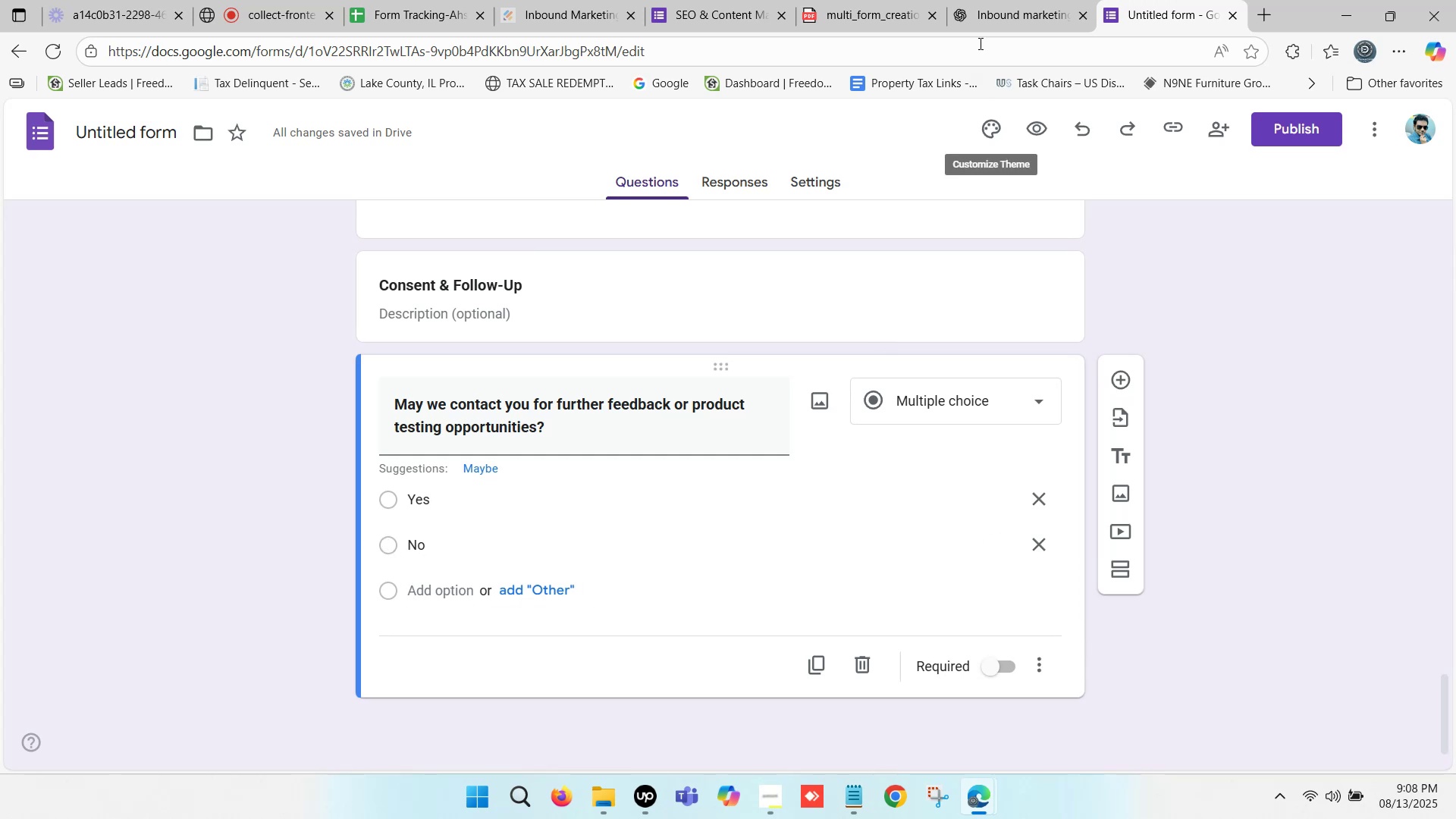 
left_click([1000, 3])
 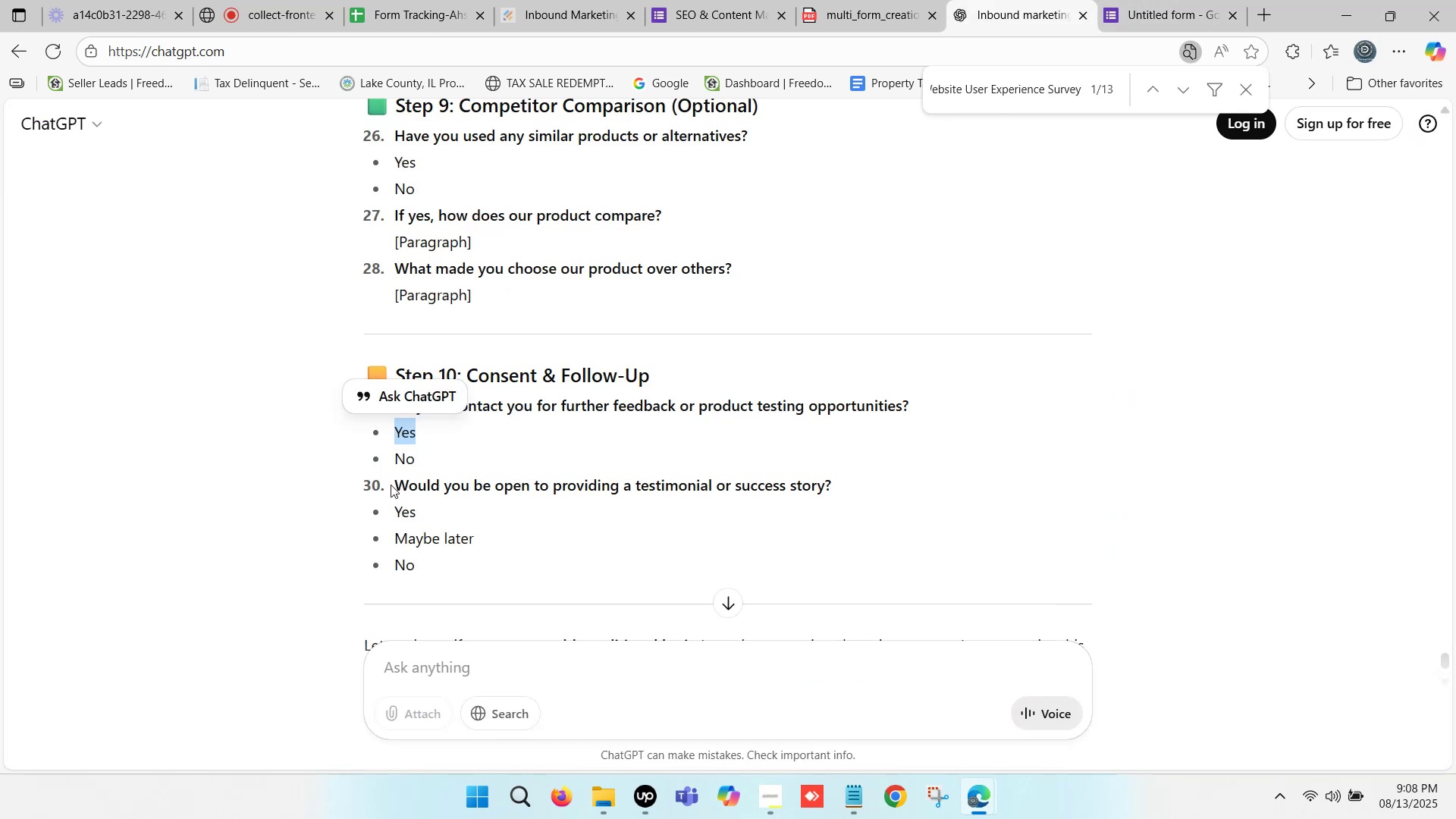 
left_click_drag(start_coordinate=[391, 479], to_coordinate=[828, 490])
 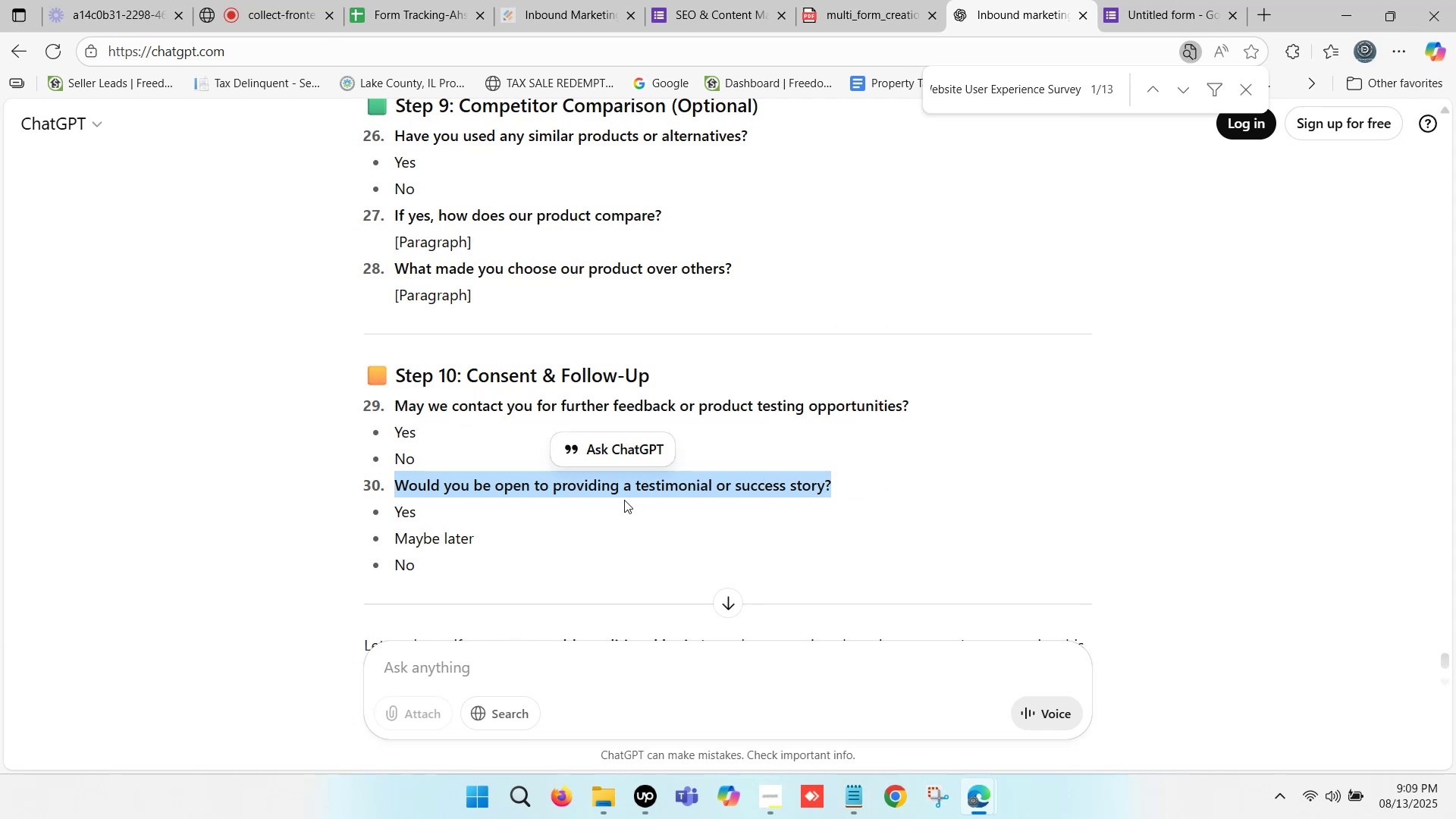 
key(Control+C)
 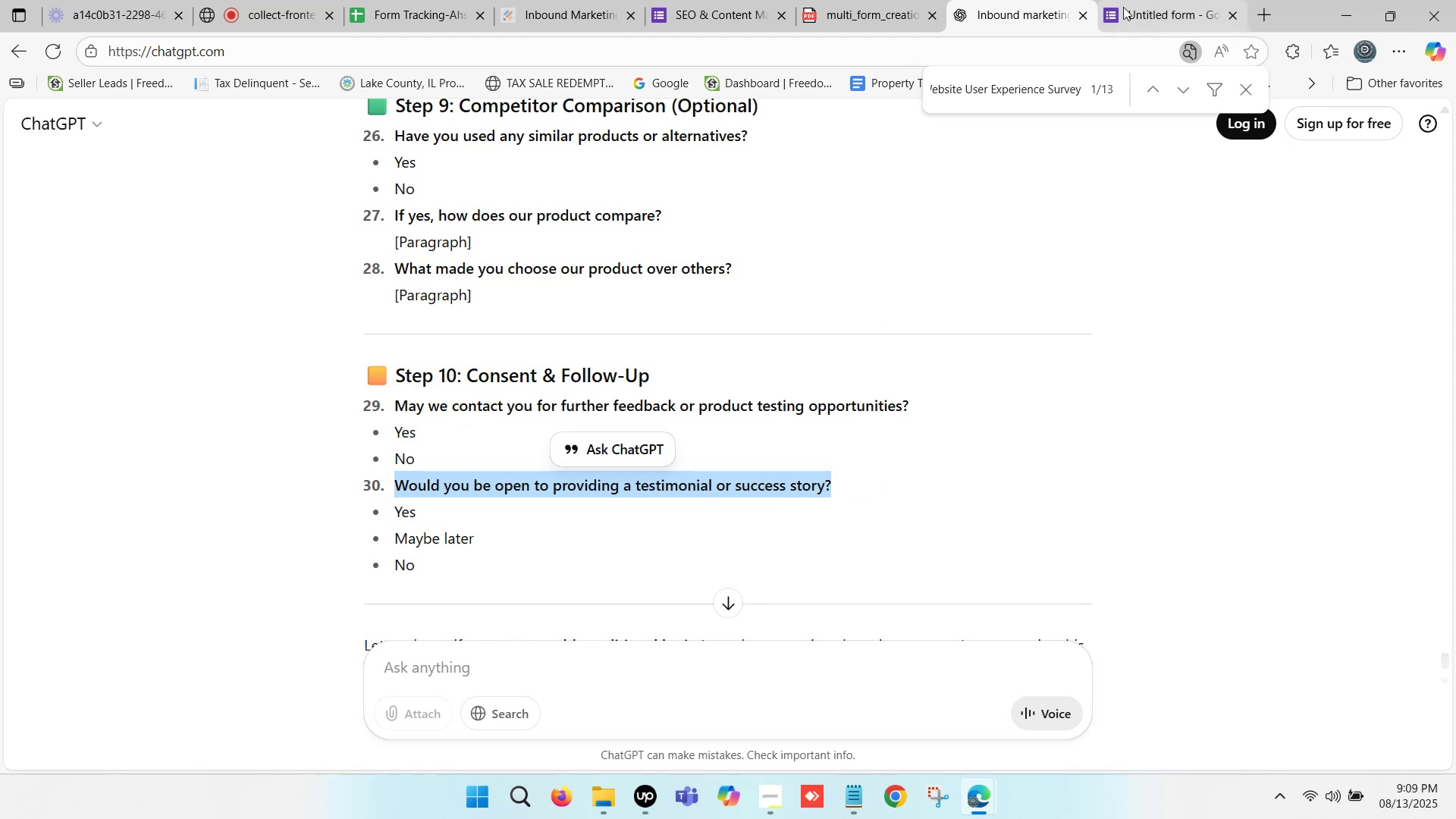 
left_click([1133, 0])
 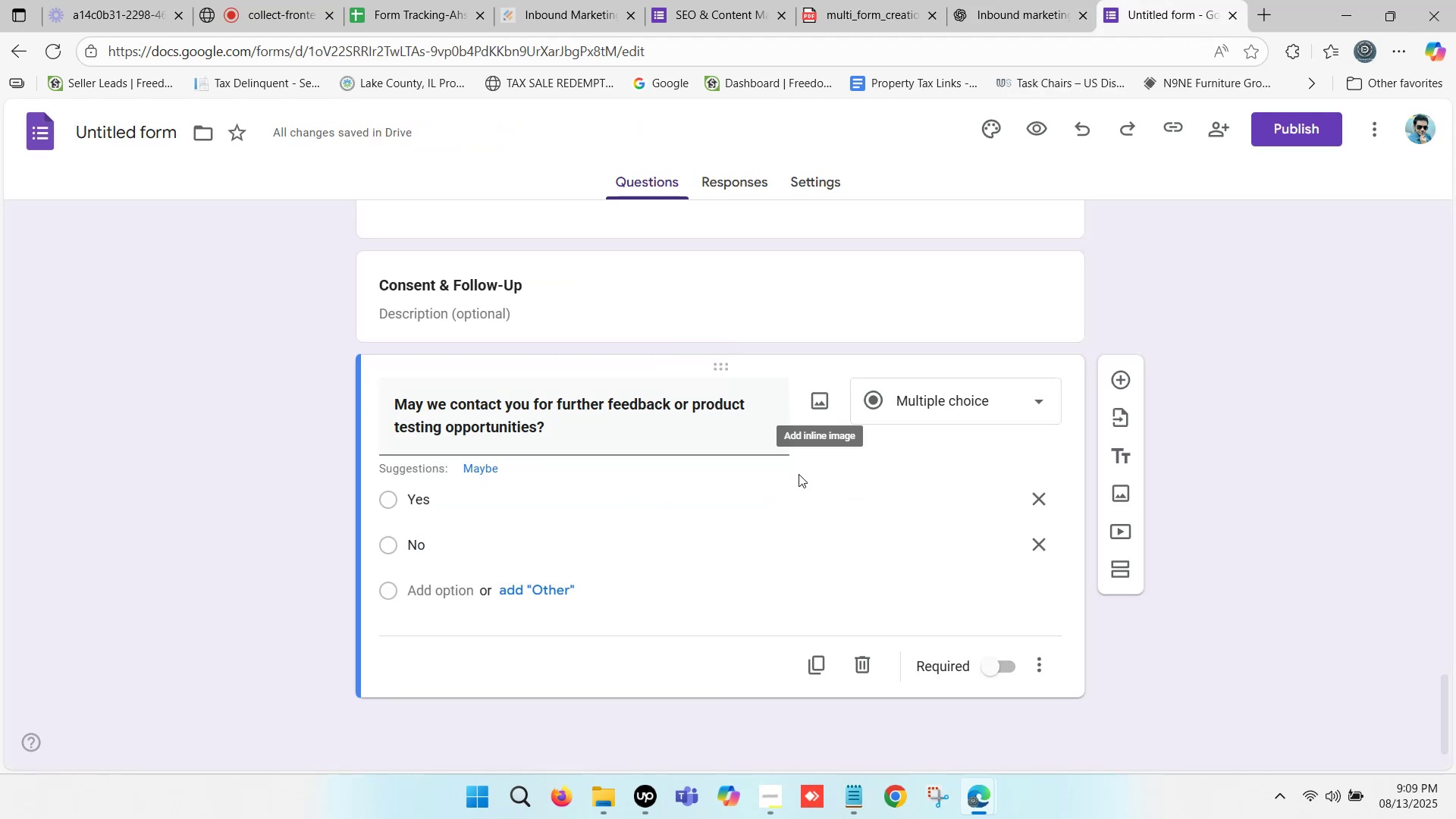 
scroll: coordinate [770, 510], scroll_direction: down, amount: 2.0
 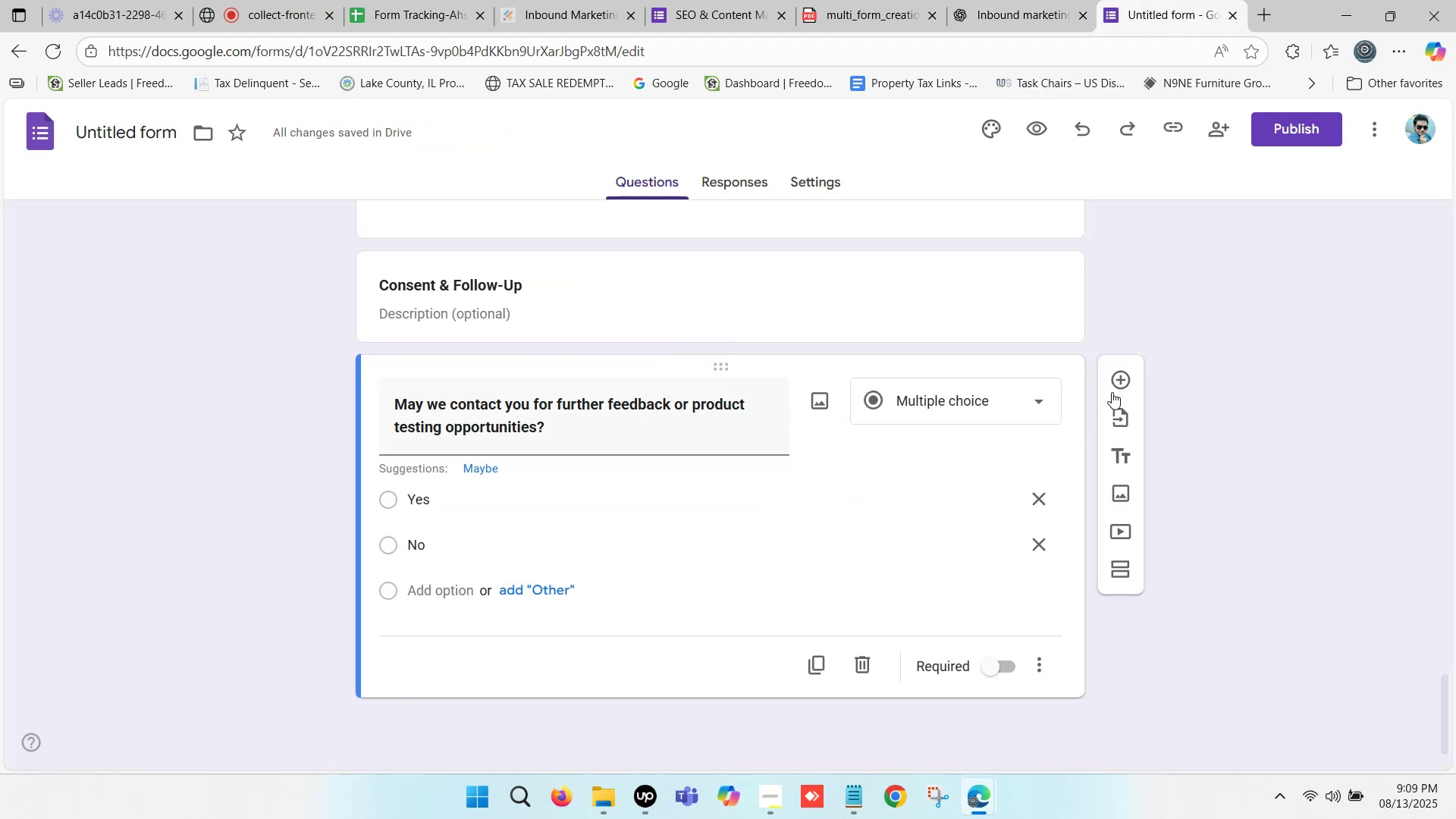 
left_click([1120, 385])
 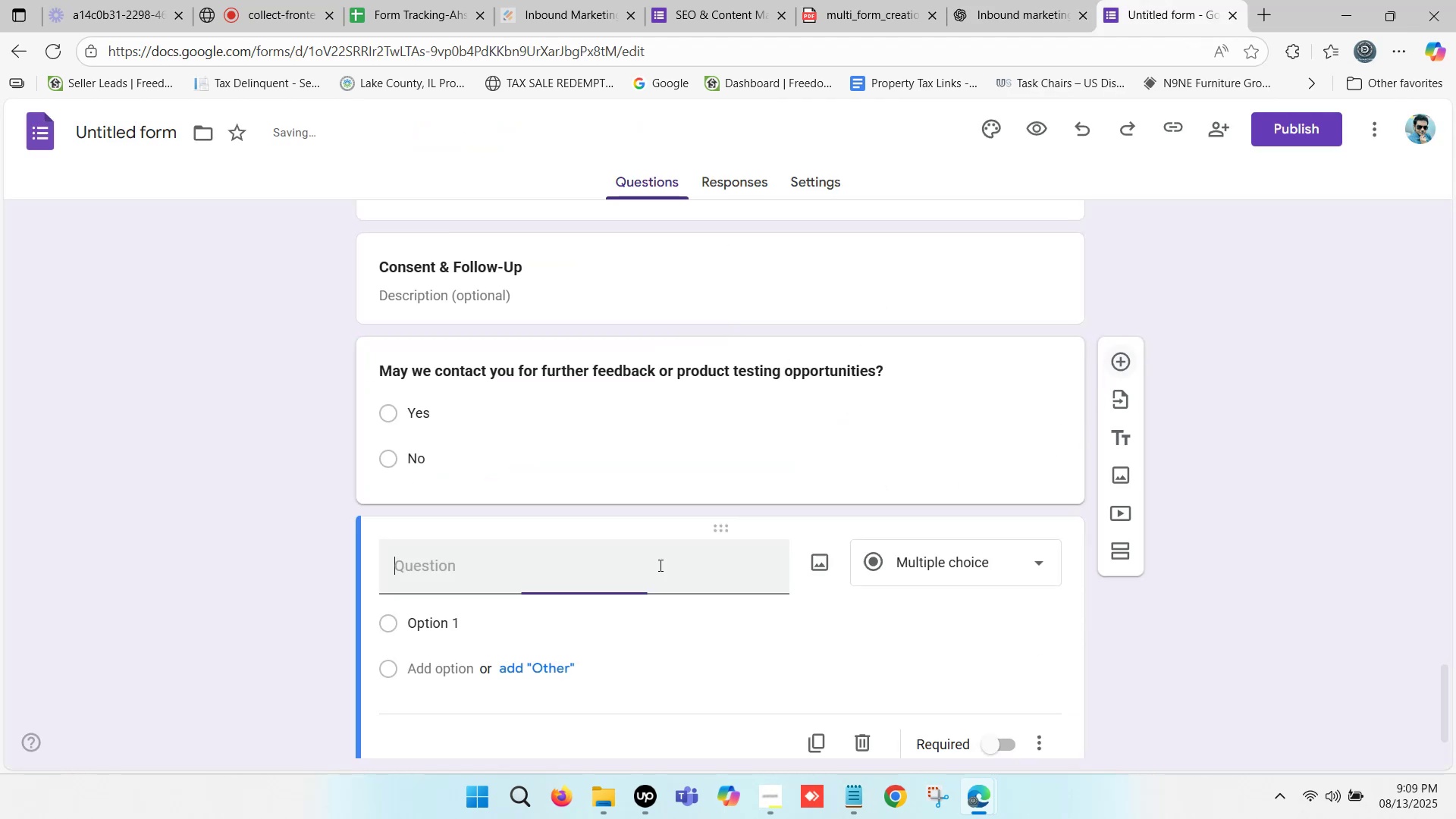 
scroll: coordinate [635, 569], scroll_direction: down, amount: 3.0
 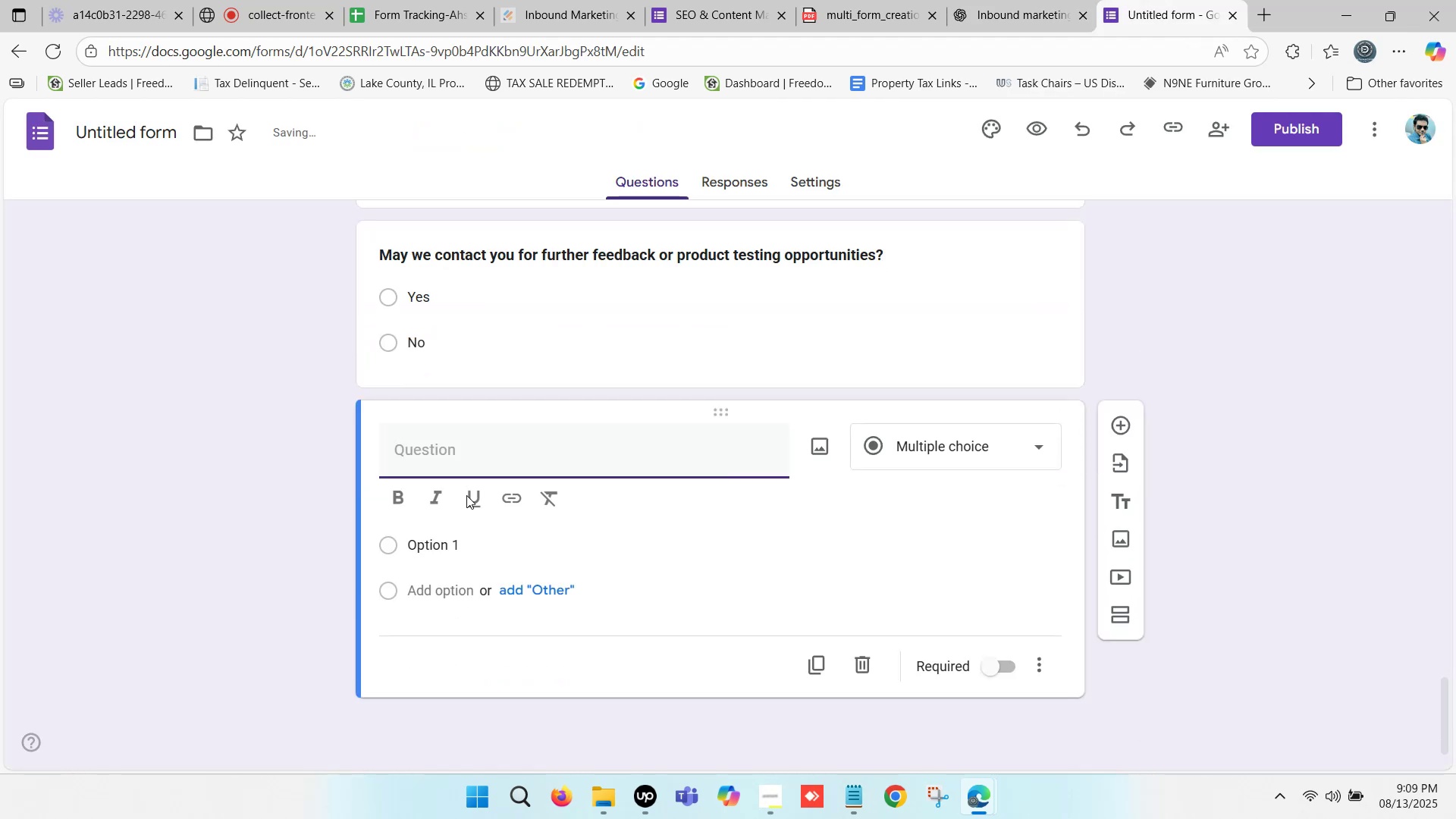 
key(Control+V)
 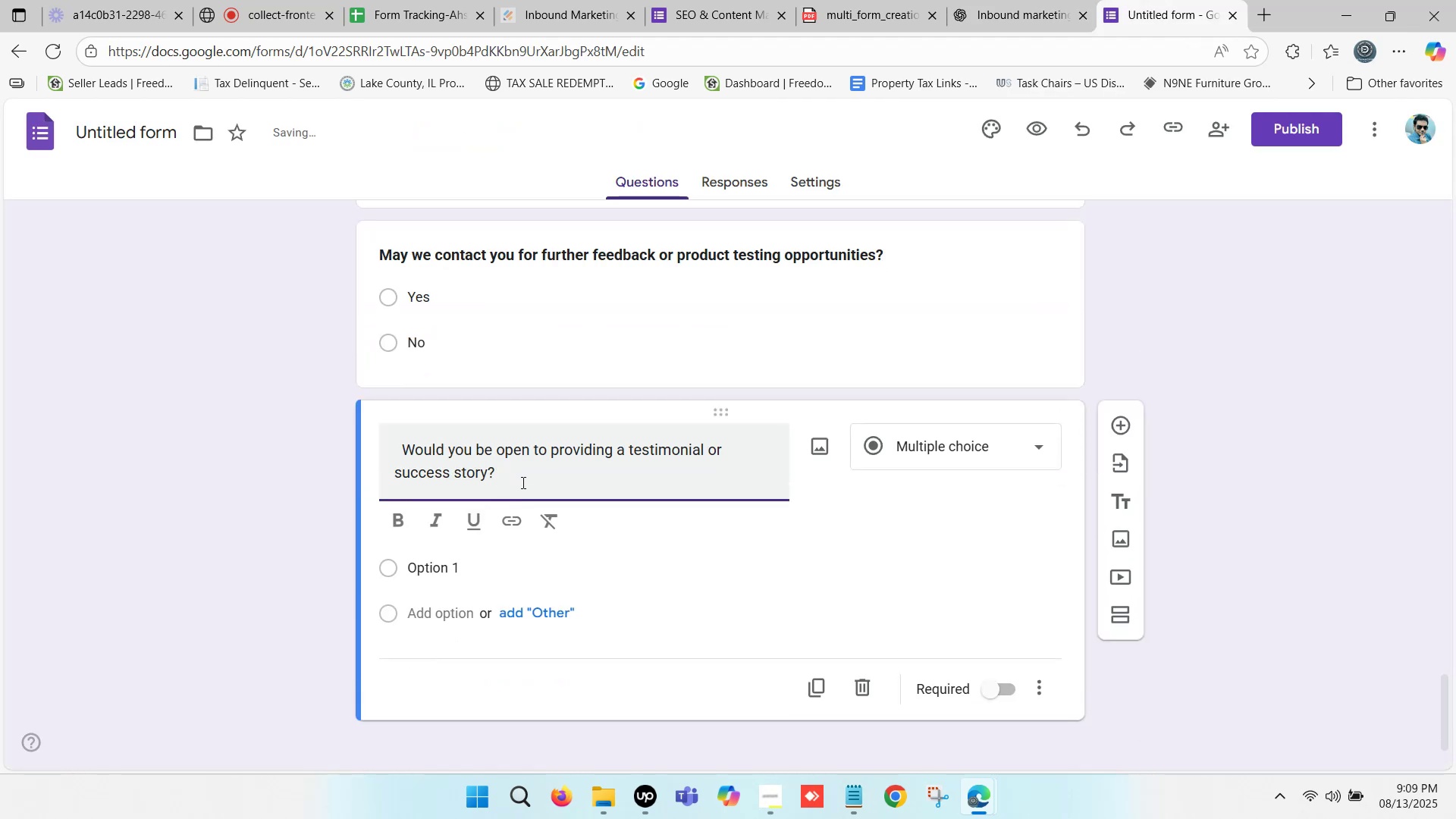 
key(Control+ControlLeft)
 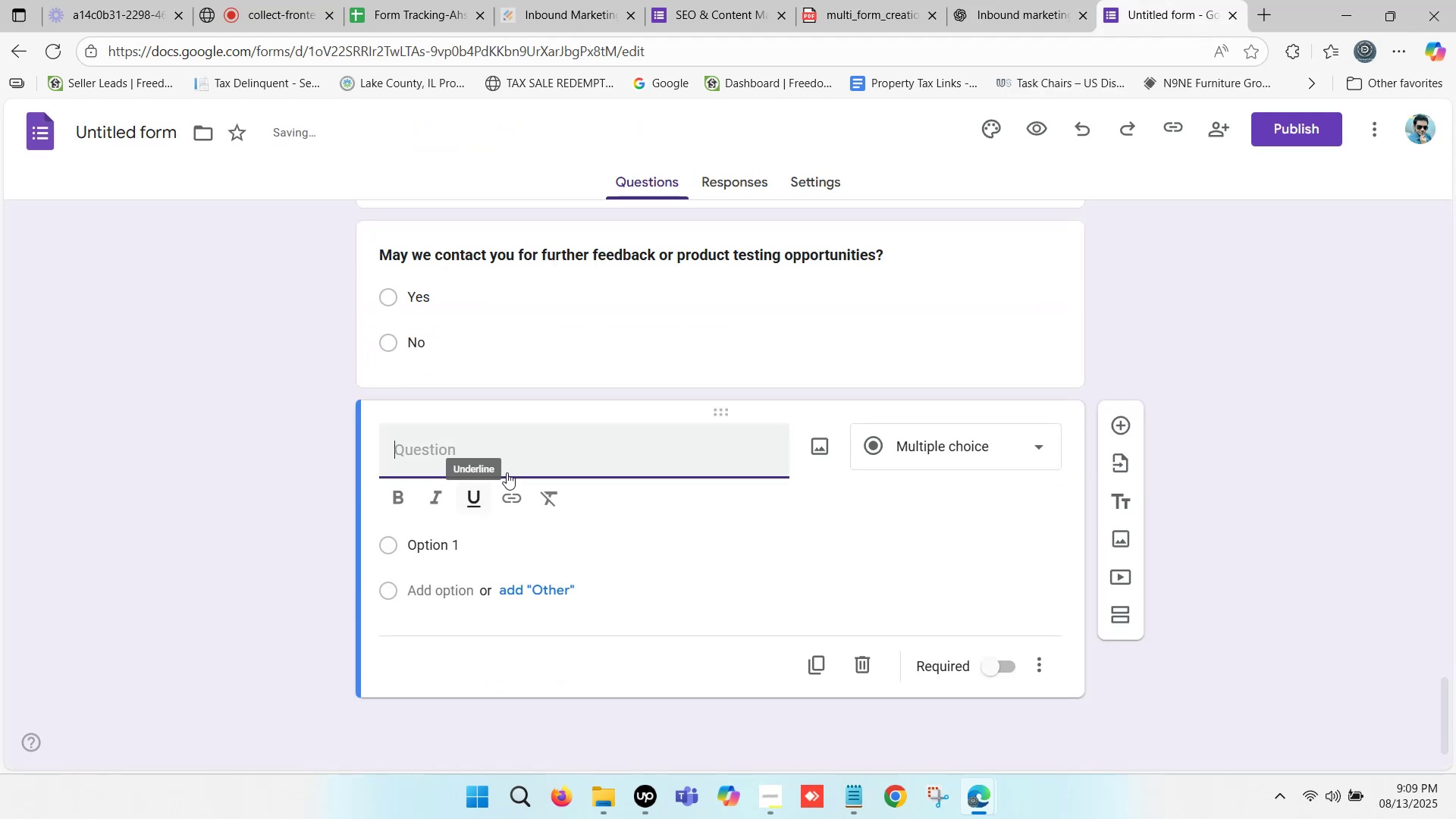 
left_click_drag(start_coordinate=[501, 472], to_coordinate=[582, 472])
 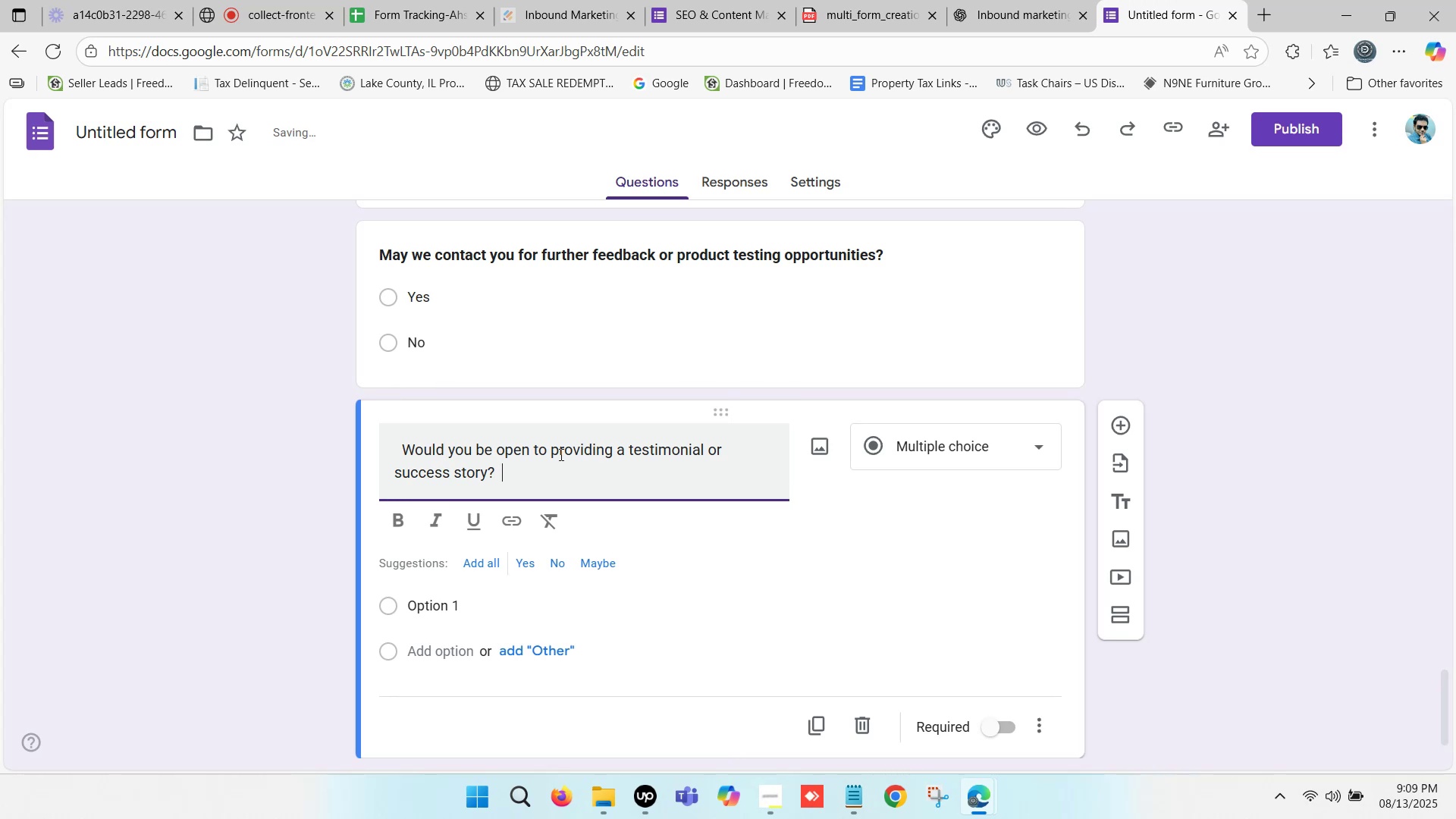 
key(Backspace)
 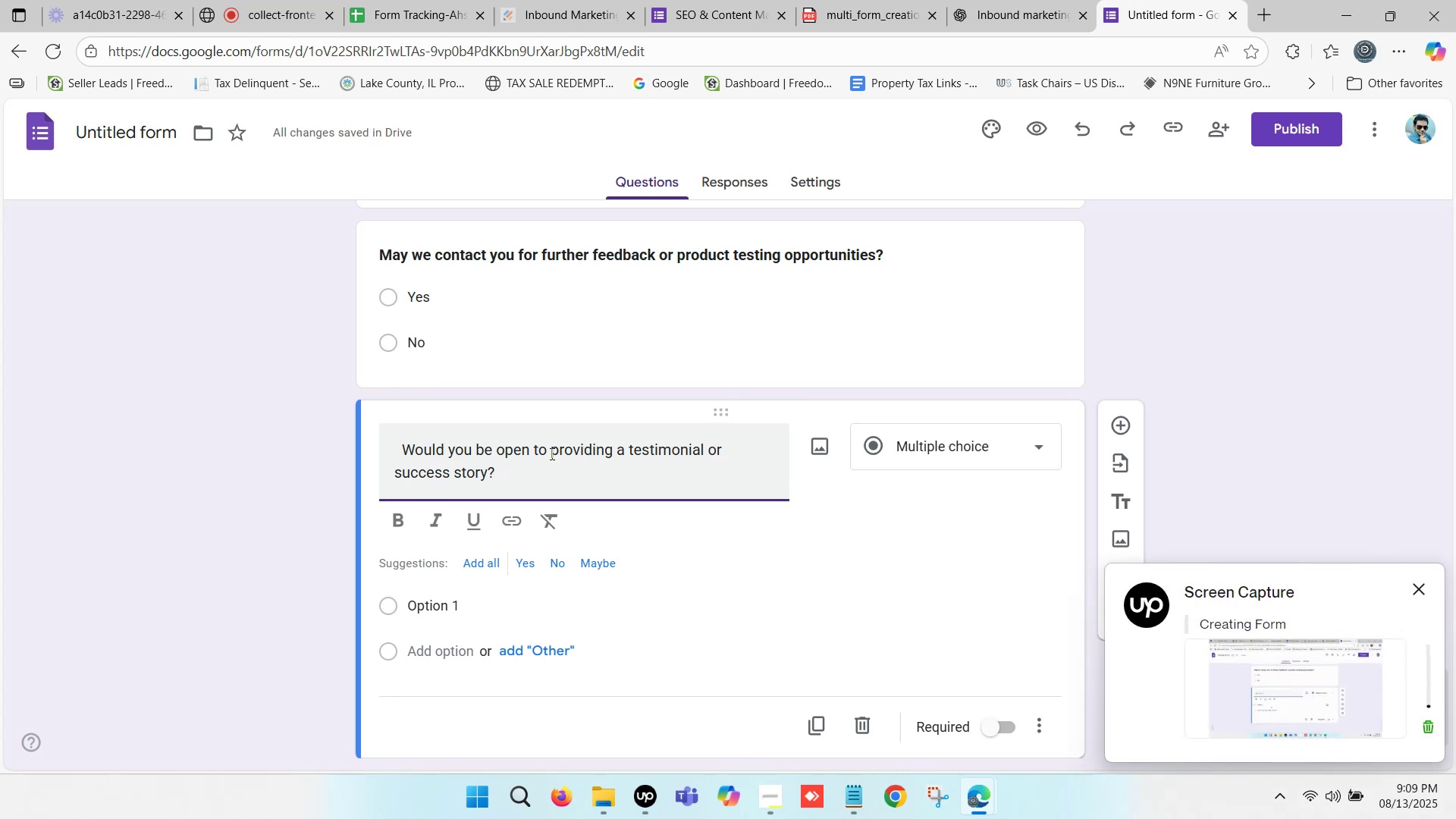 
key(Backspace)
 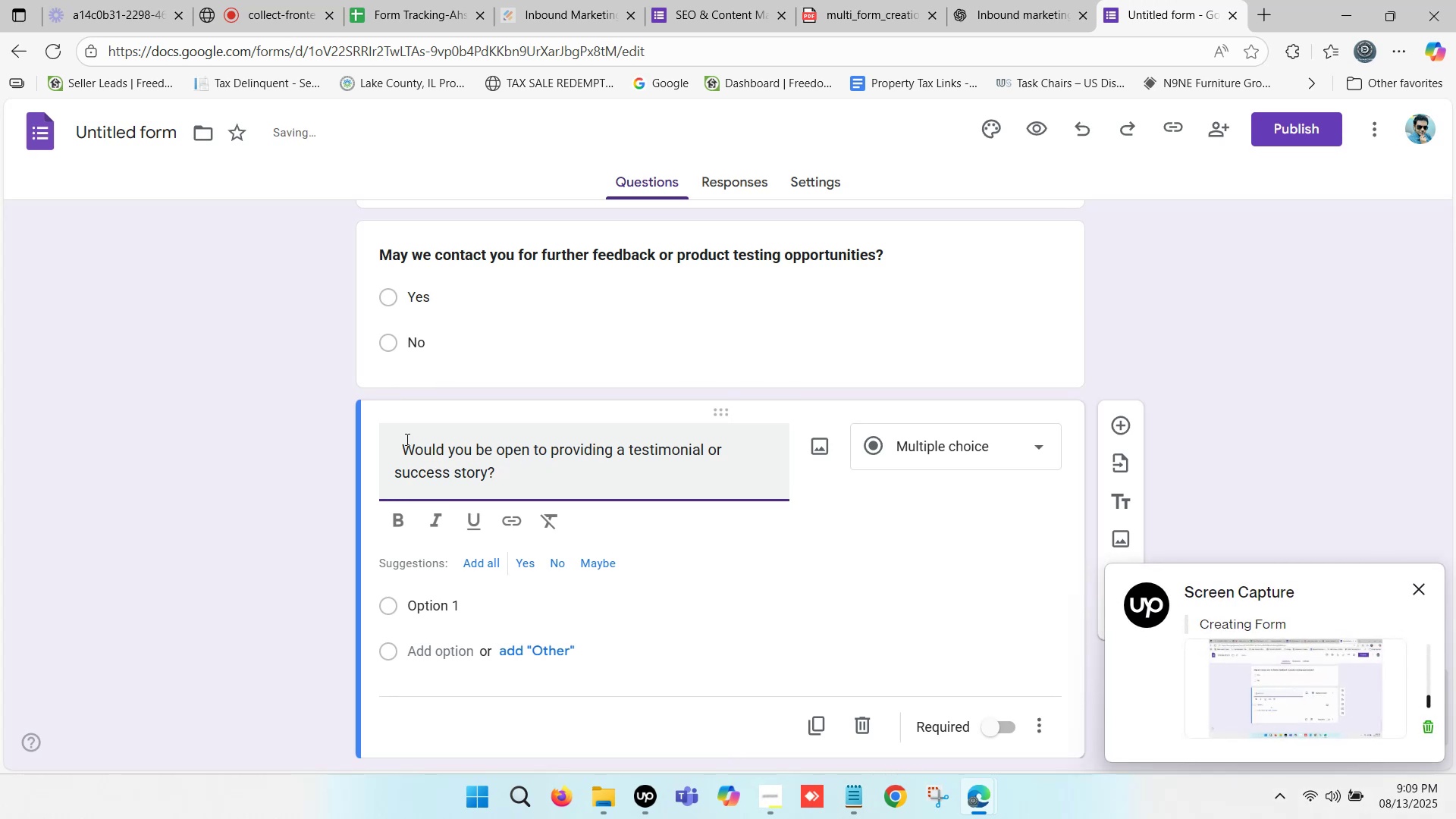 
left_click_drag(start_coordinate=[402, 445], to_coordinate=[291, 446])
 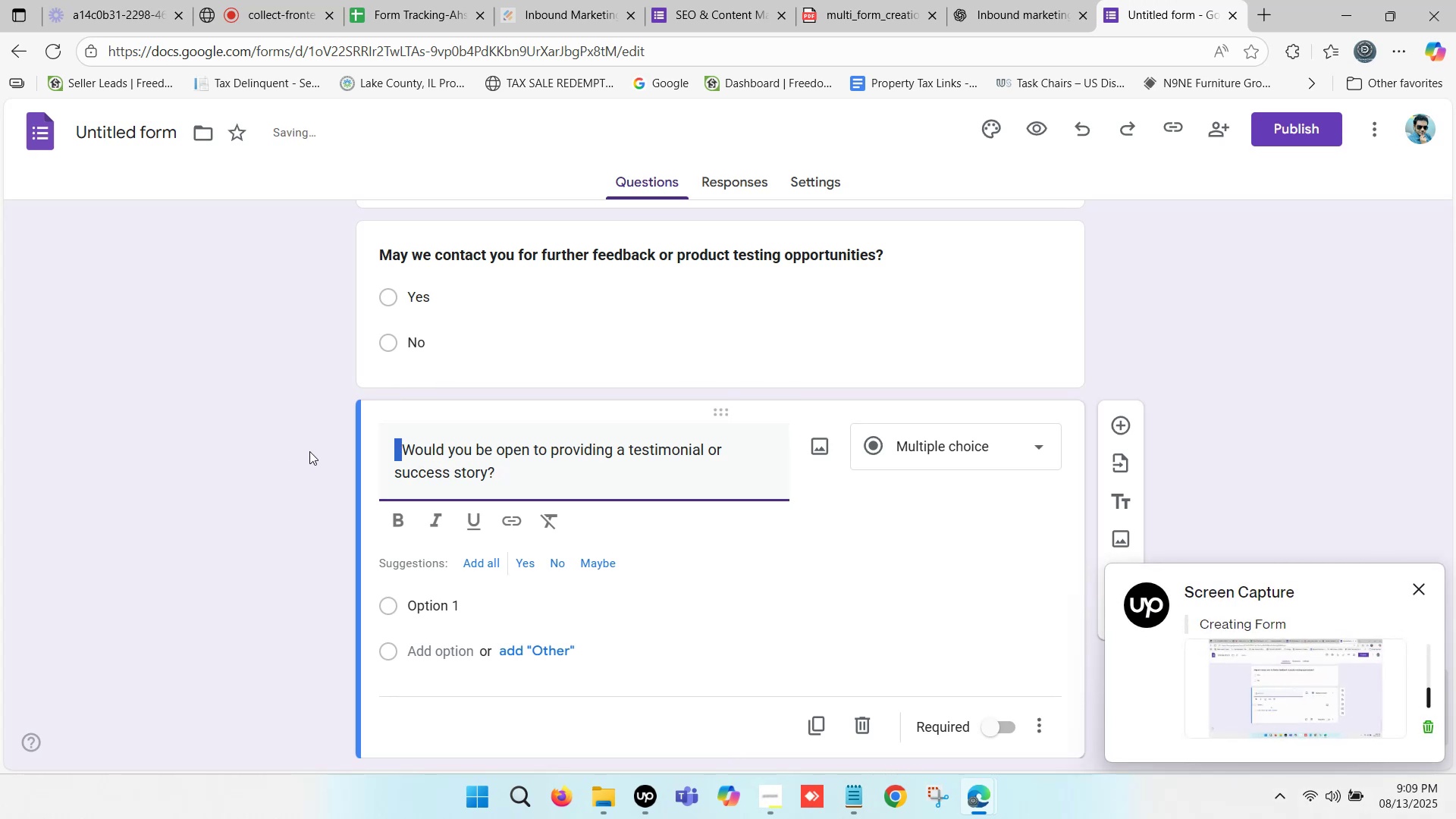 
key(Backspace)
 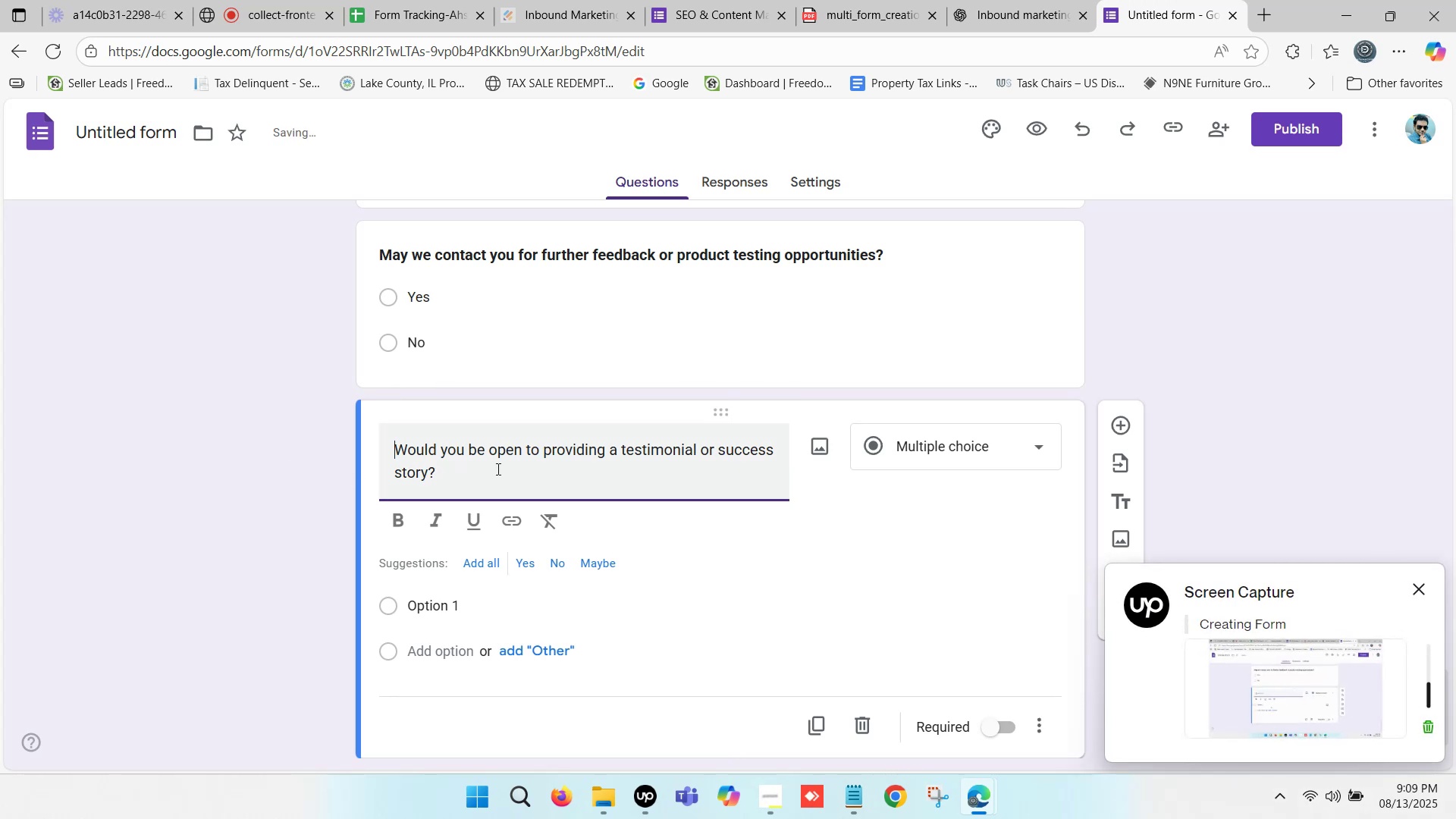 
left_click_drag(start_coordinate=[494, 464], to_coordinate=[538, 471])
 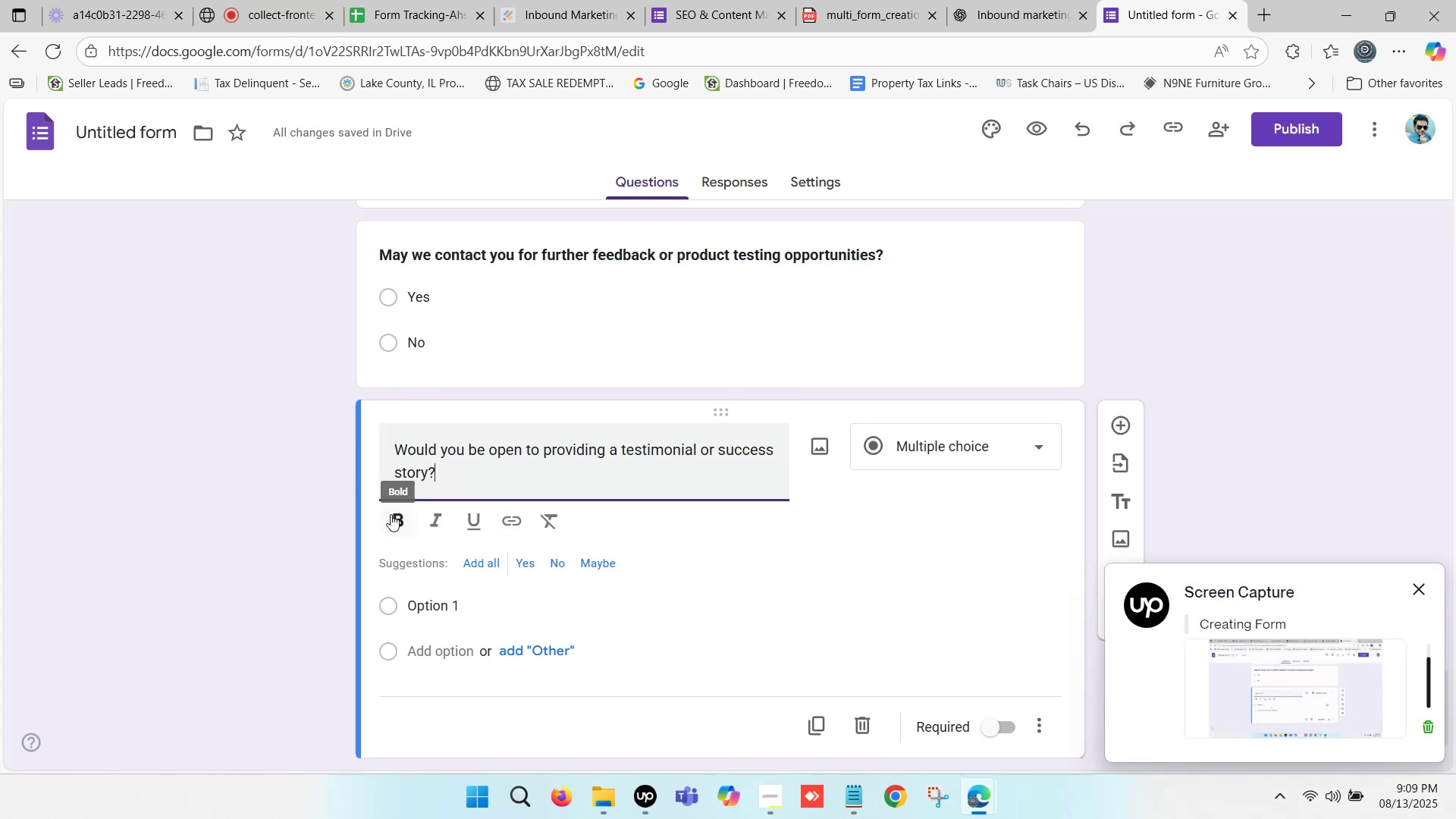 
left_click_drag(start_coordinate=[436, 469], to_coordinate=[394, 450])
 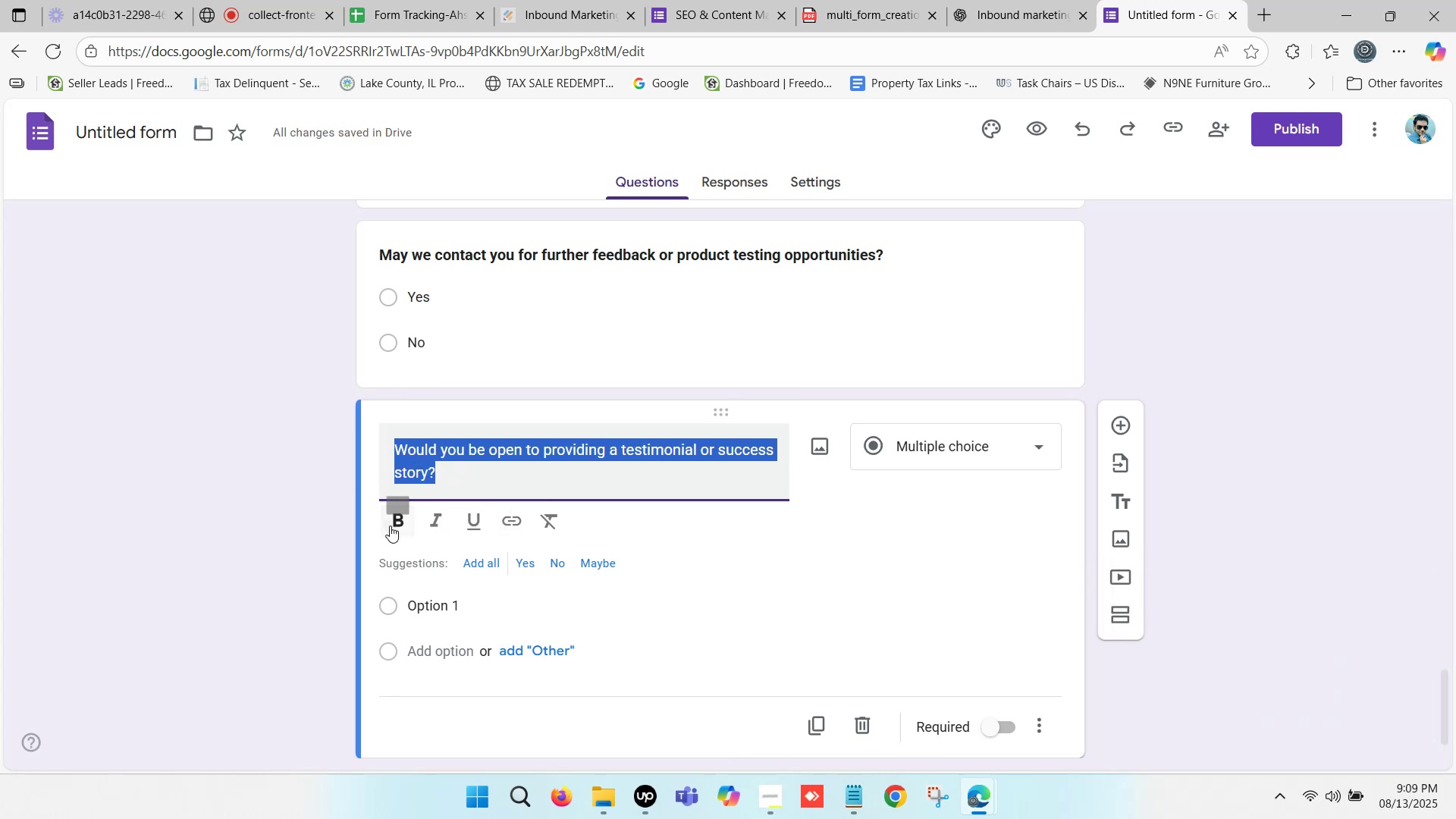 
left_click([390, 526])
 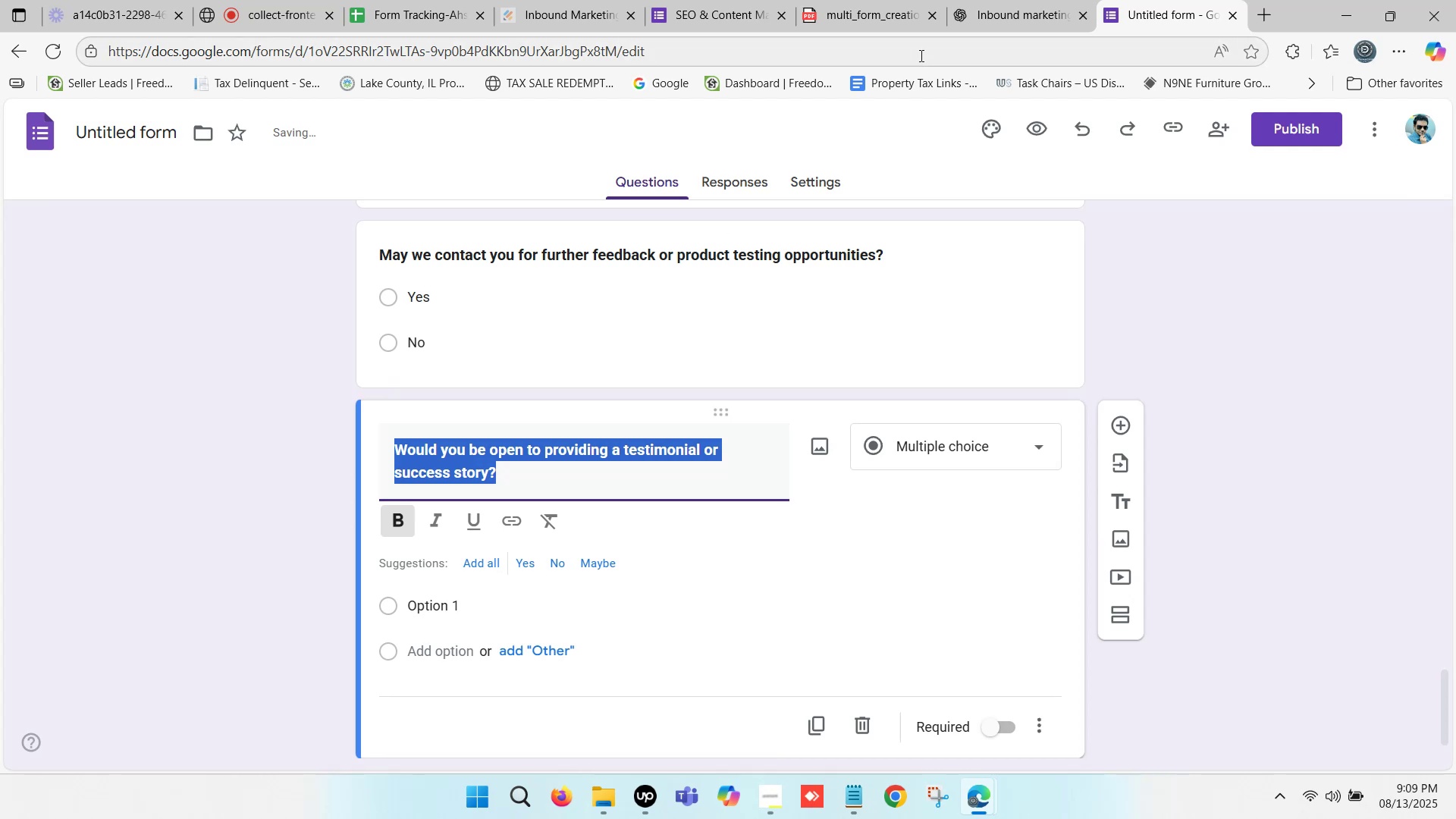 
left_click([988, 19])
 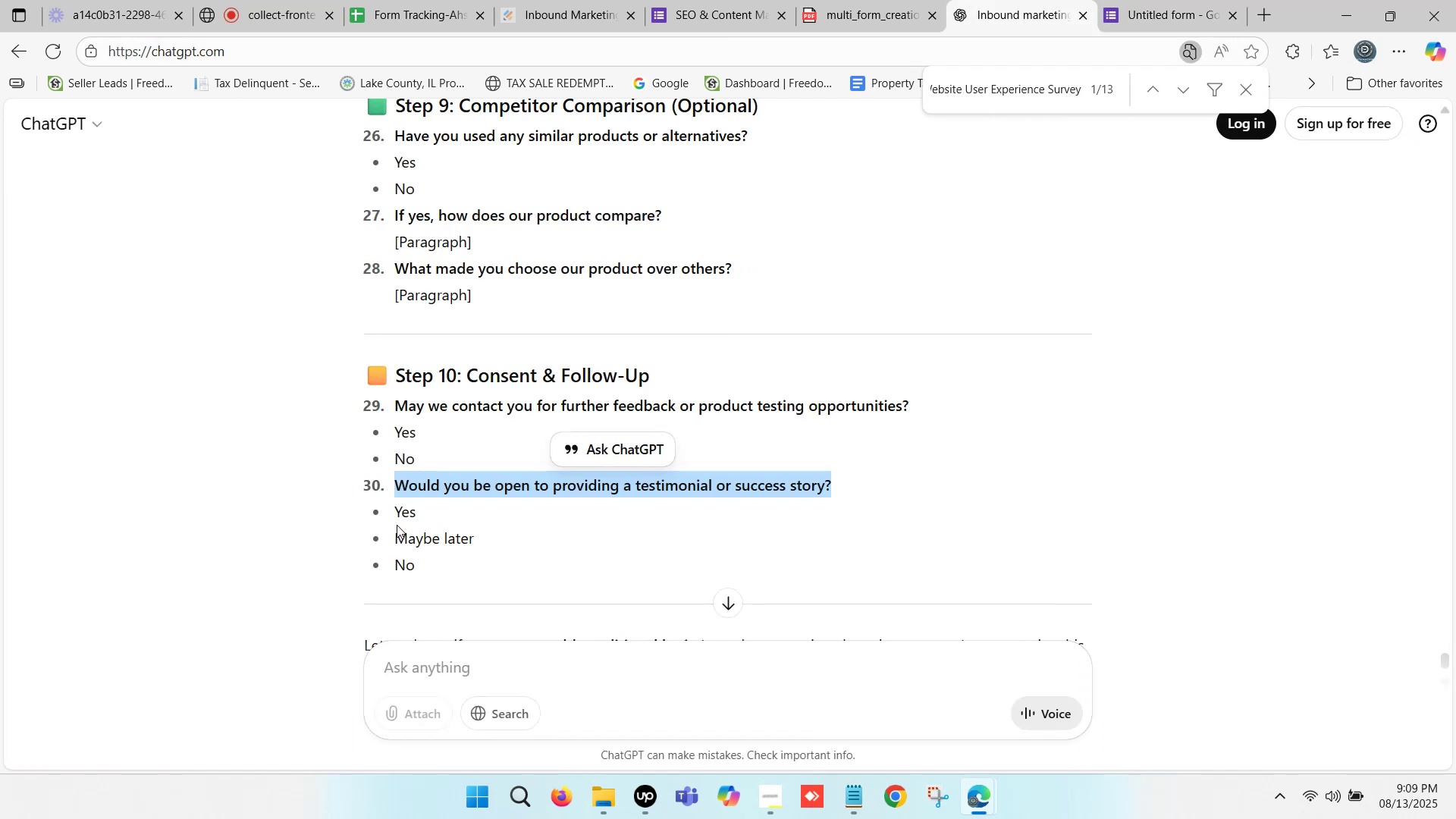 
left_click_drag(start_coordinate=[394, 516], to_coordinate=[414, 516])
 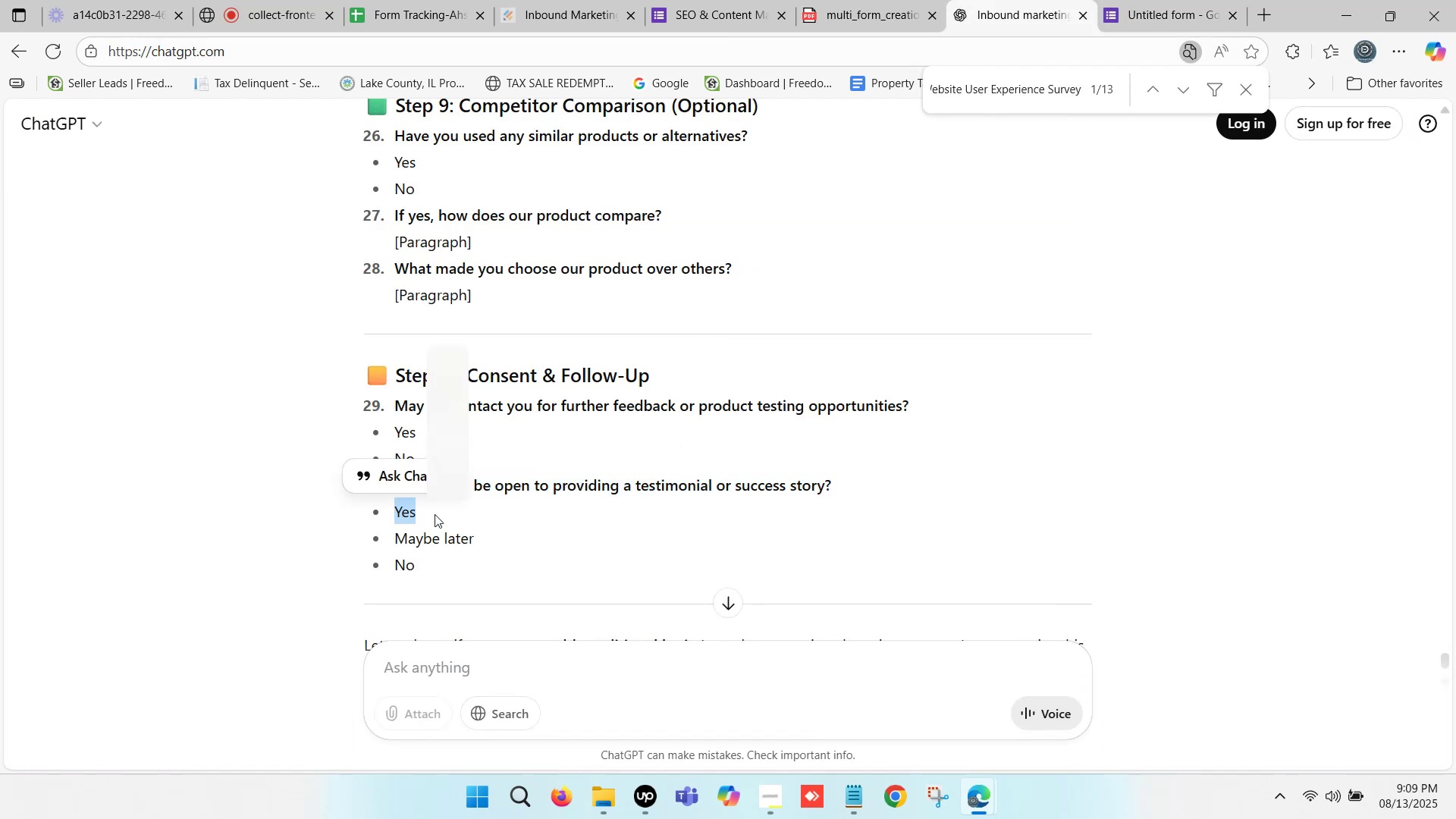 
key(Control+ControlLeft)
 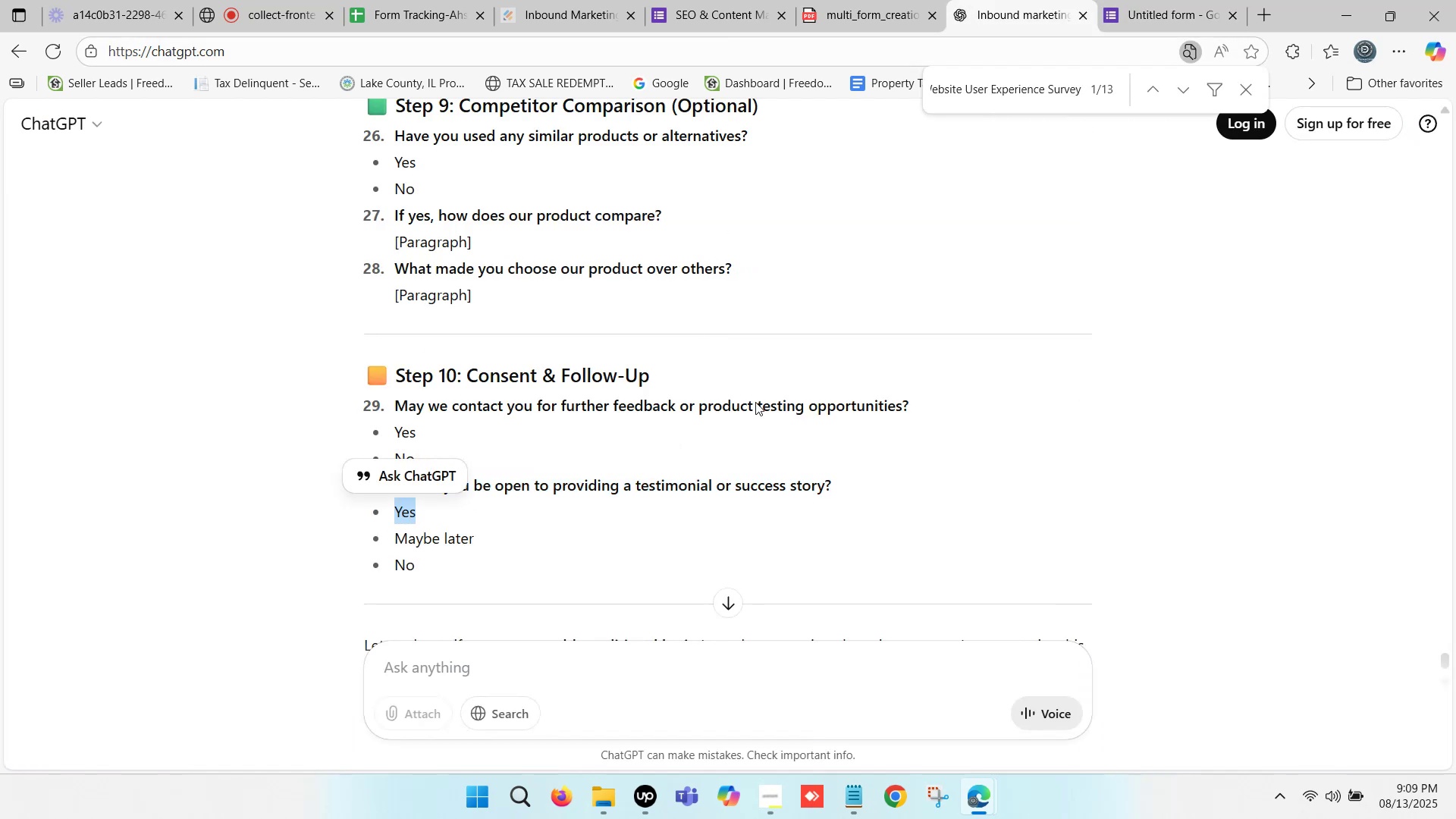 
key(Control+C)
 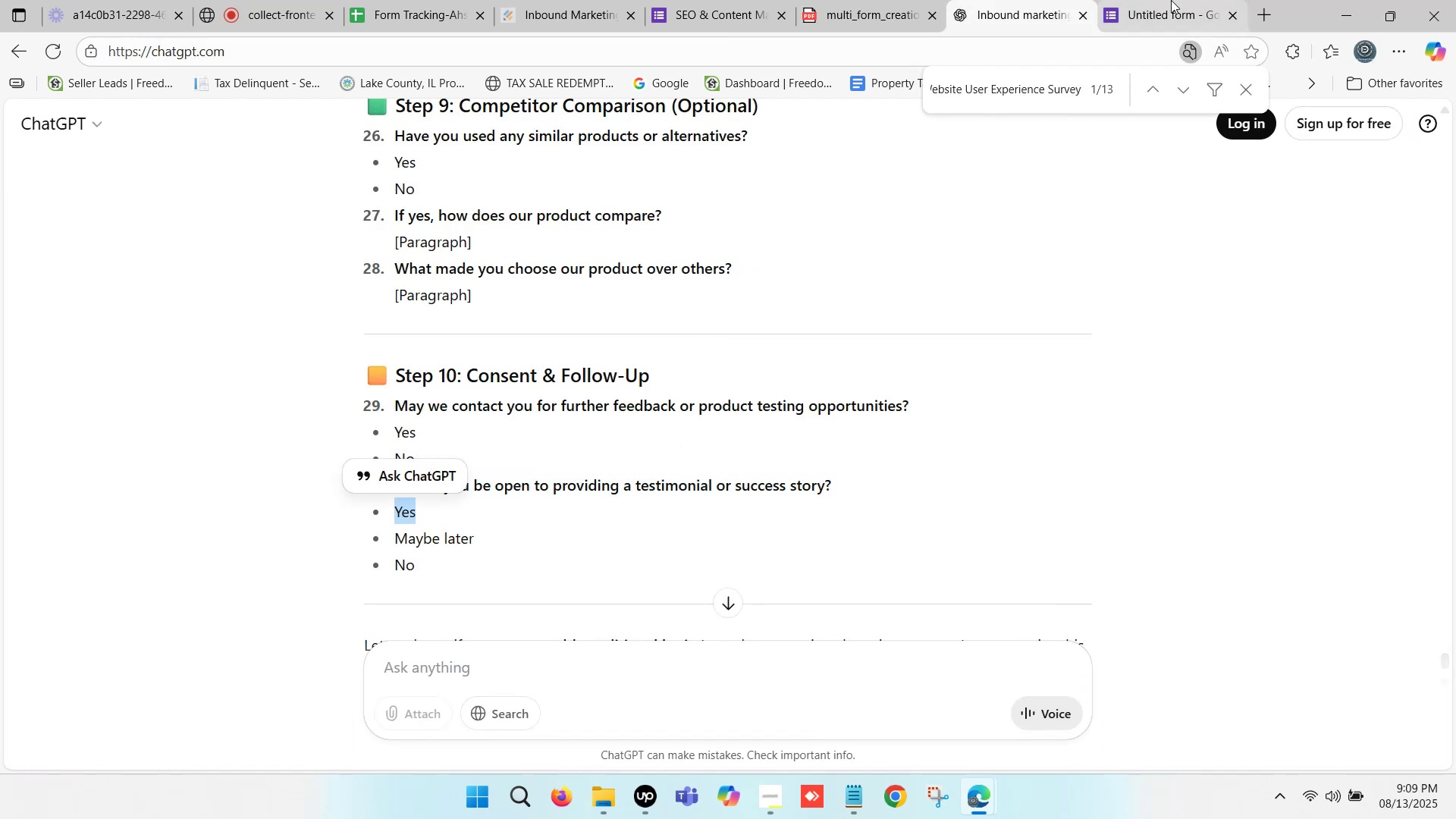 
left_click([1171, 0])
 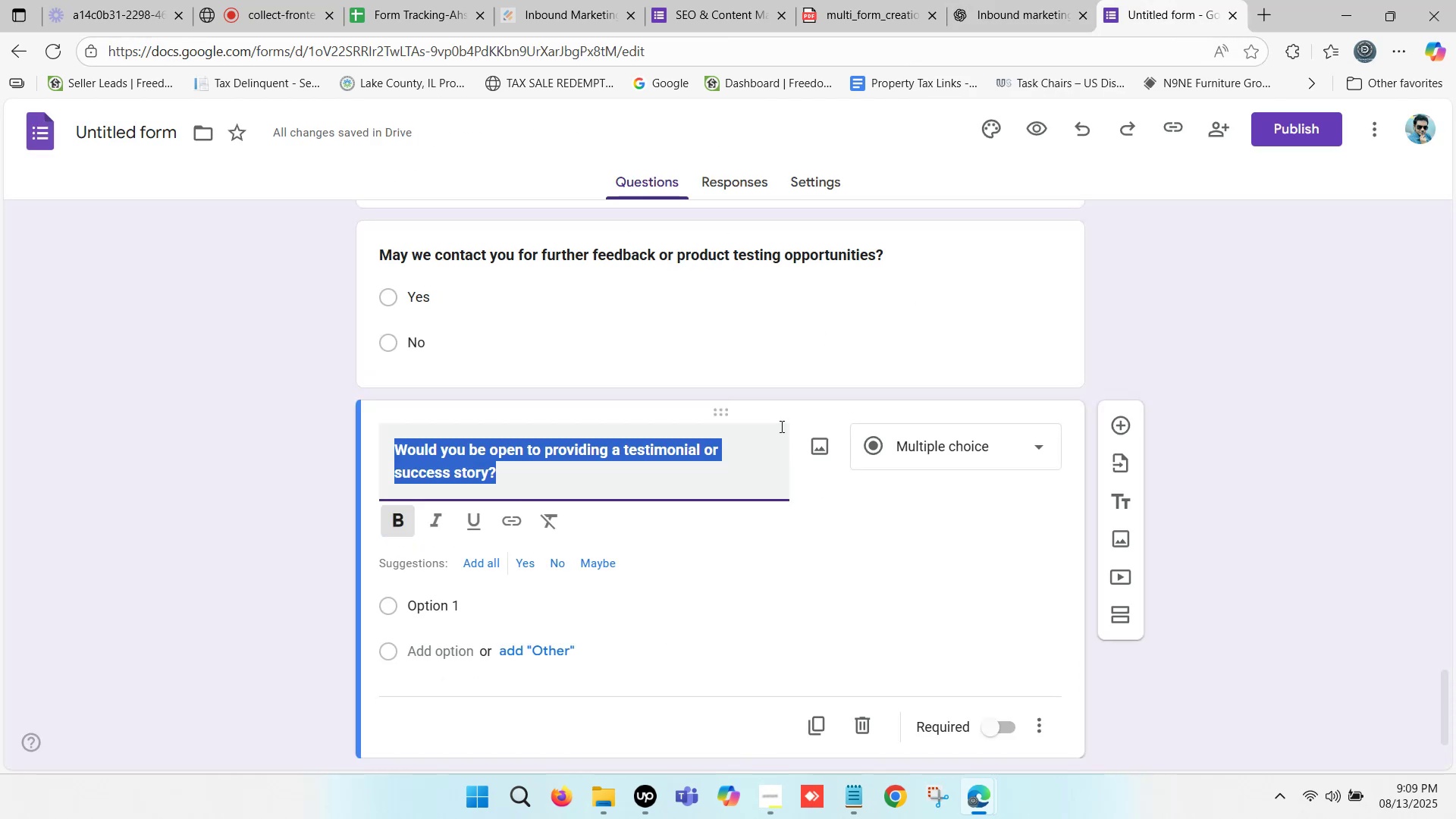 
scroll: coordinate [735, 457], scroll_direction: down, amount: 1.0
 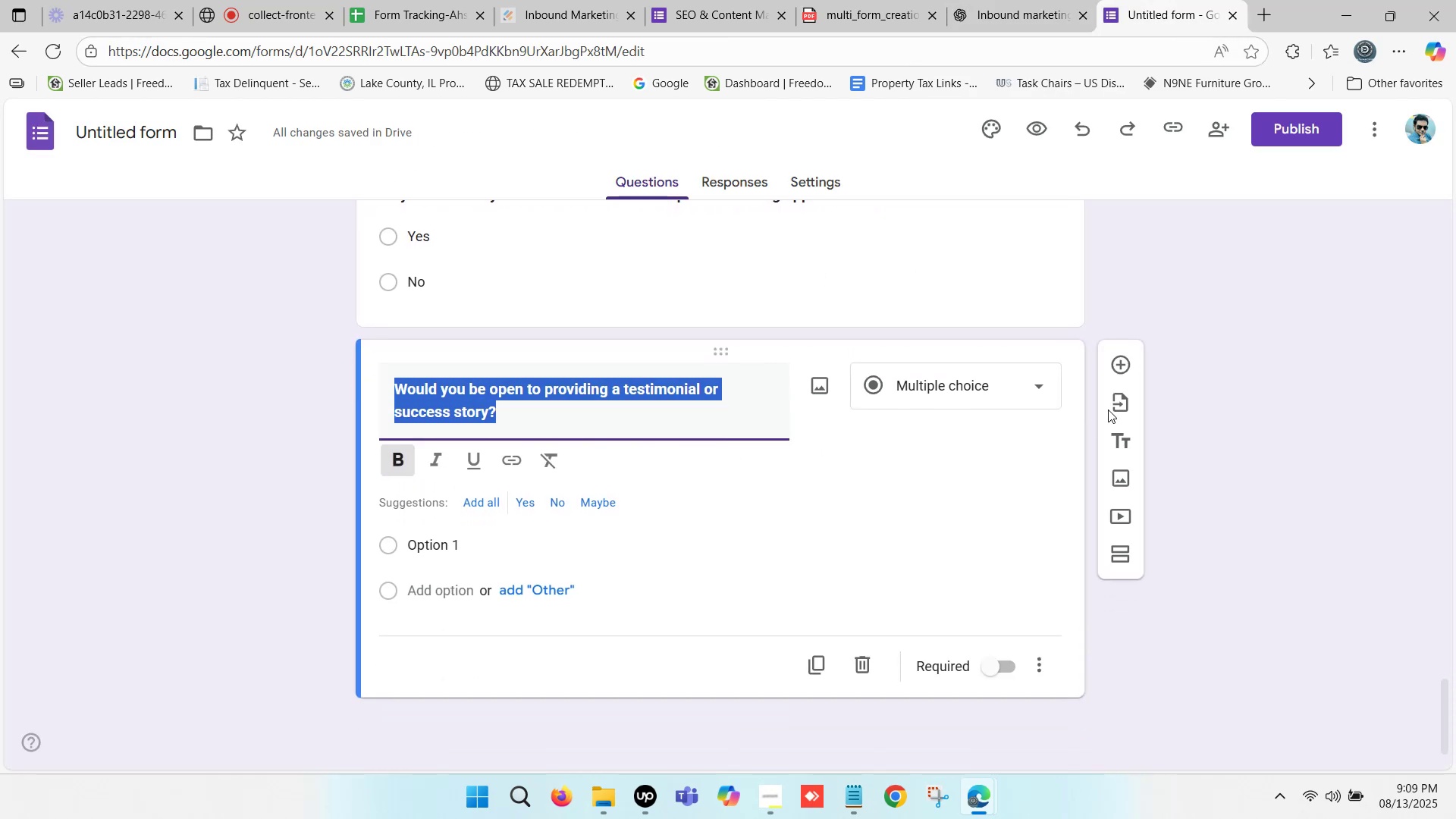 
mouse_move([1109, 372])
 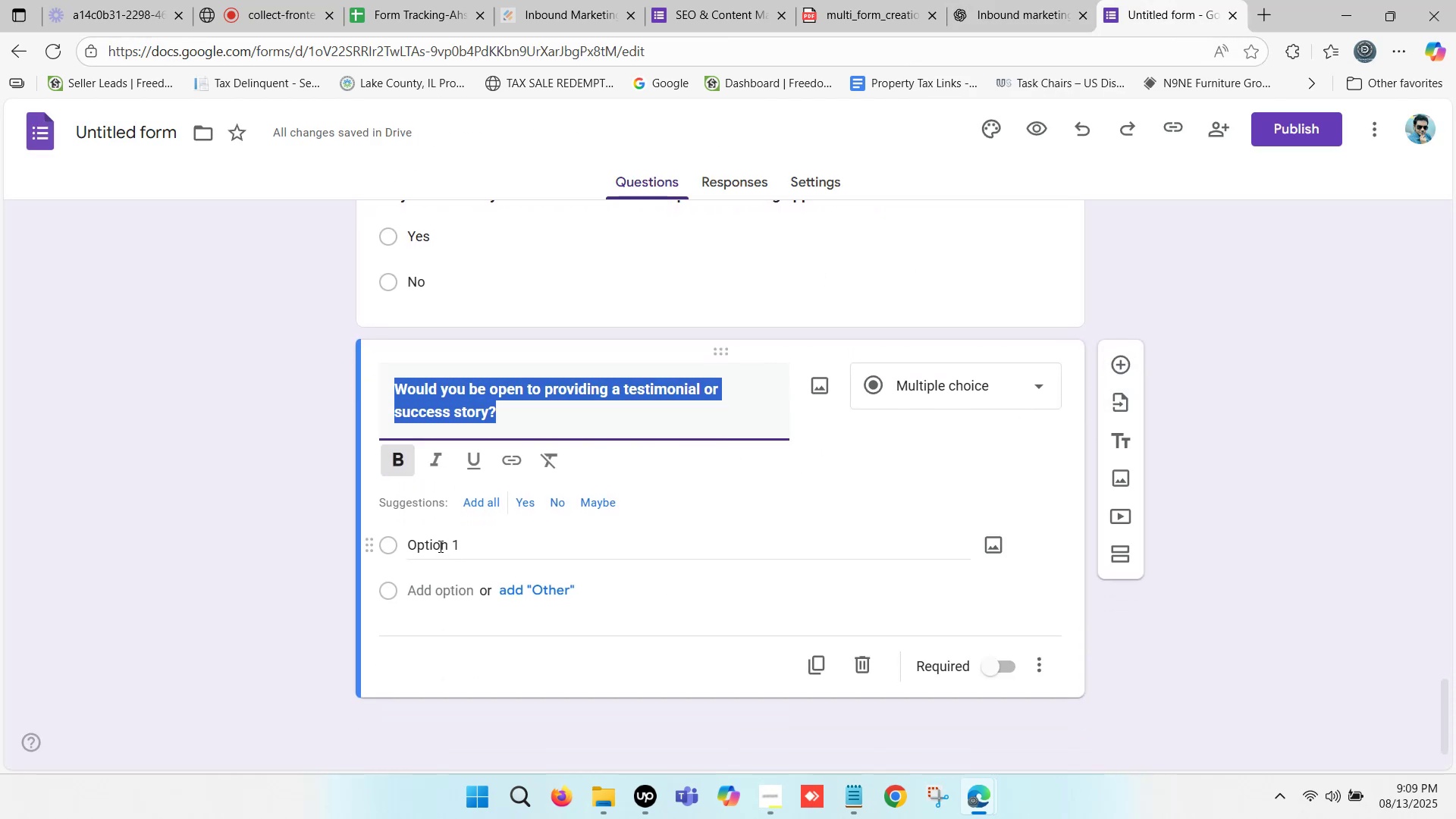 
left_click([439, 541])
 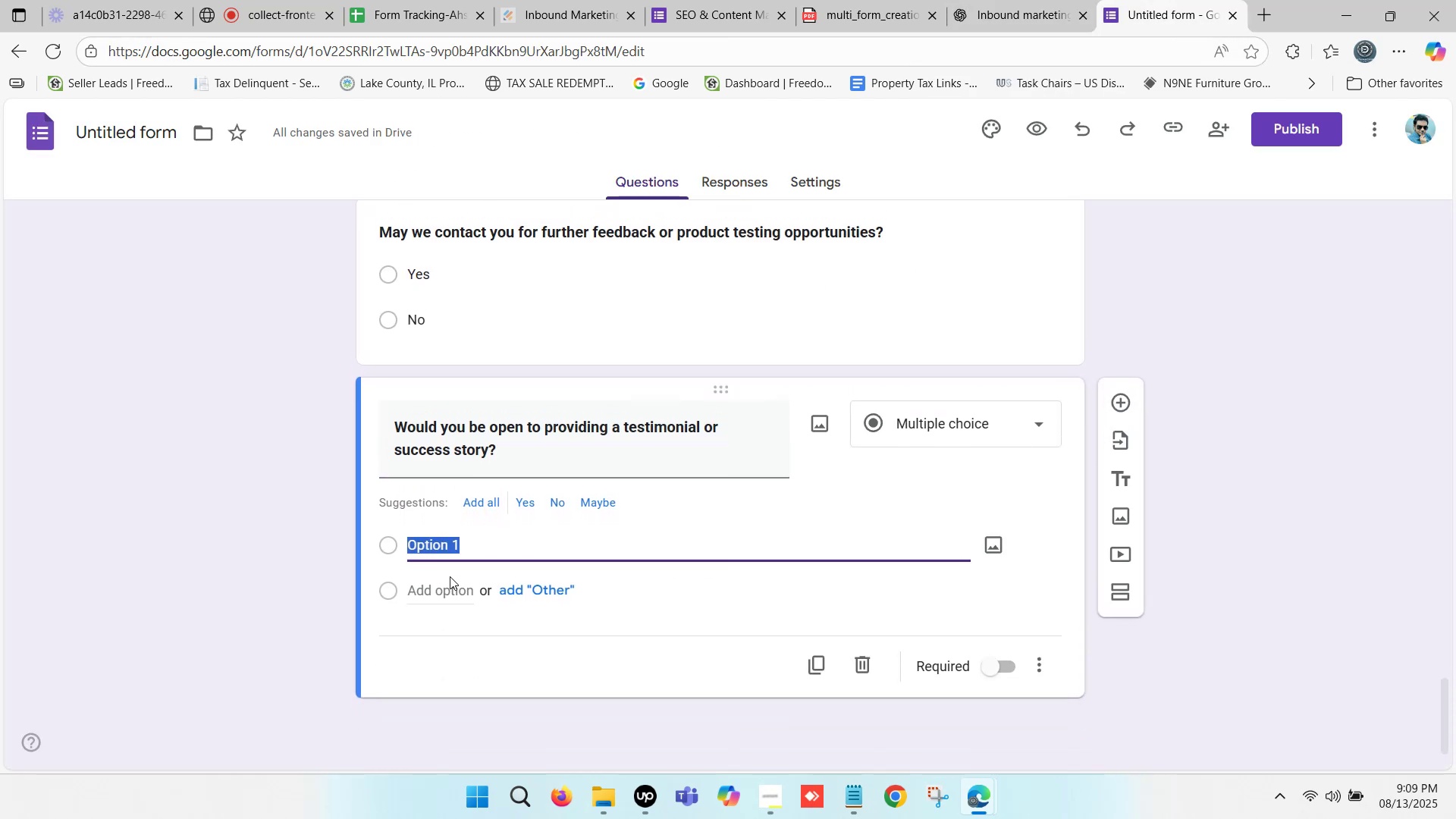 
key(Control+ControlLeft)
 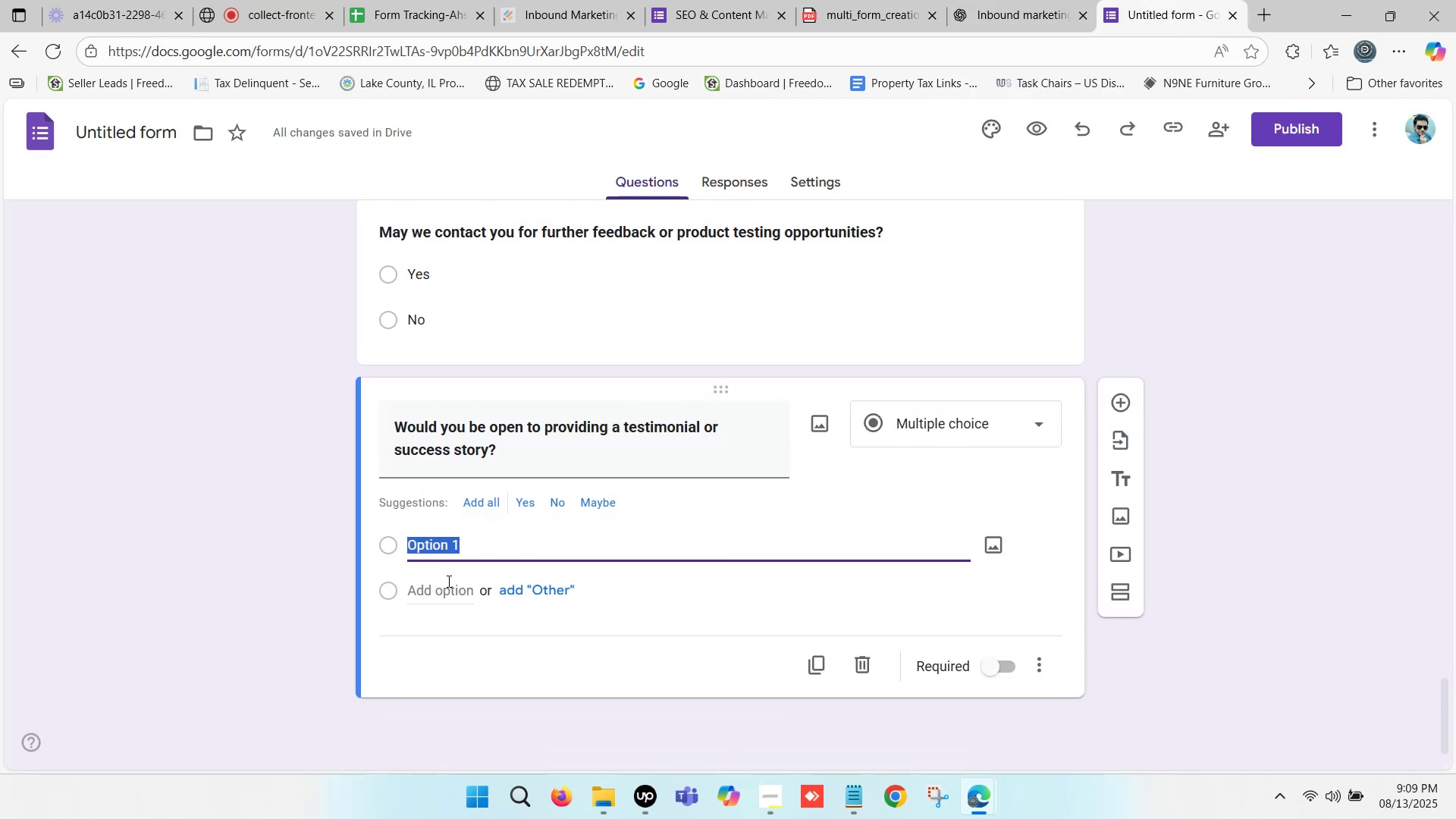 
key(Control+V)
 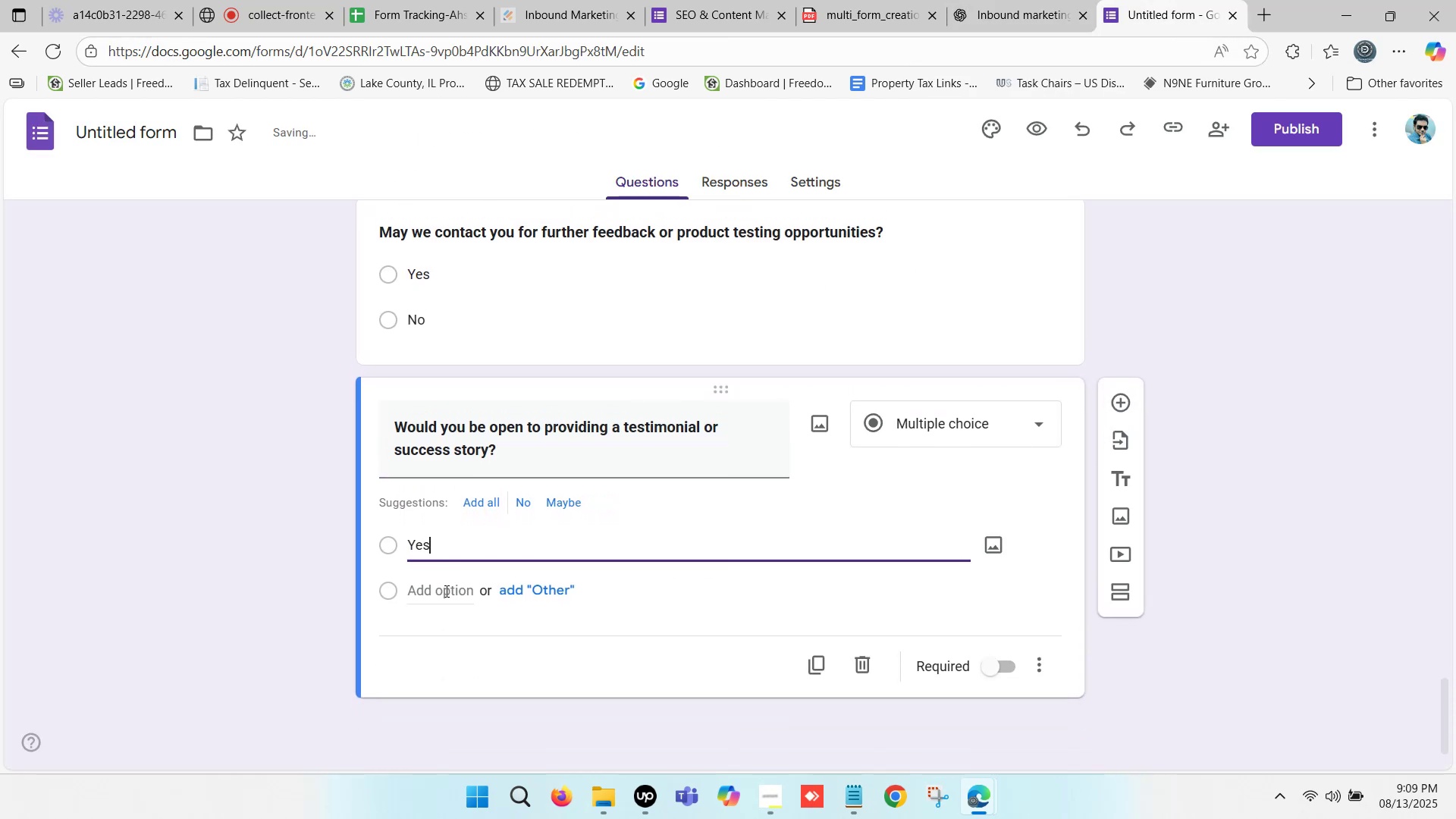 
left_click([445, 591])
 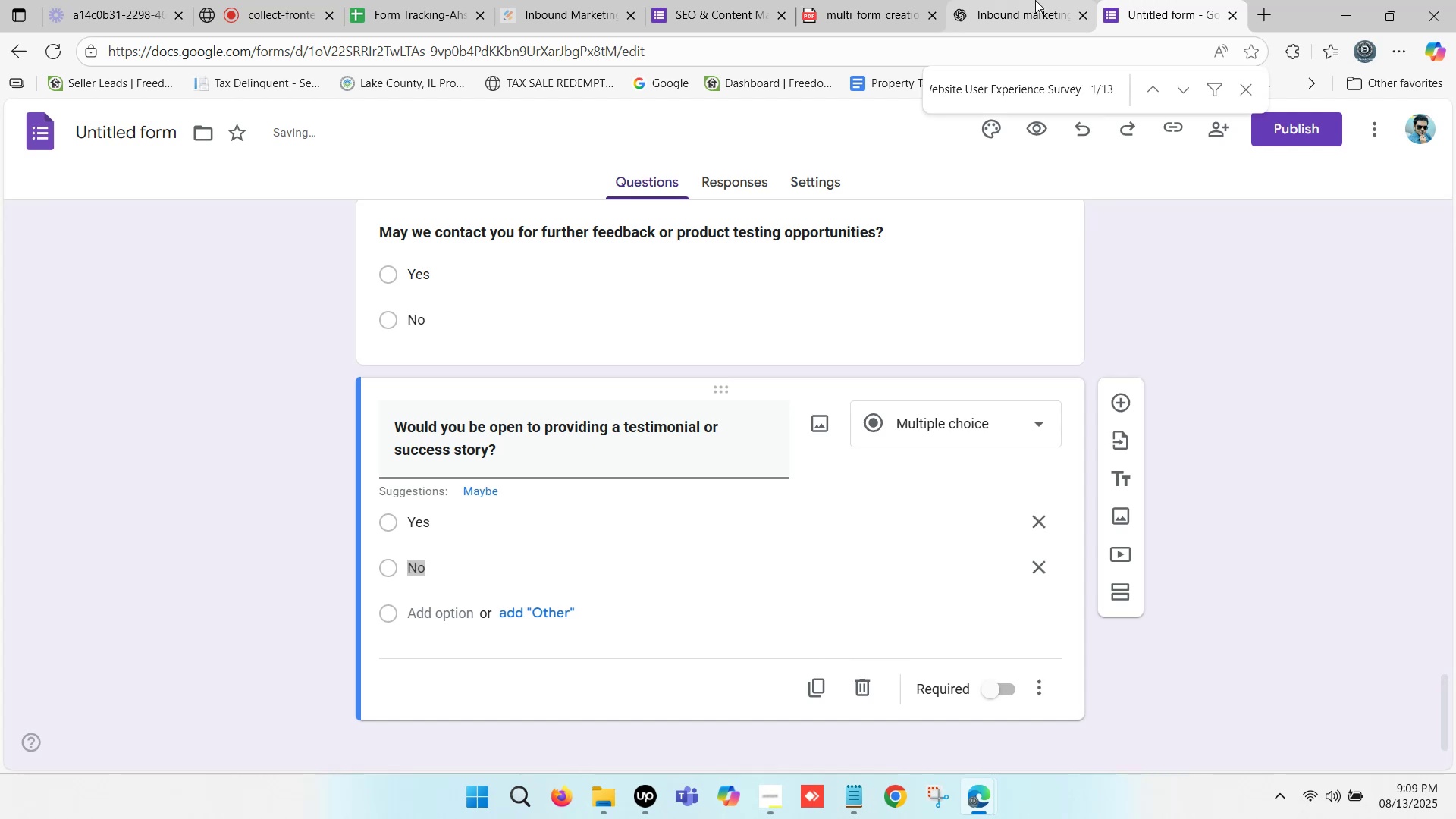 
left_click([1035, 0])
 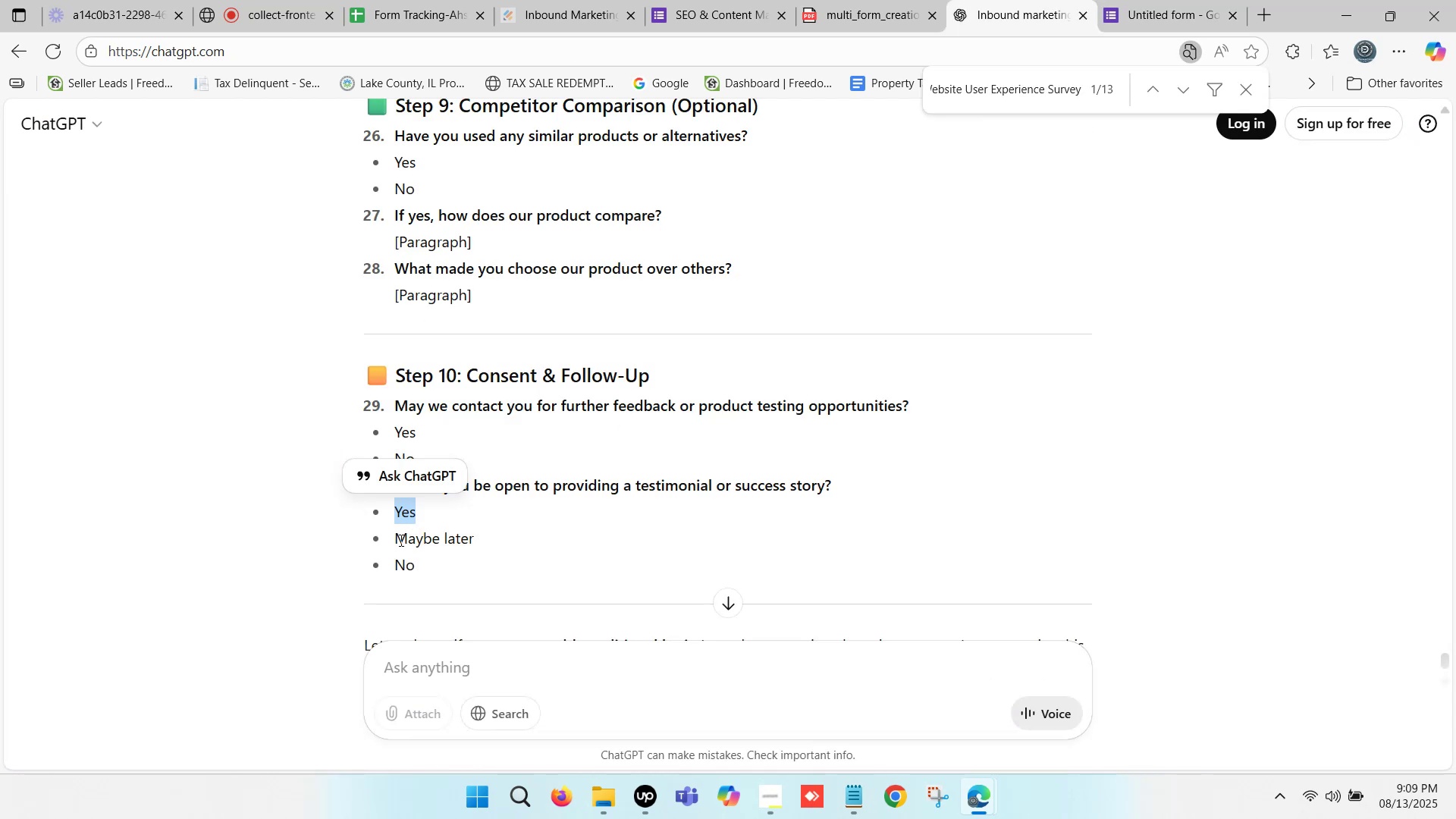 
left_click_drag(start_coordinate=[400, 540], to_coordinate=[475, 541])
 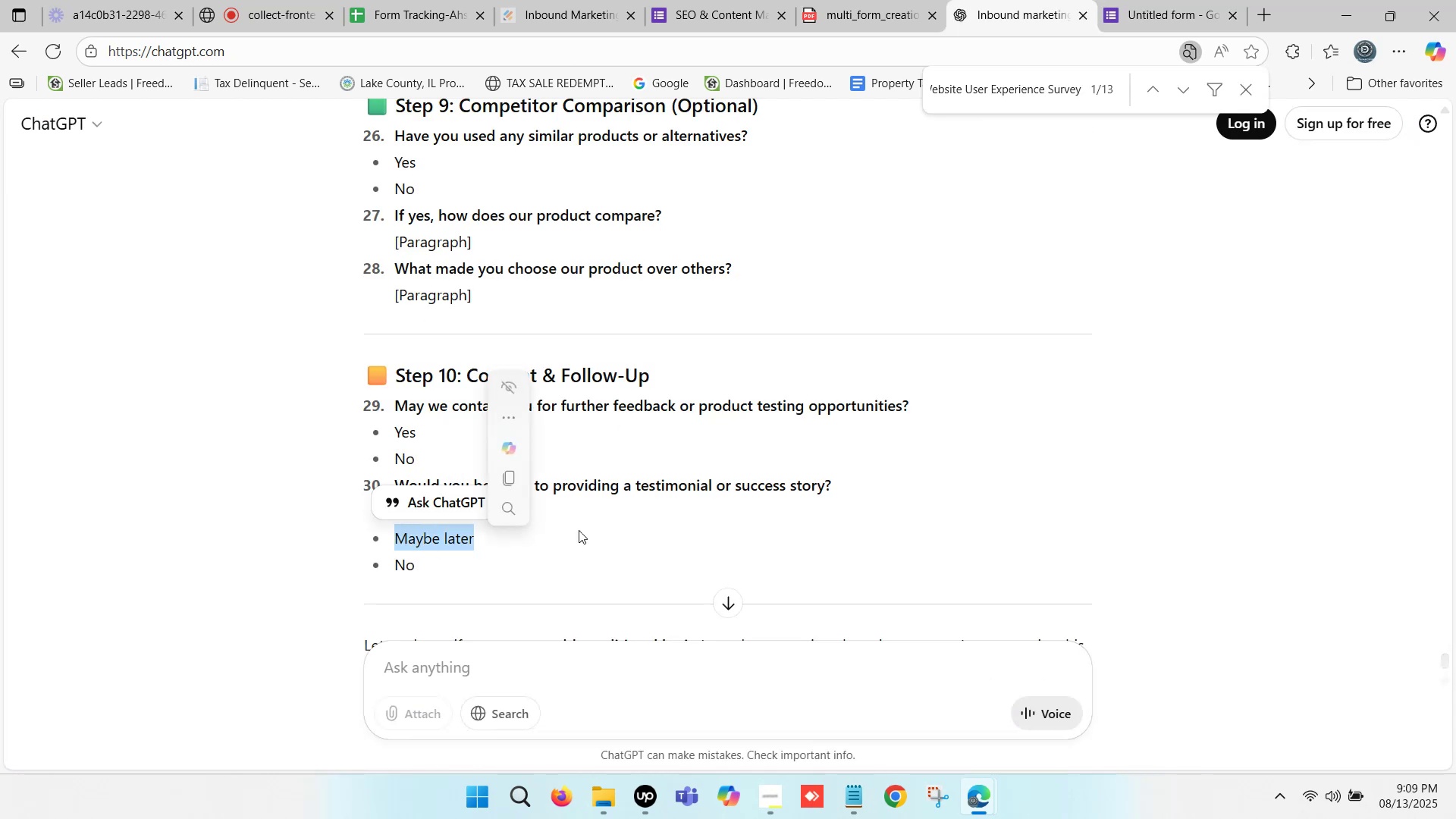 
key(Control+ControlLeft)
 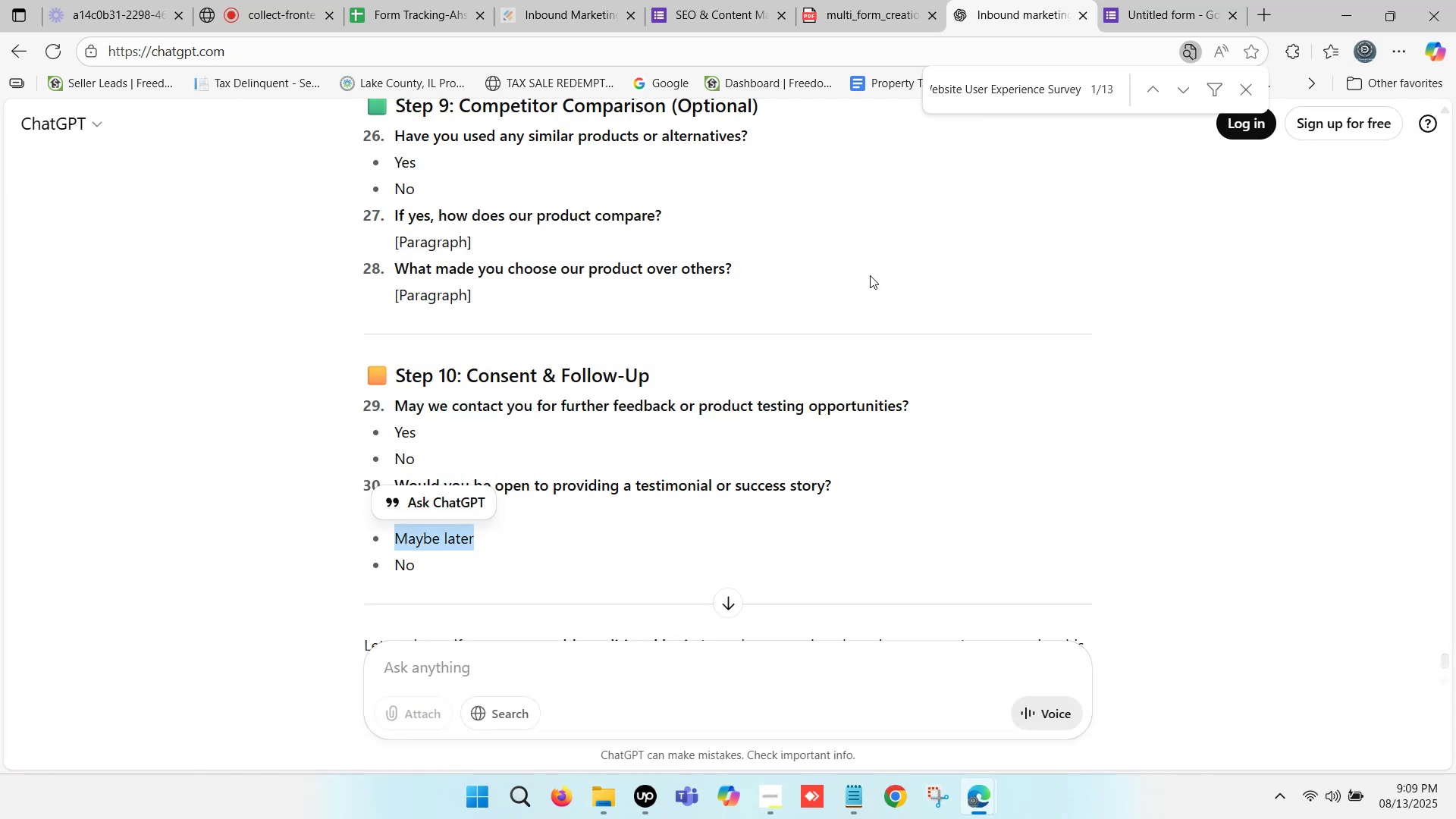 
key(Control+C)
 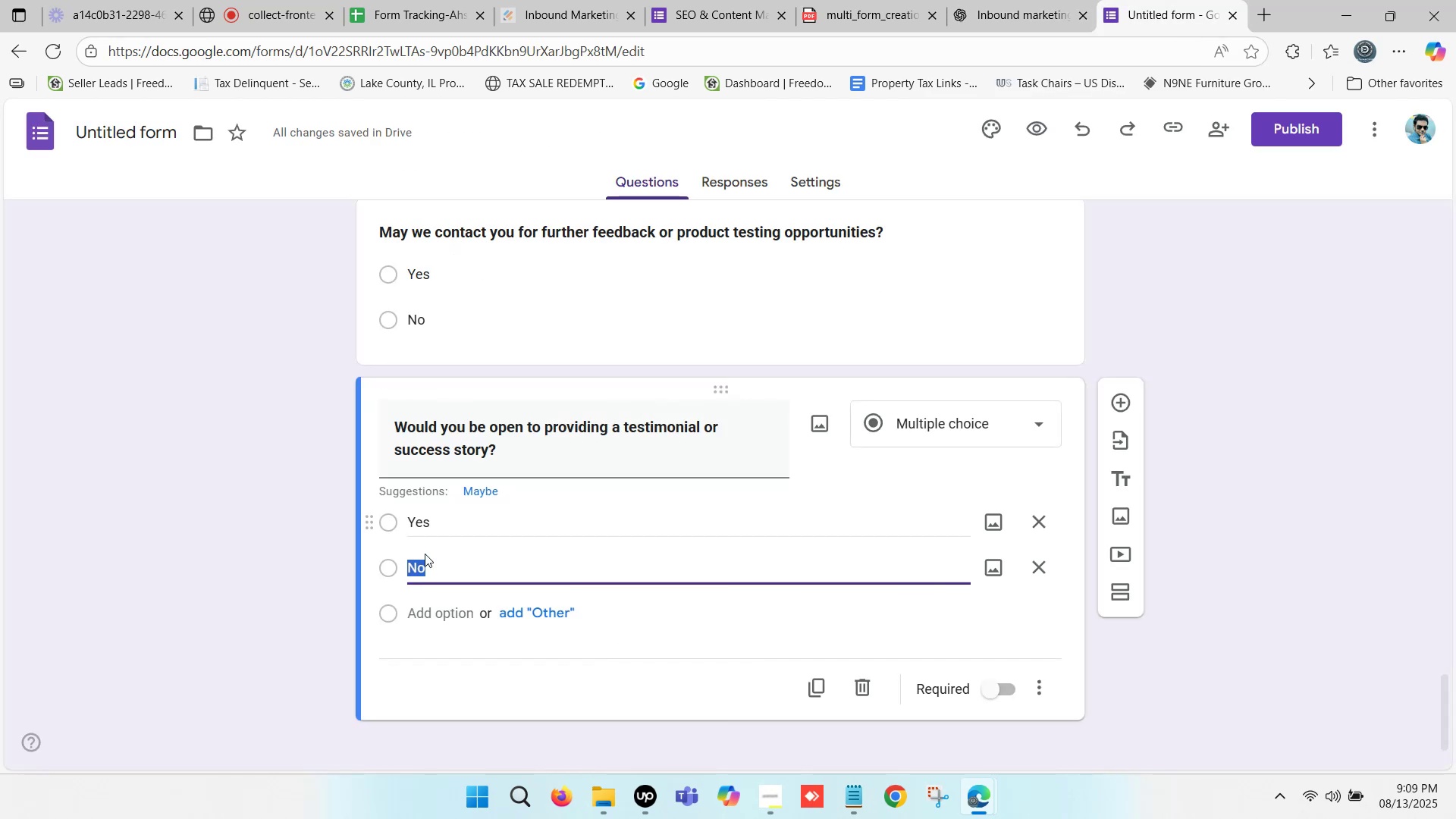 
key(Control+ControlLeft)
 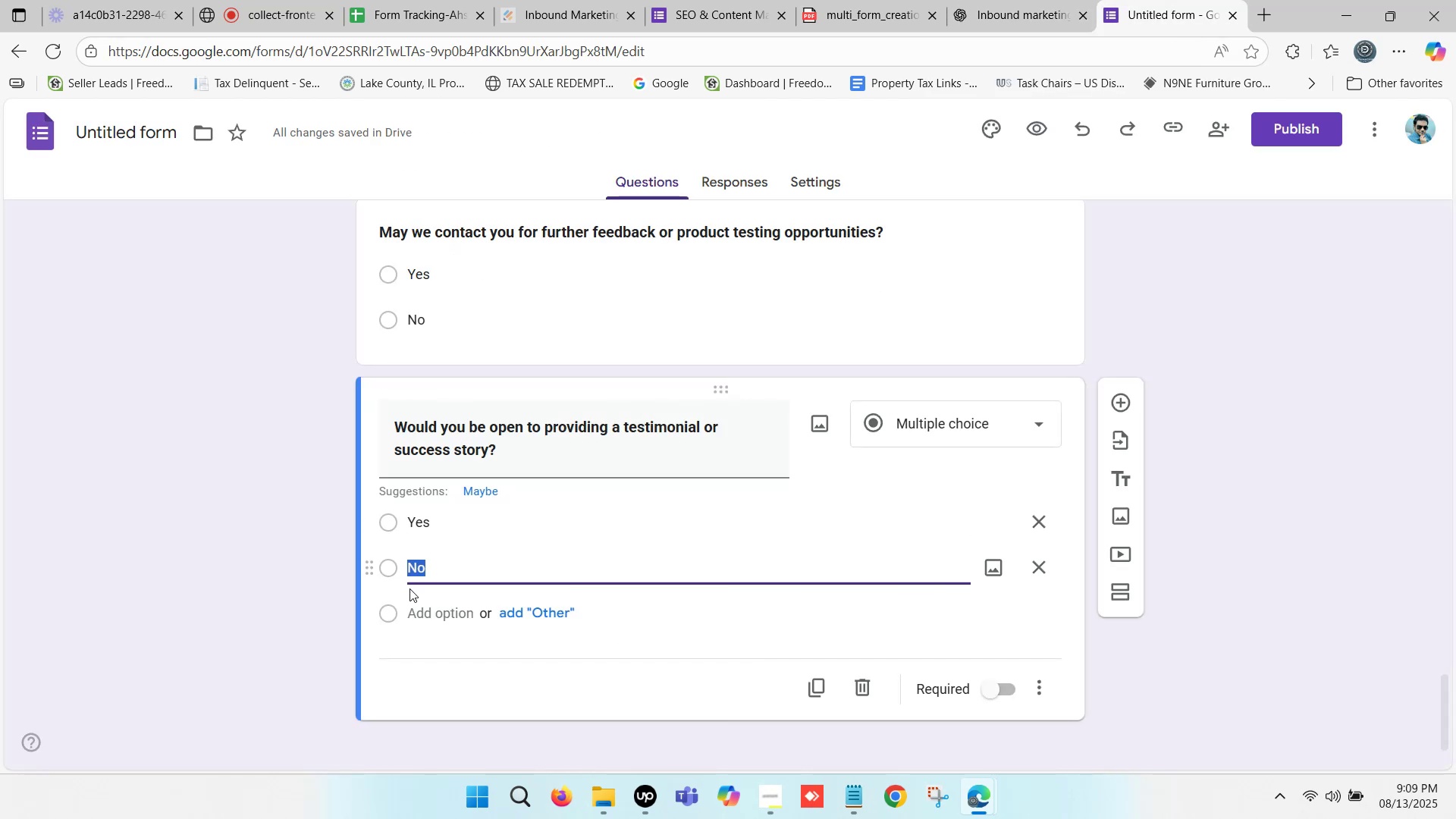 
key(Control+V)
 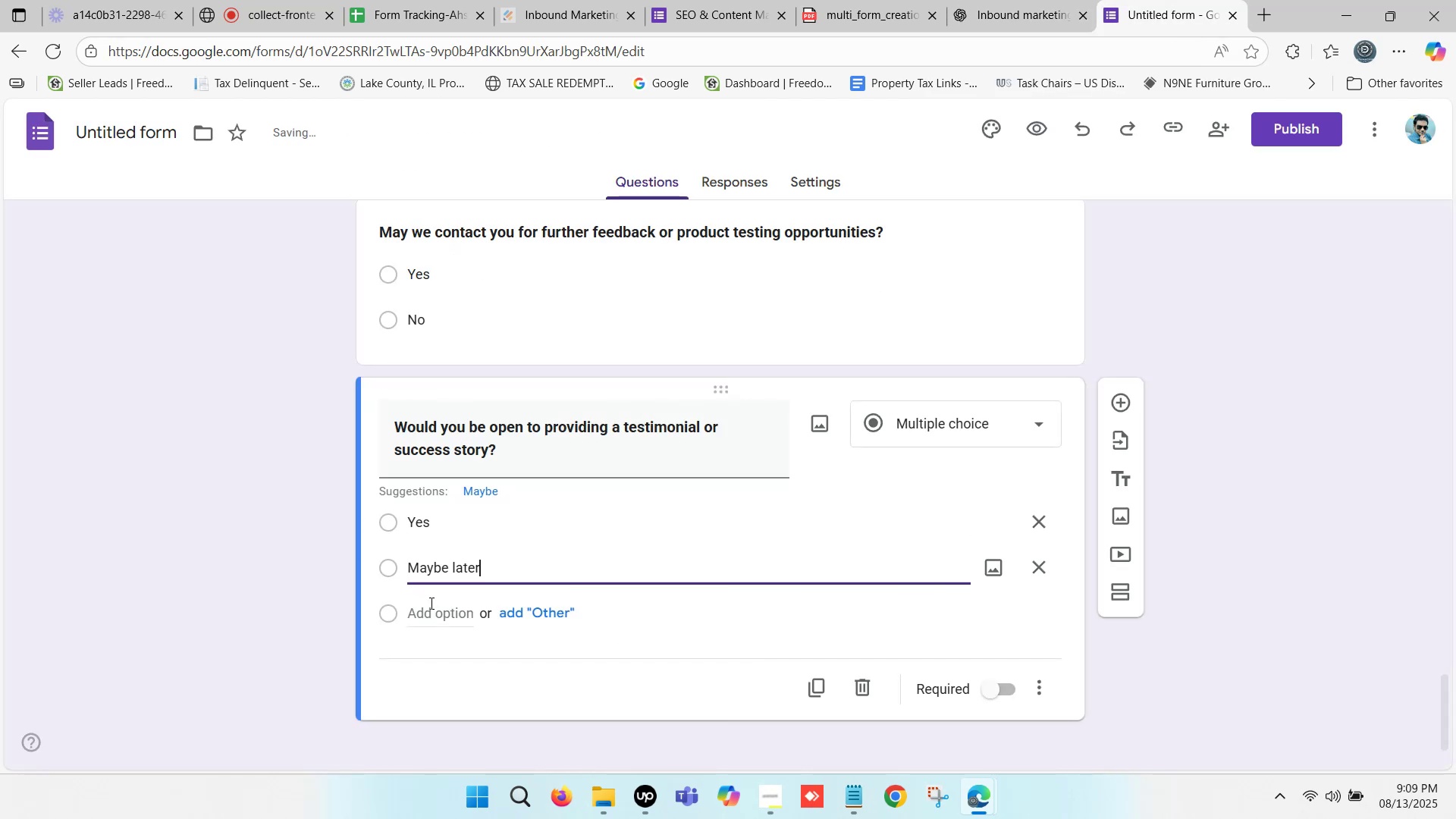 
left_click([430, 603])
 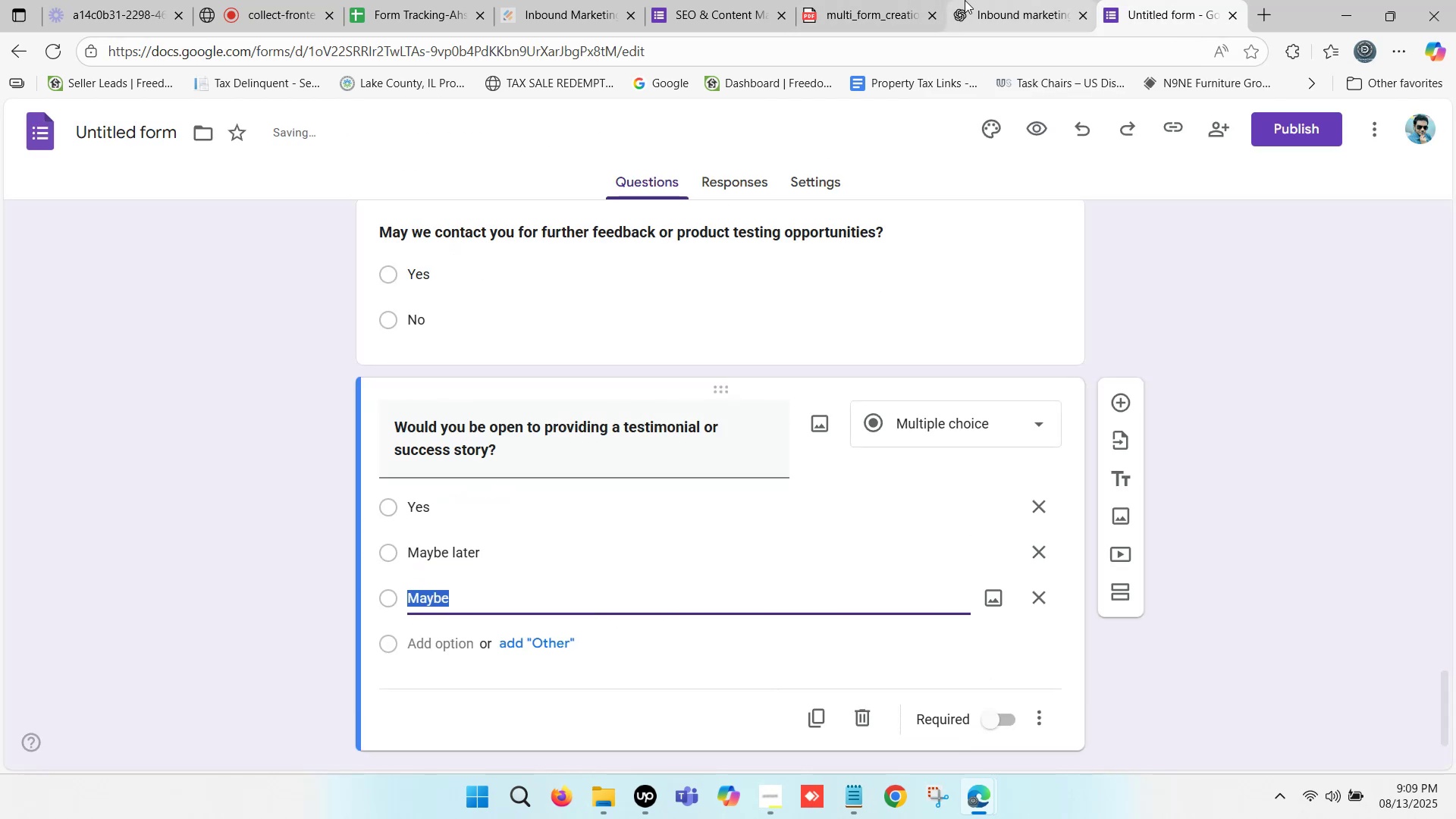 
left_click([965, 0])
 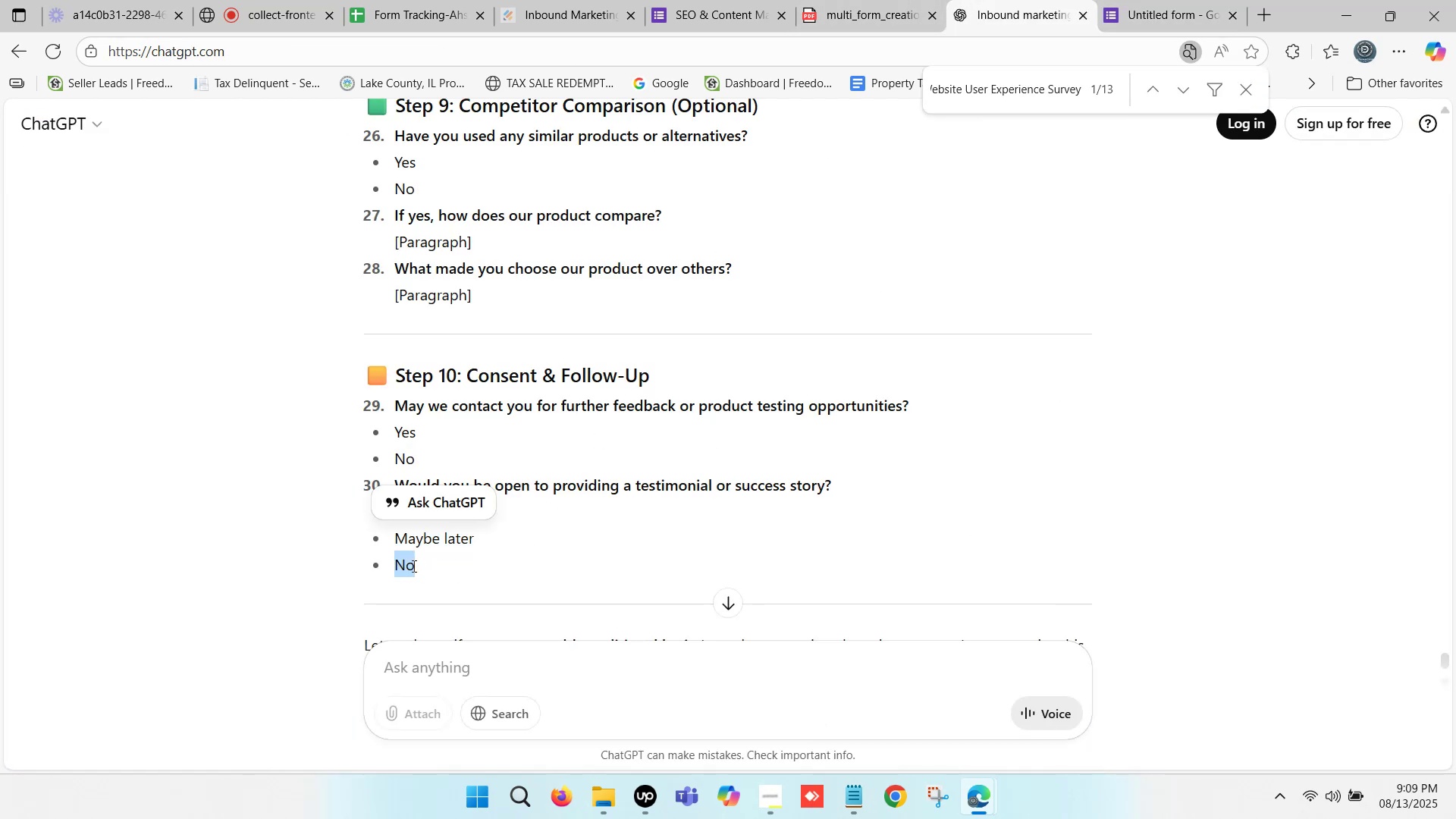 
key(Control+C)
 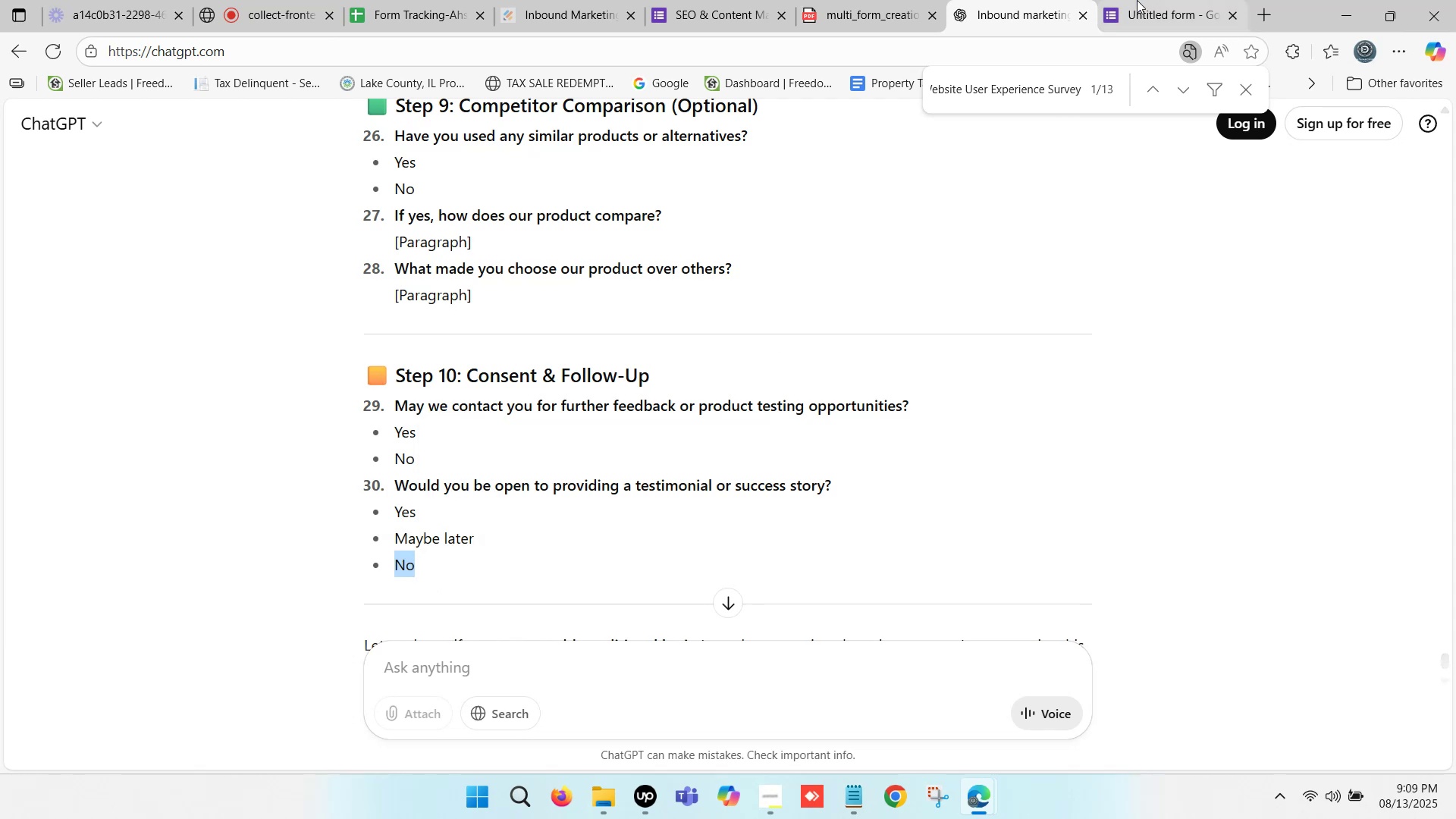 
left_click([1137, 0])
 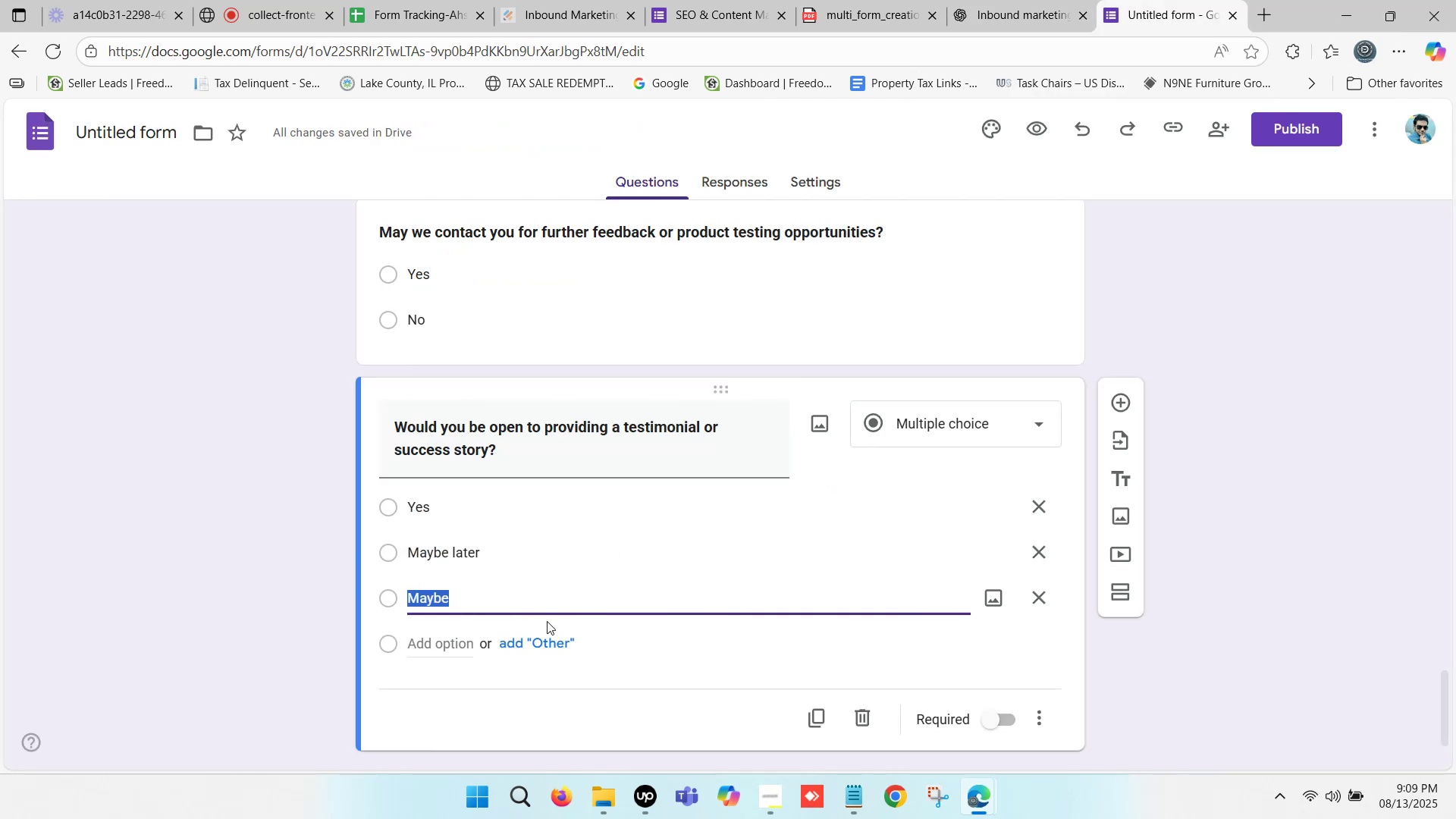 
key(Control+ControlLeft)
 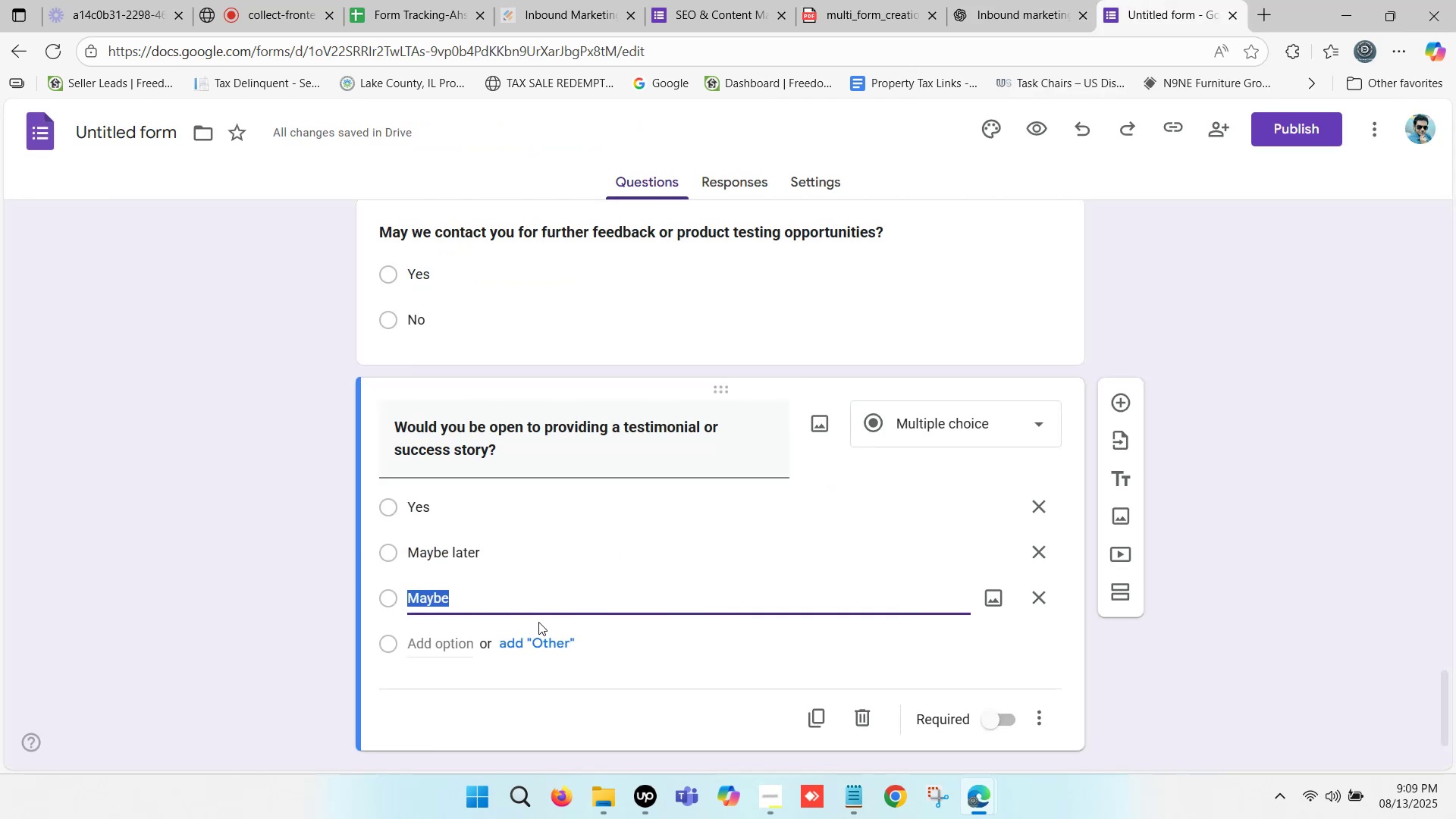 
key(Control+V)
 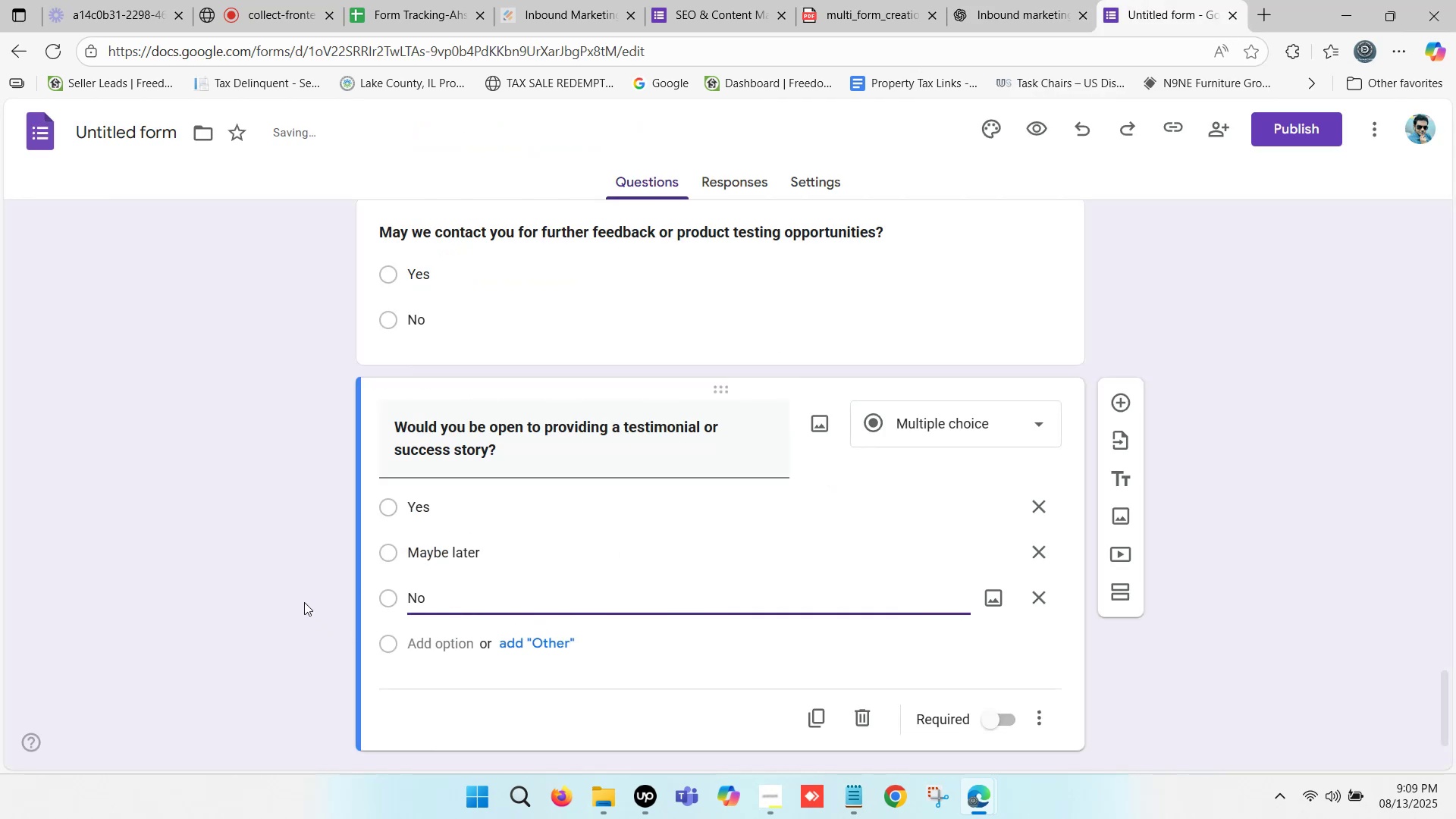 
left_click([300, 592])
 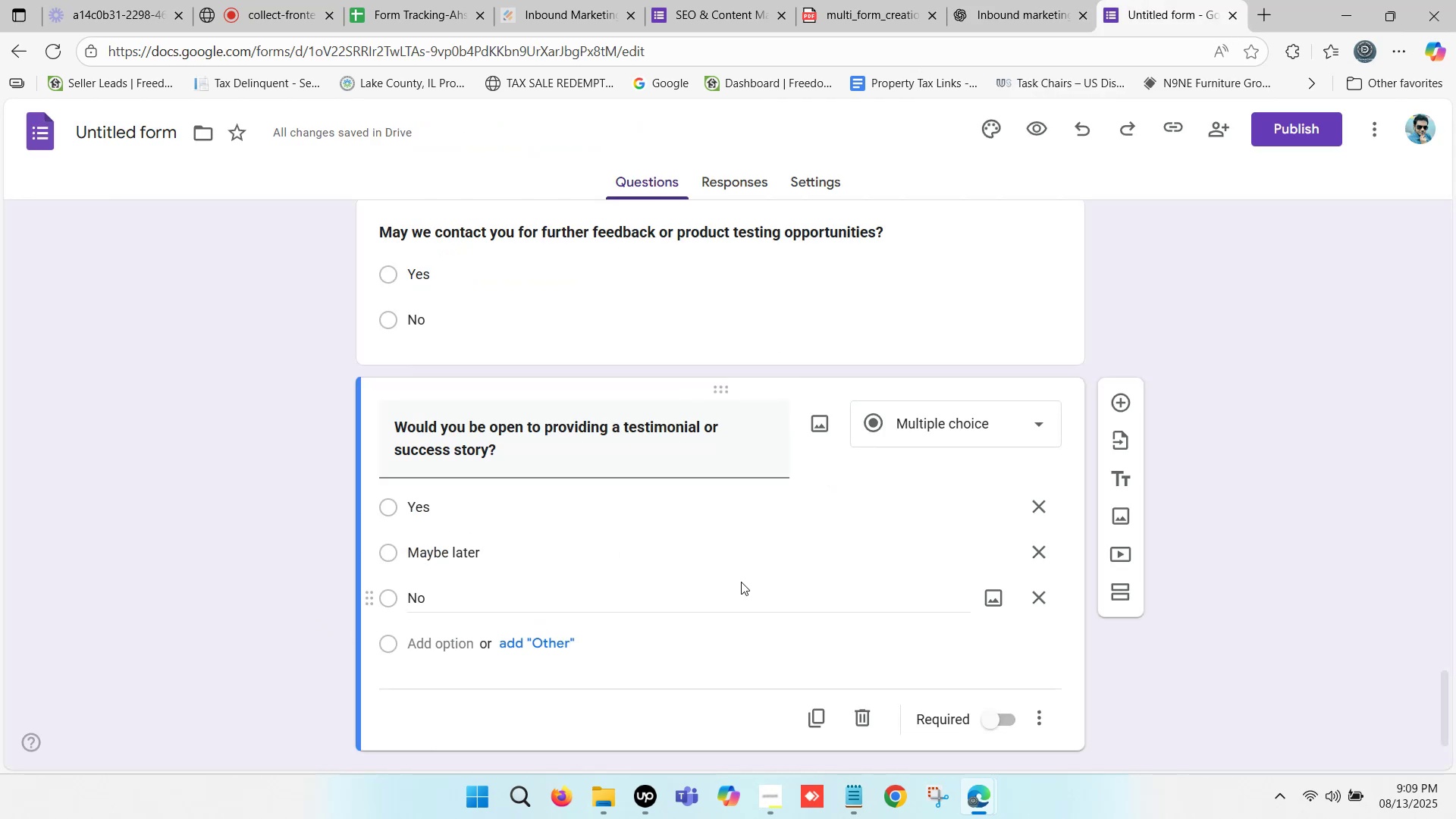 
scroll: coordinate [638, 563], scroll_direction: up, amount: 1.0
 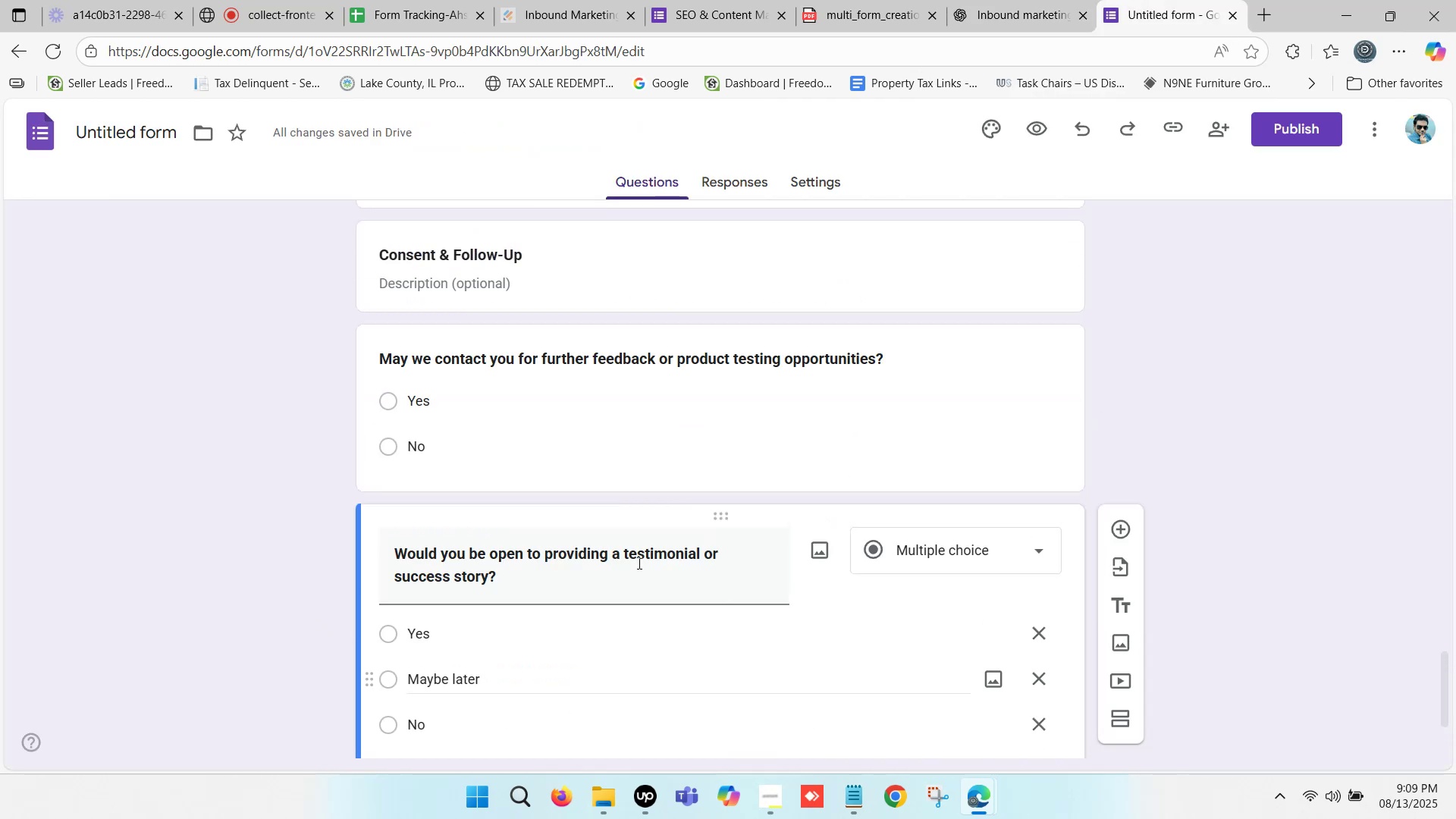 
scroll: coordinate [638, 563], scroll_direction: down, amount: 2.0
 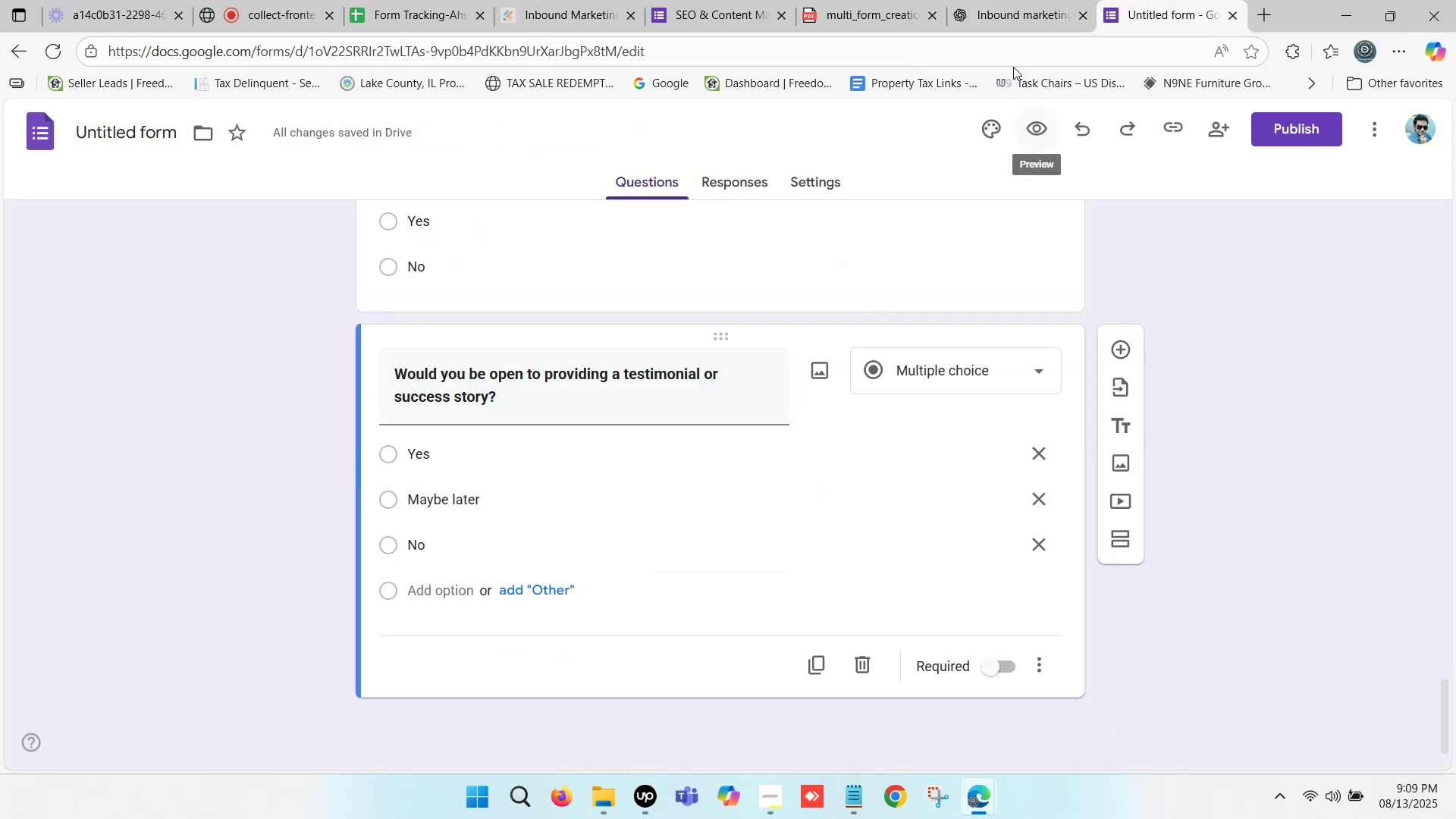 
left_click([1001, 0])
 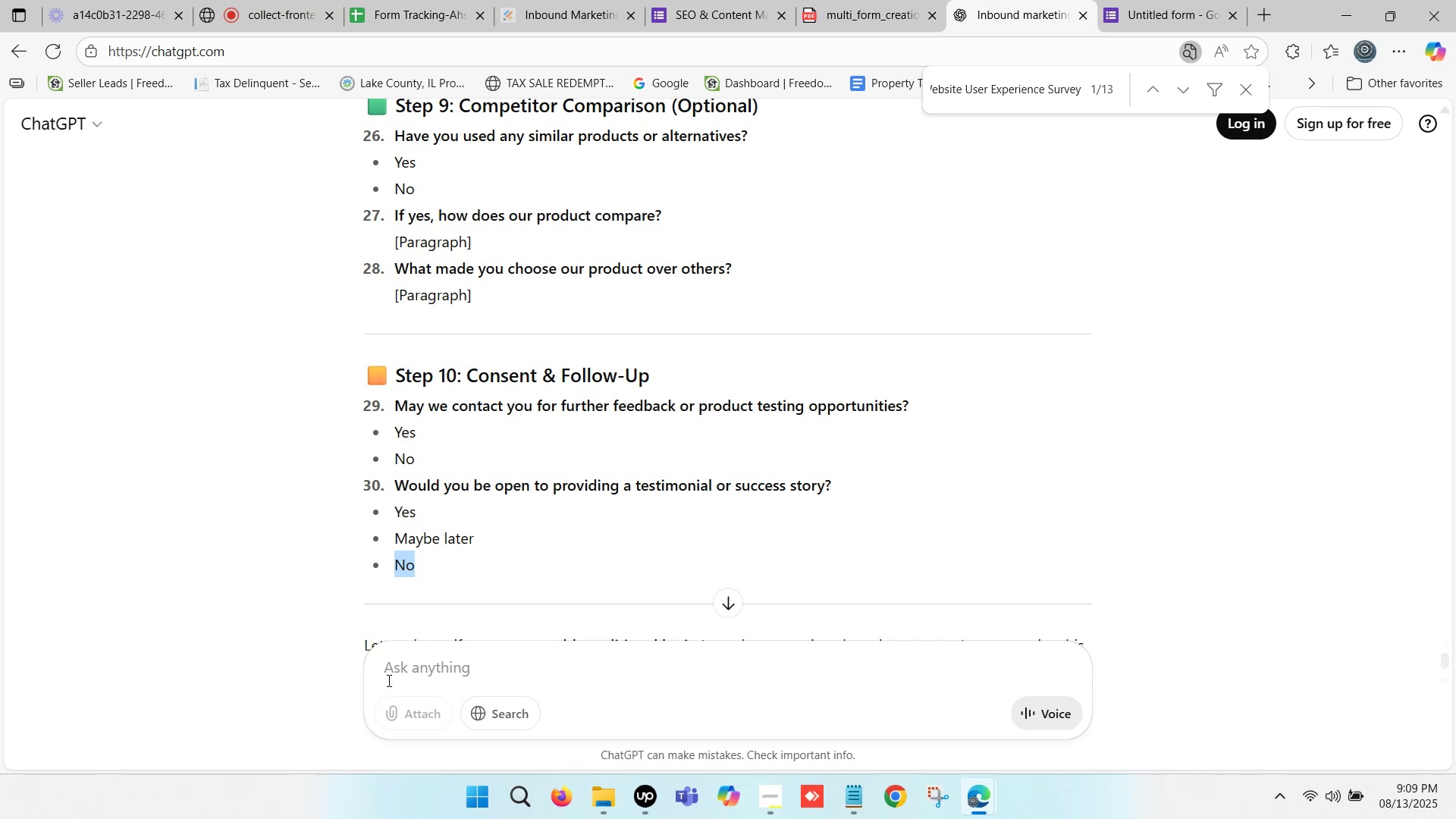 
left_click([453, 659])
 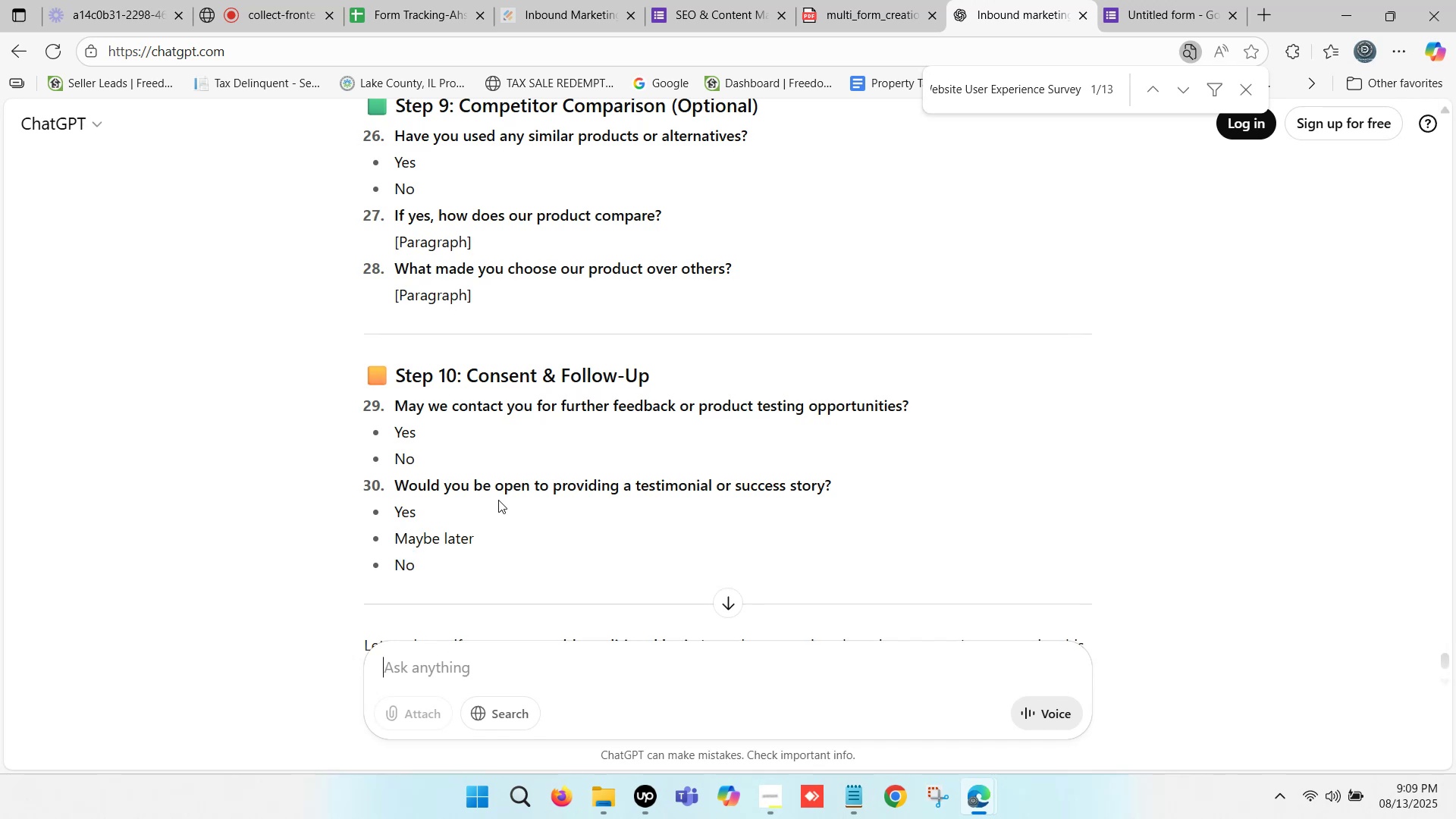 
scroll: coordinate [524, 479], scroll_direction: down, amount: 8.0
 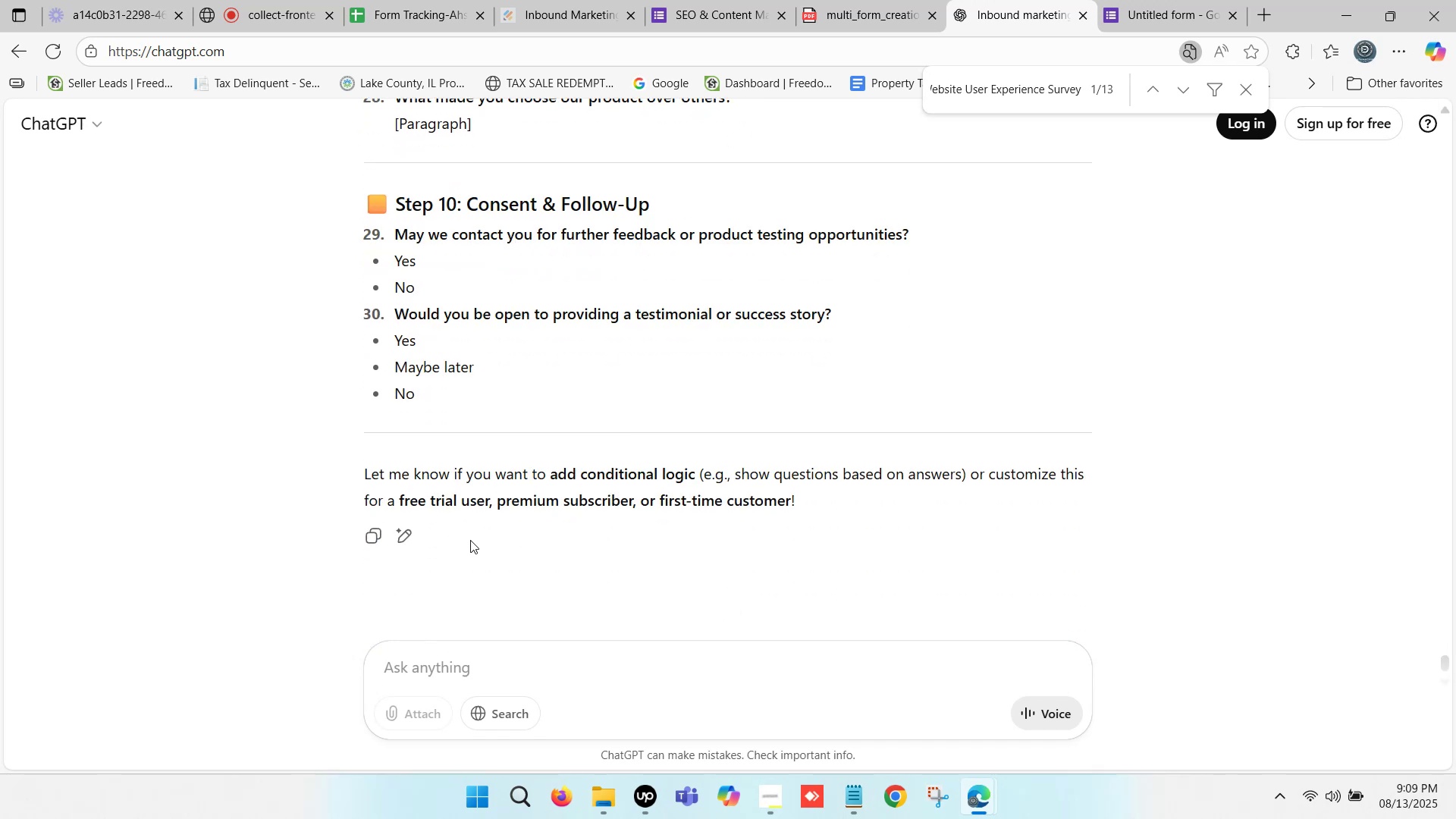 
type(finishing step just like agree)
 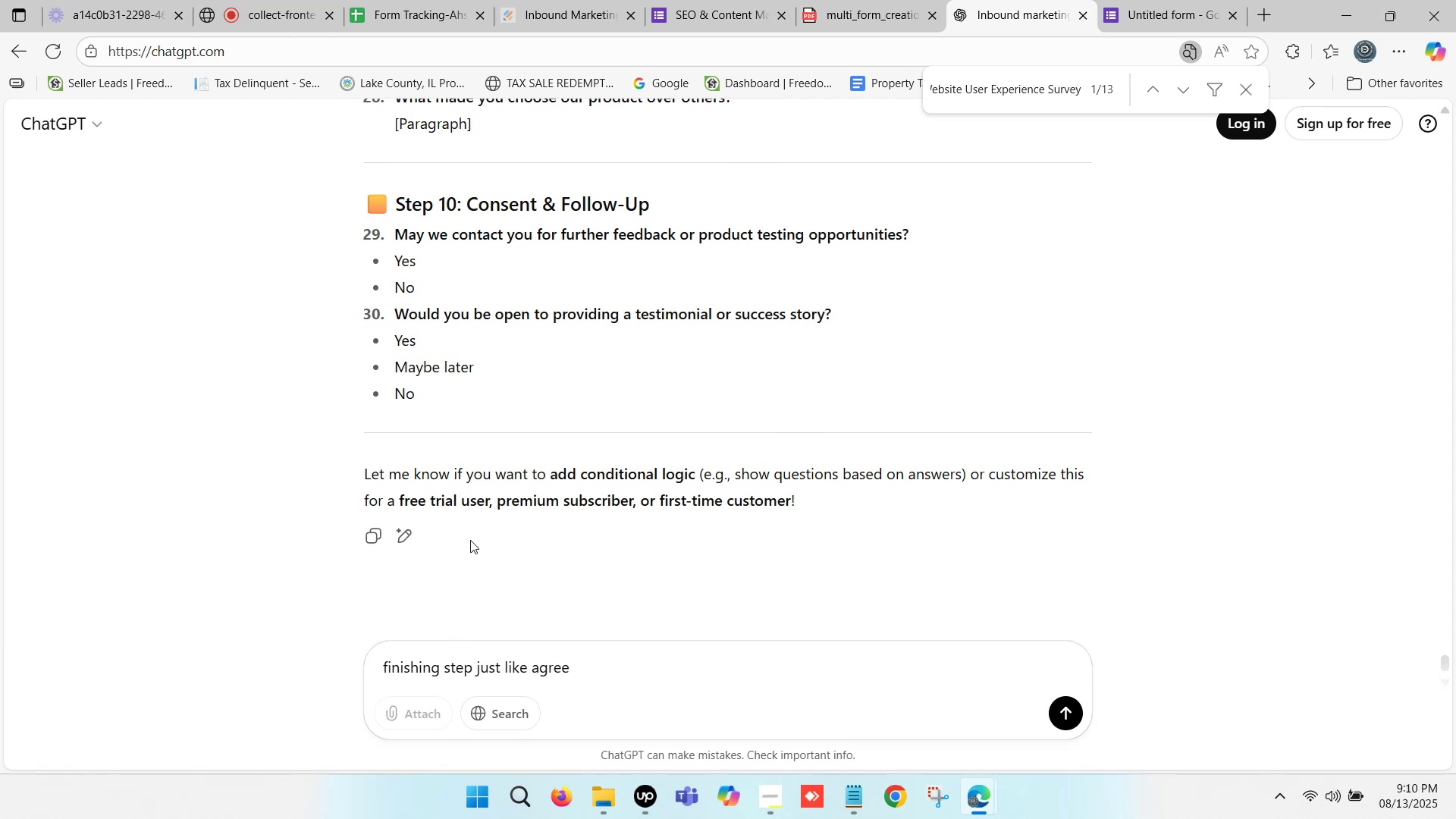 
key(Enter)
 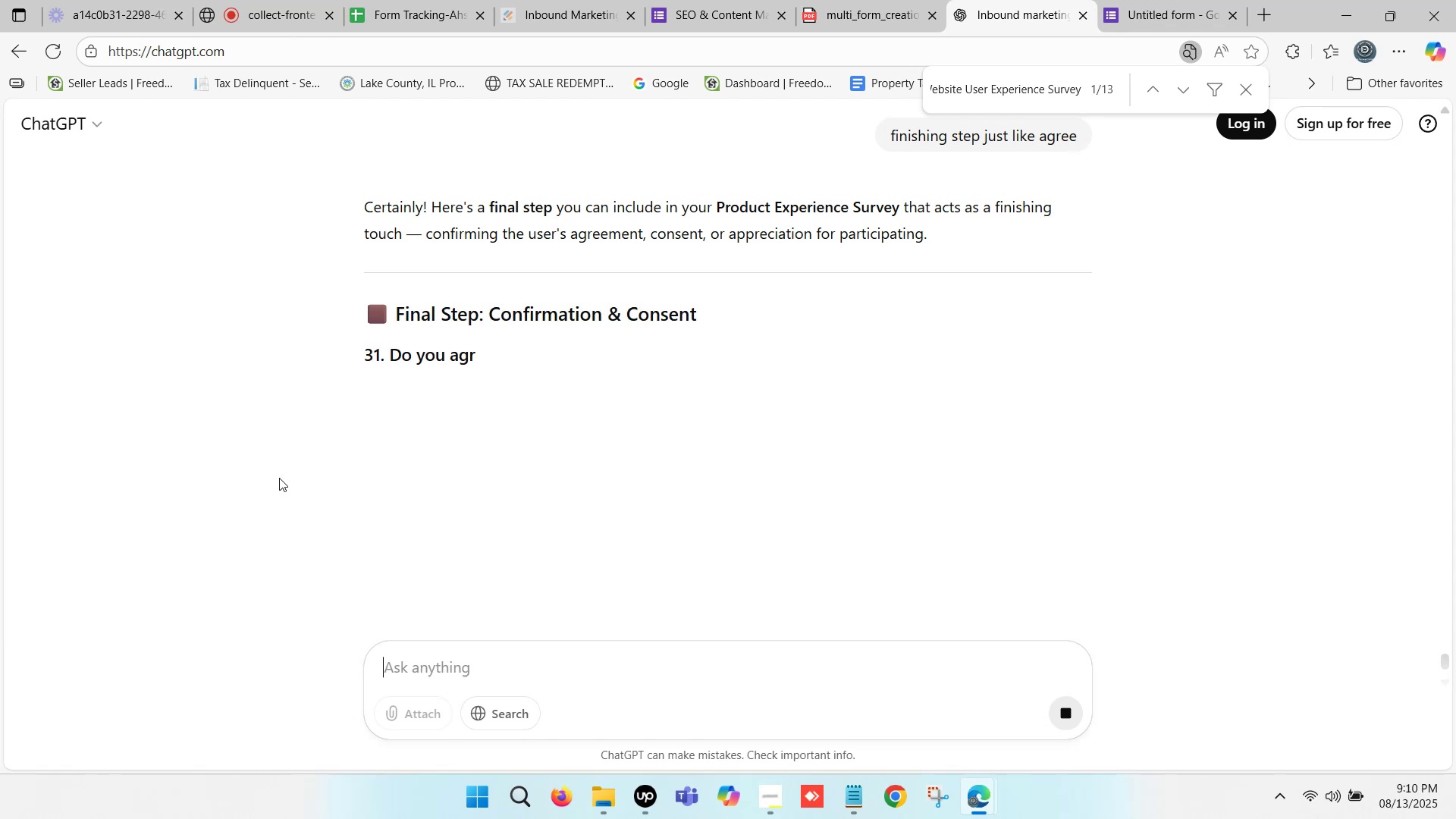 
wait(9.9)
 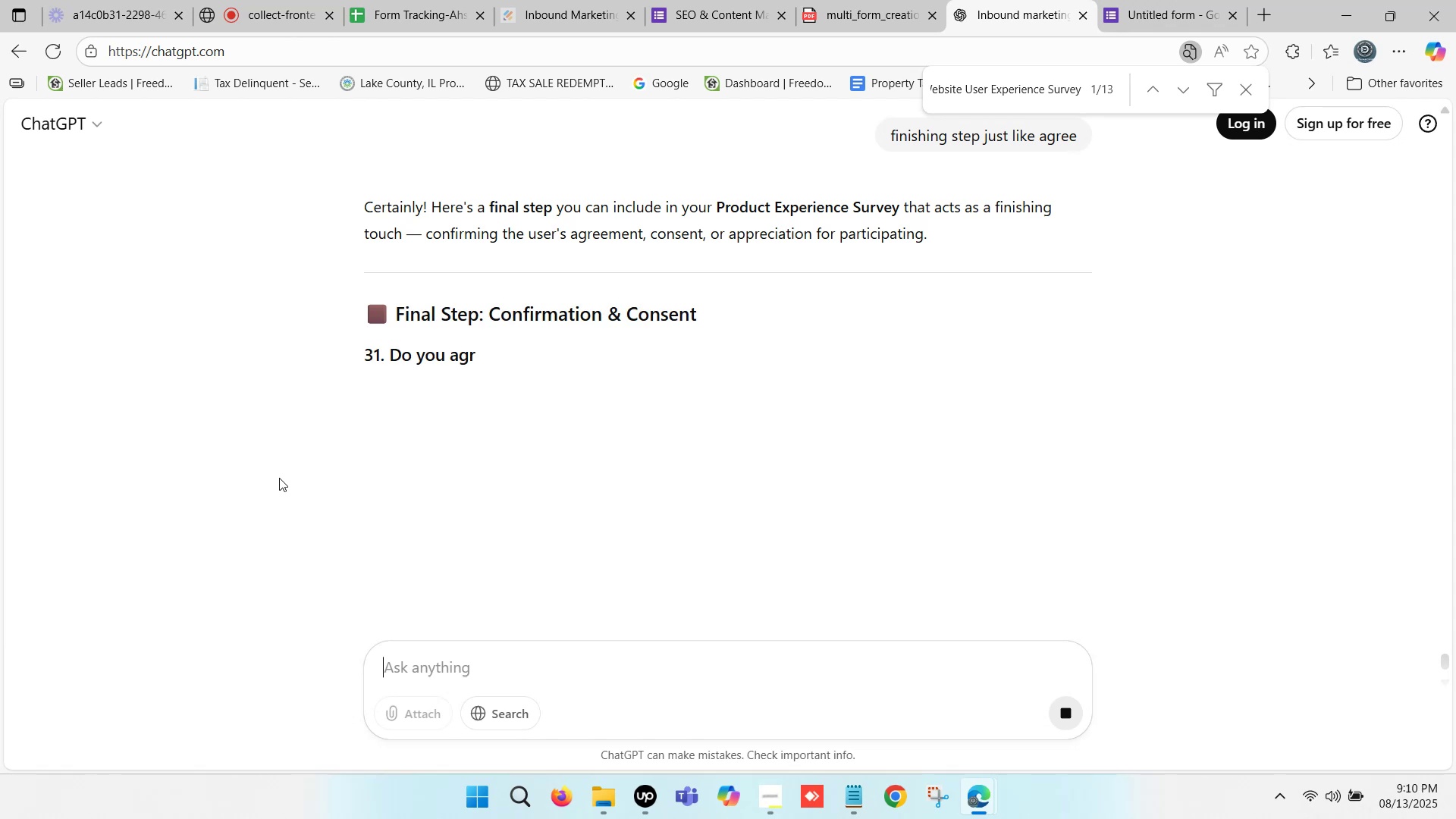 
scroll: coordinate [375, 459], scroll_direction: down, amount: 2.0
 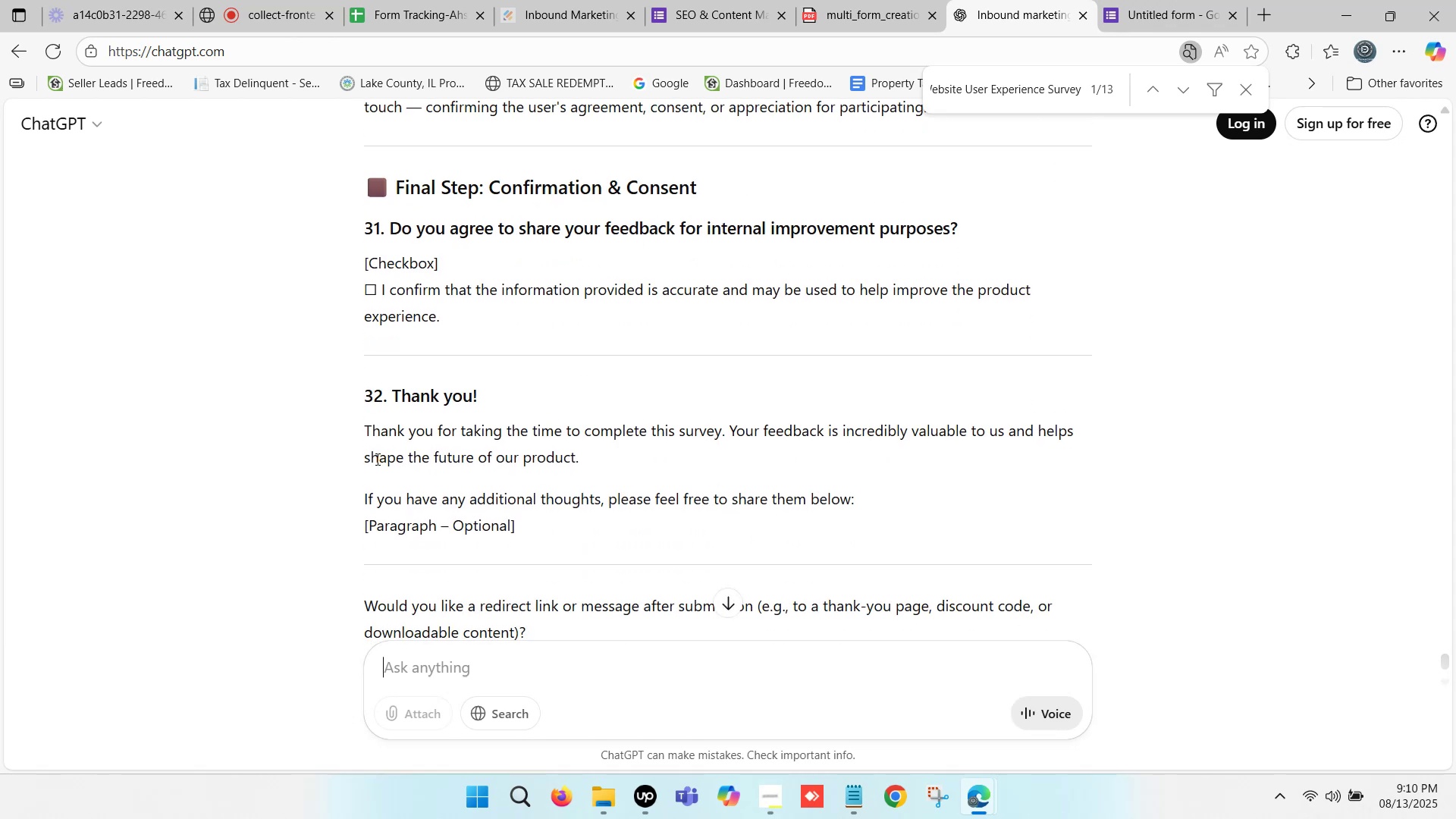 
mouse_move([392, 450])
 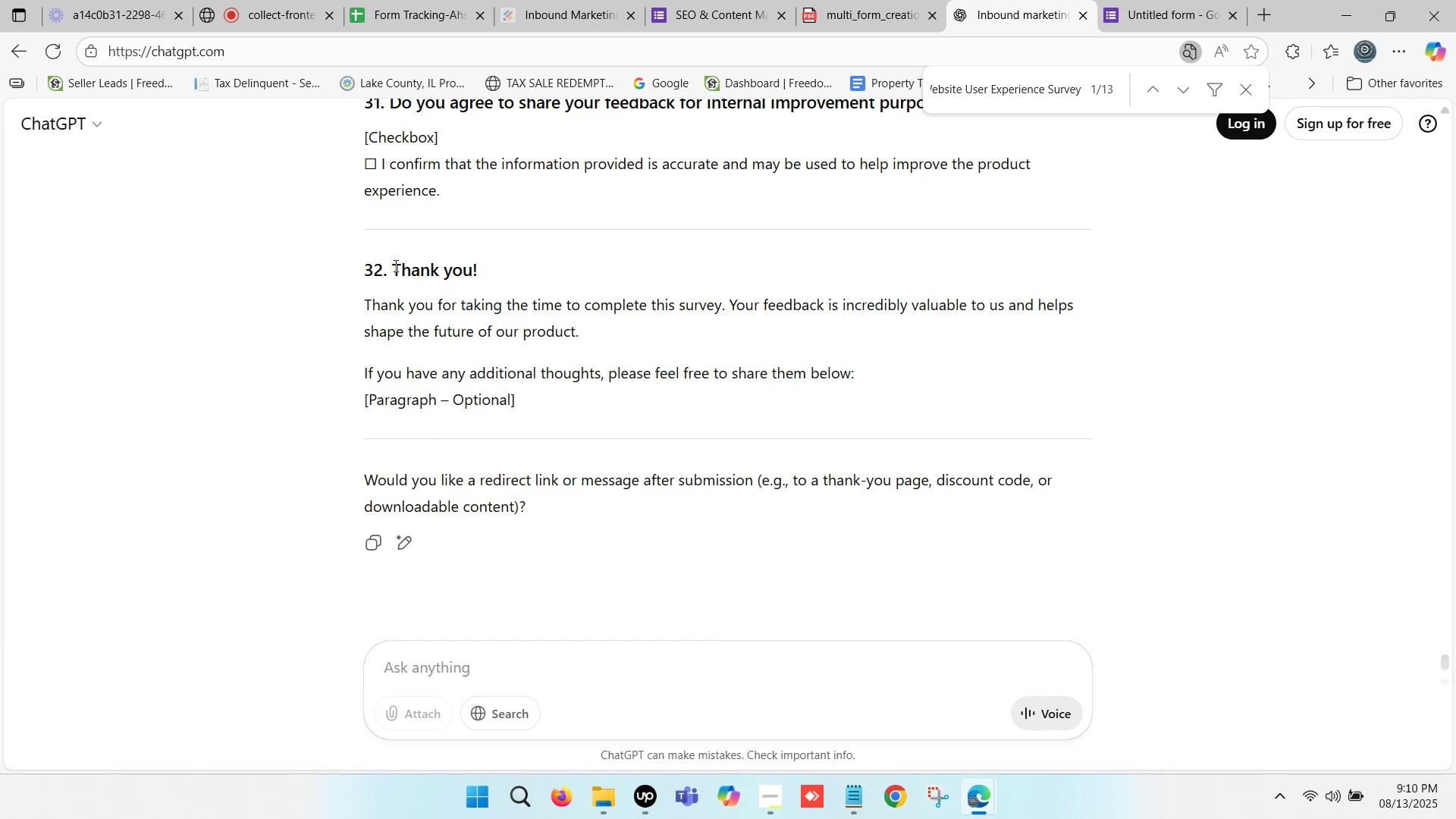 
wait(7.27)
 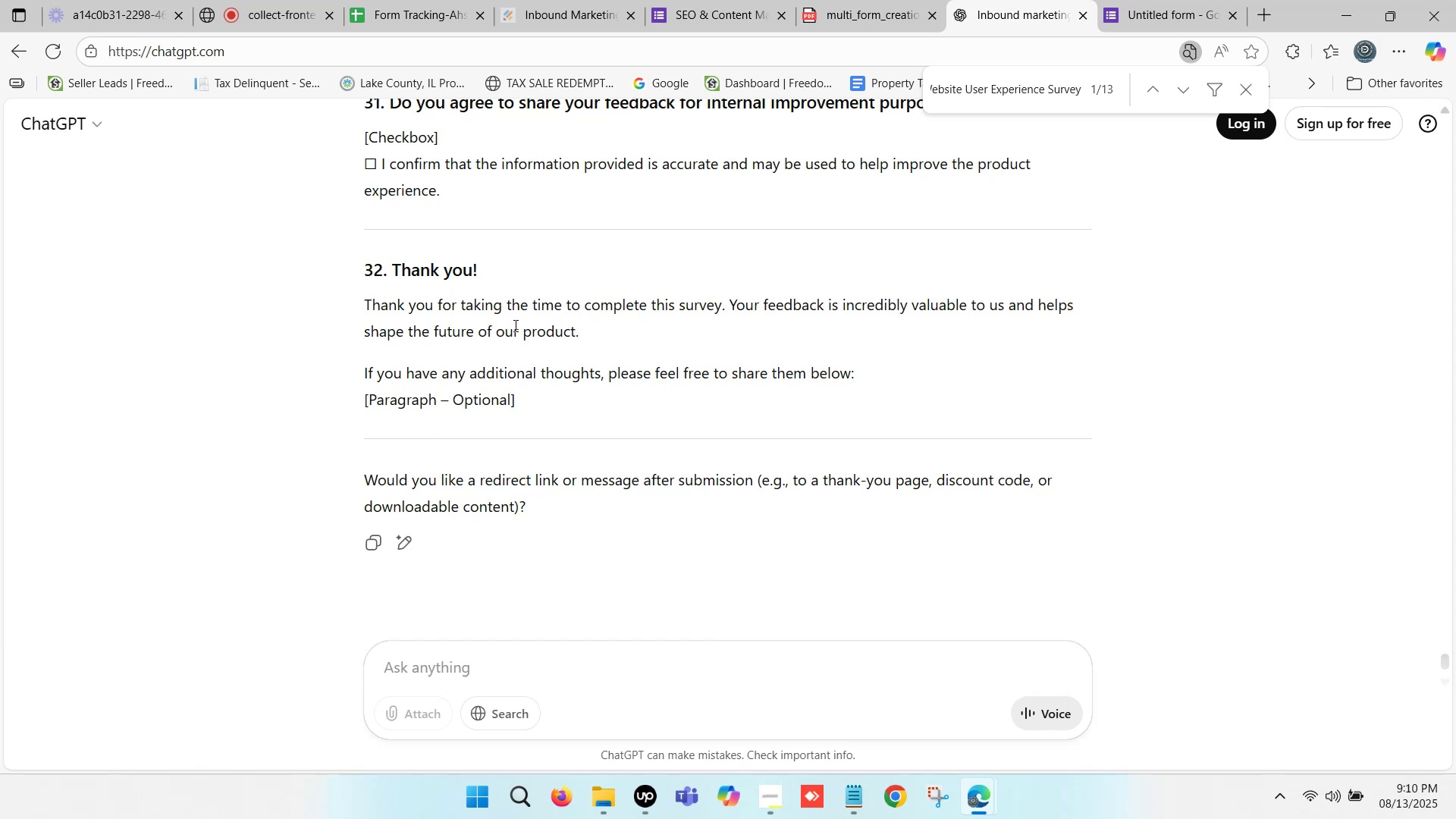 
left_click([1146, 0])
 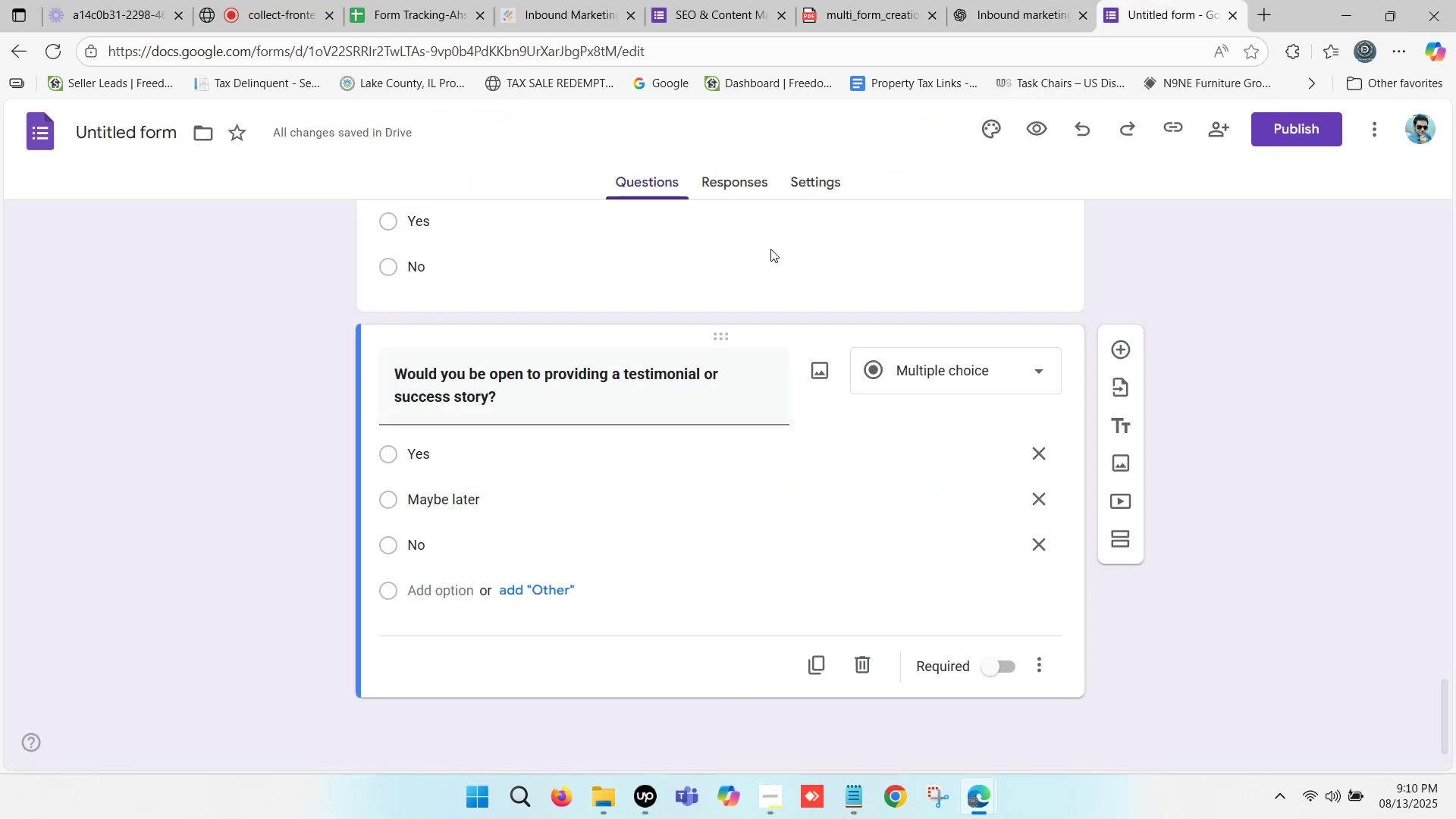 
scroll: coordinate [729, 271], scroll_direction: down, amount: 2.0
 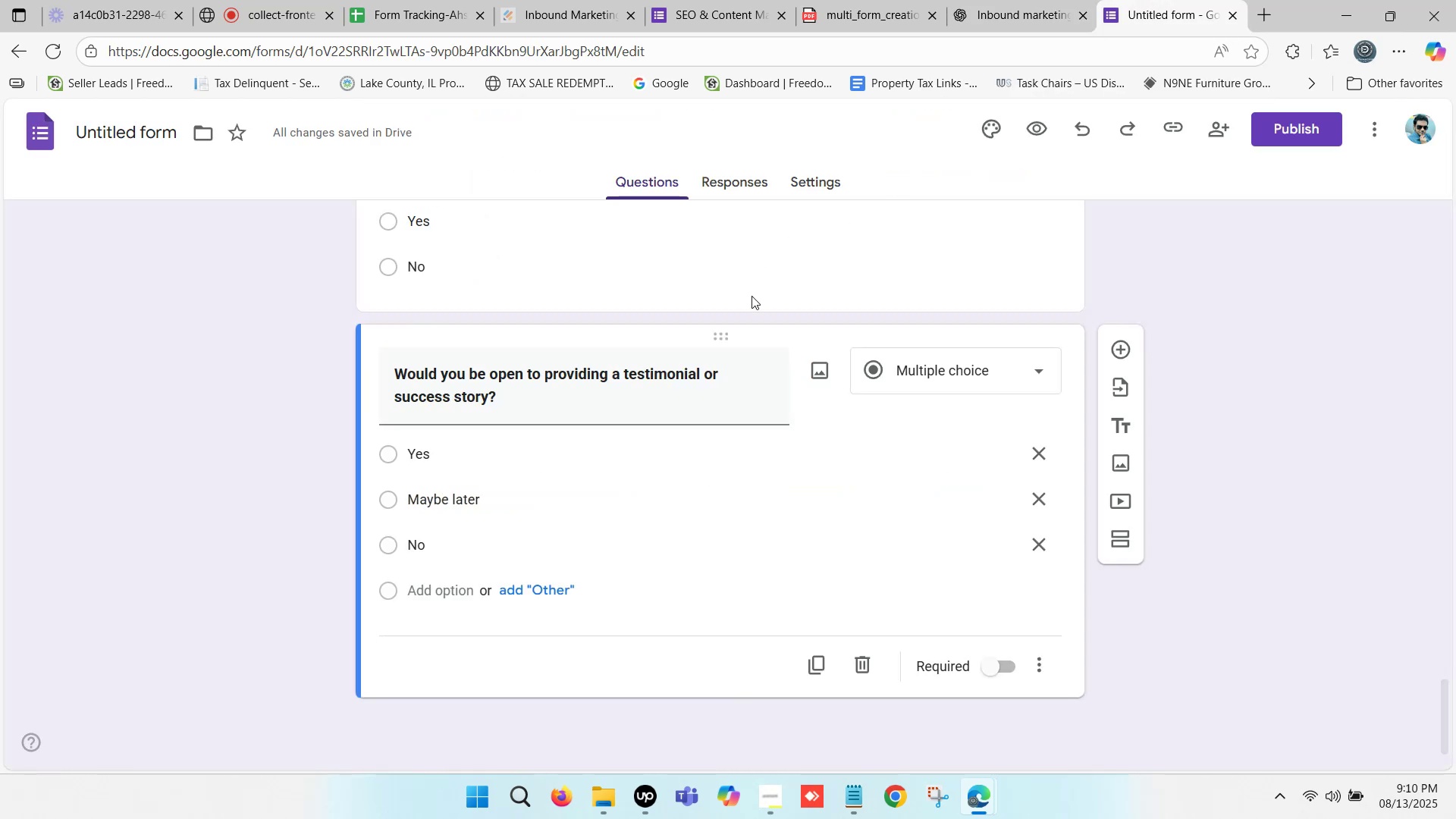 
scroll: coordinate [642, 334], scroll_direction: up, amount: 32.0
 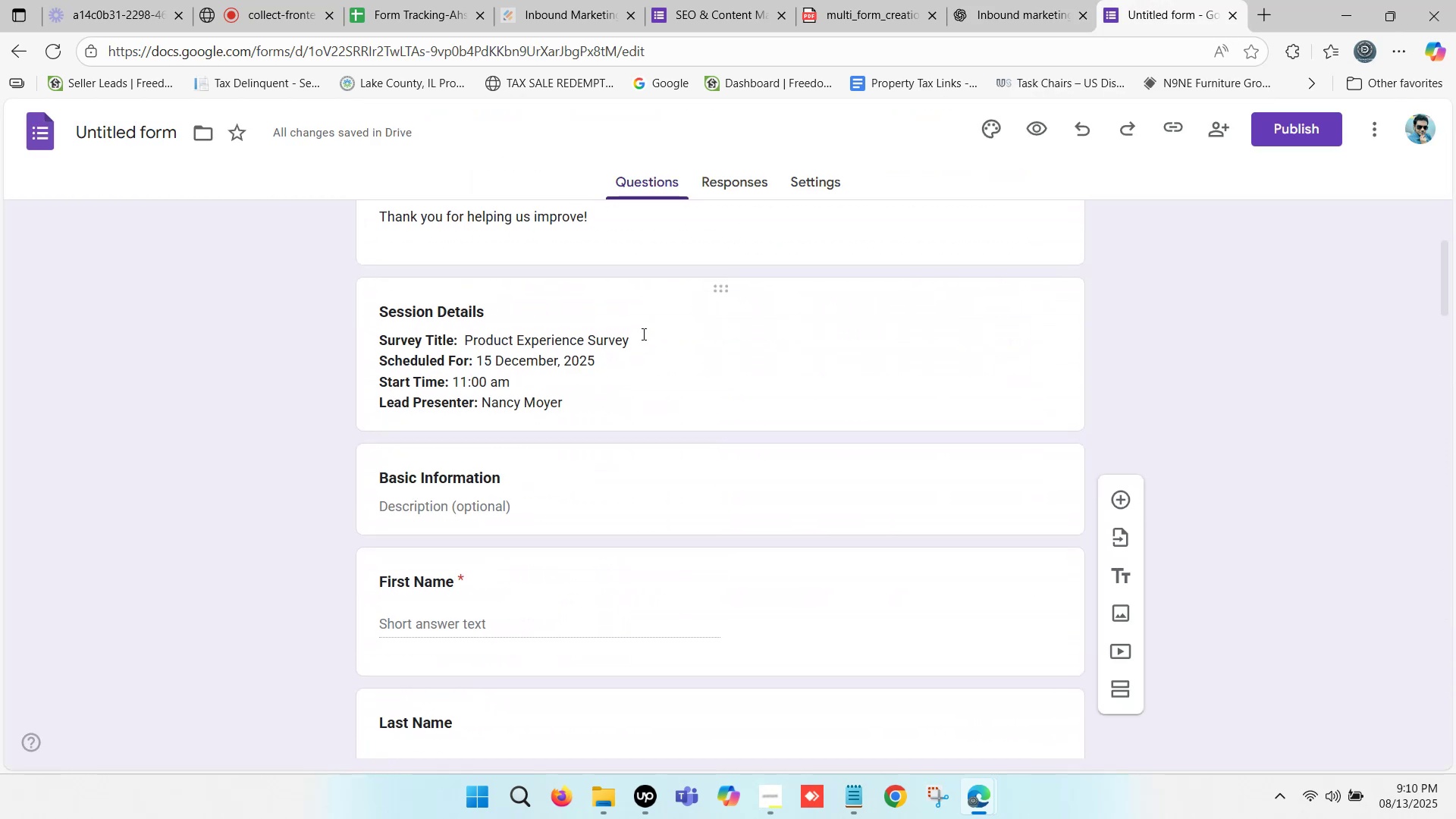 
scroll: coordinate [642, 334], scroll_direction: down, amount: 1.0
 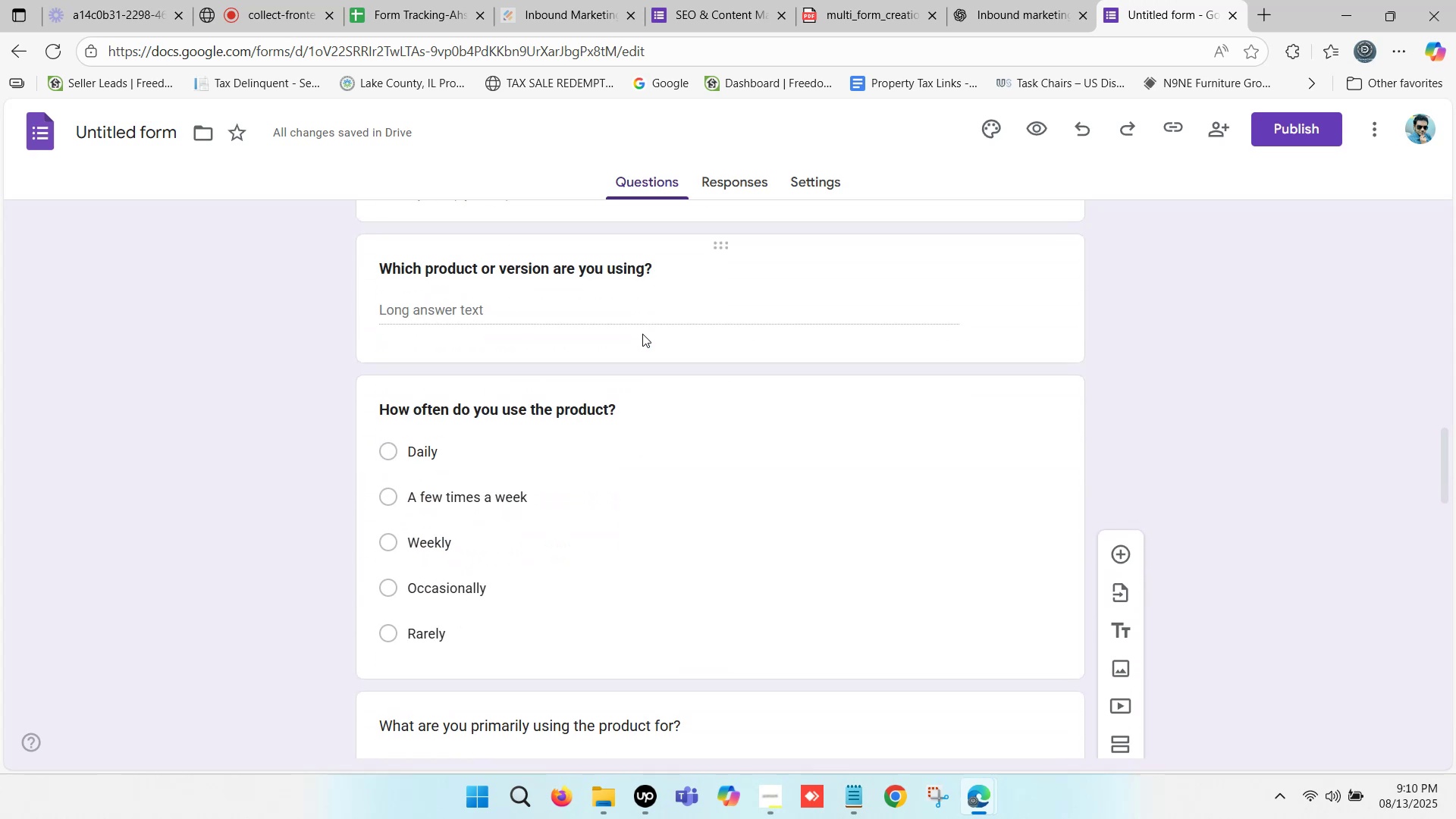 
scroll: coordinate [636, 339], scroll_direction: up, amount: 1.0
 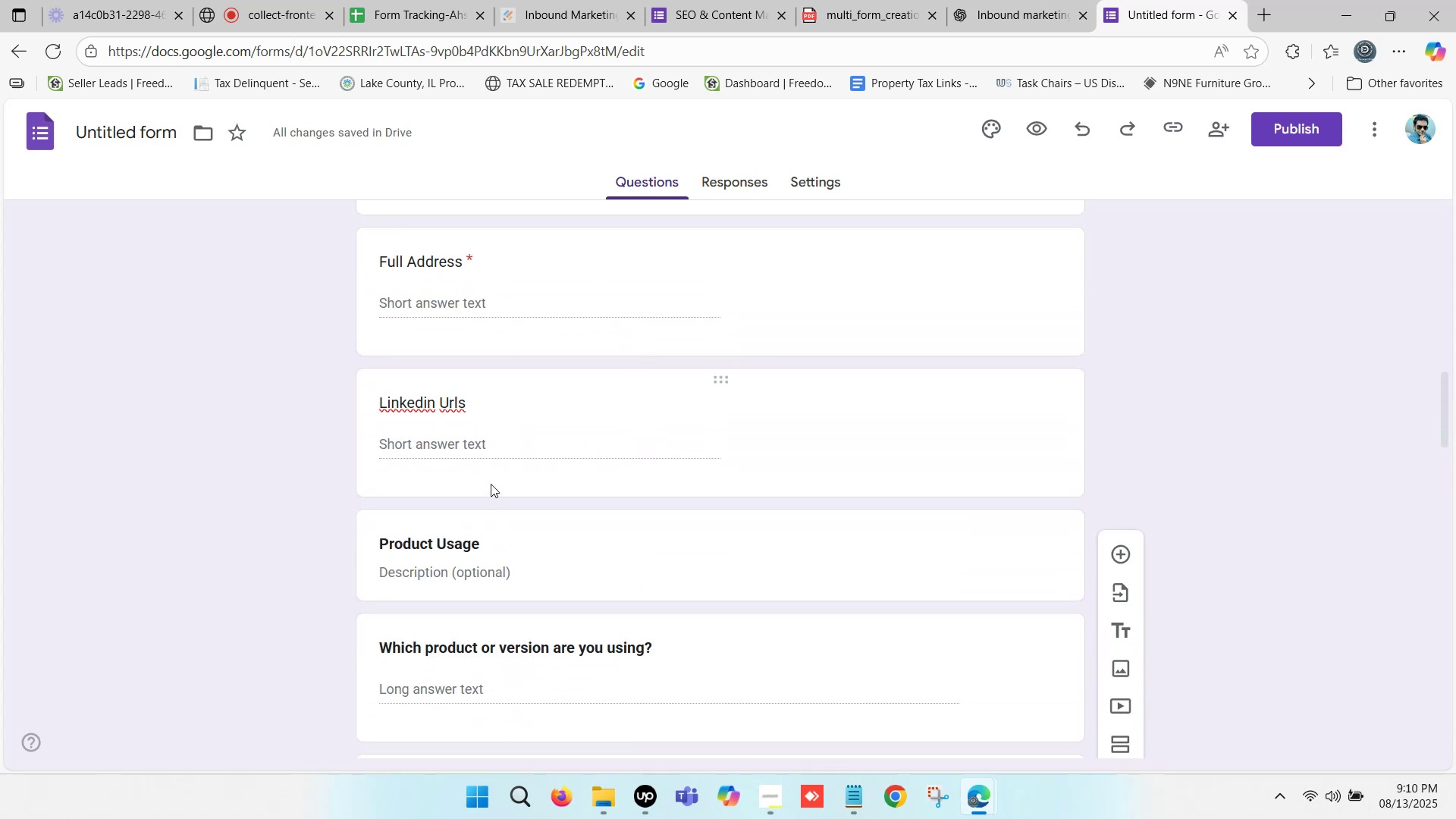 
left_click([559, 416])
 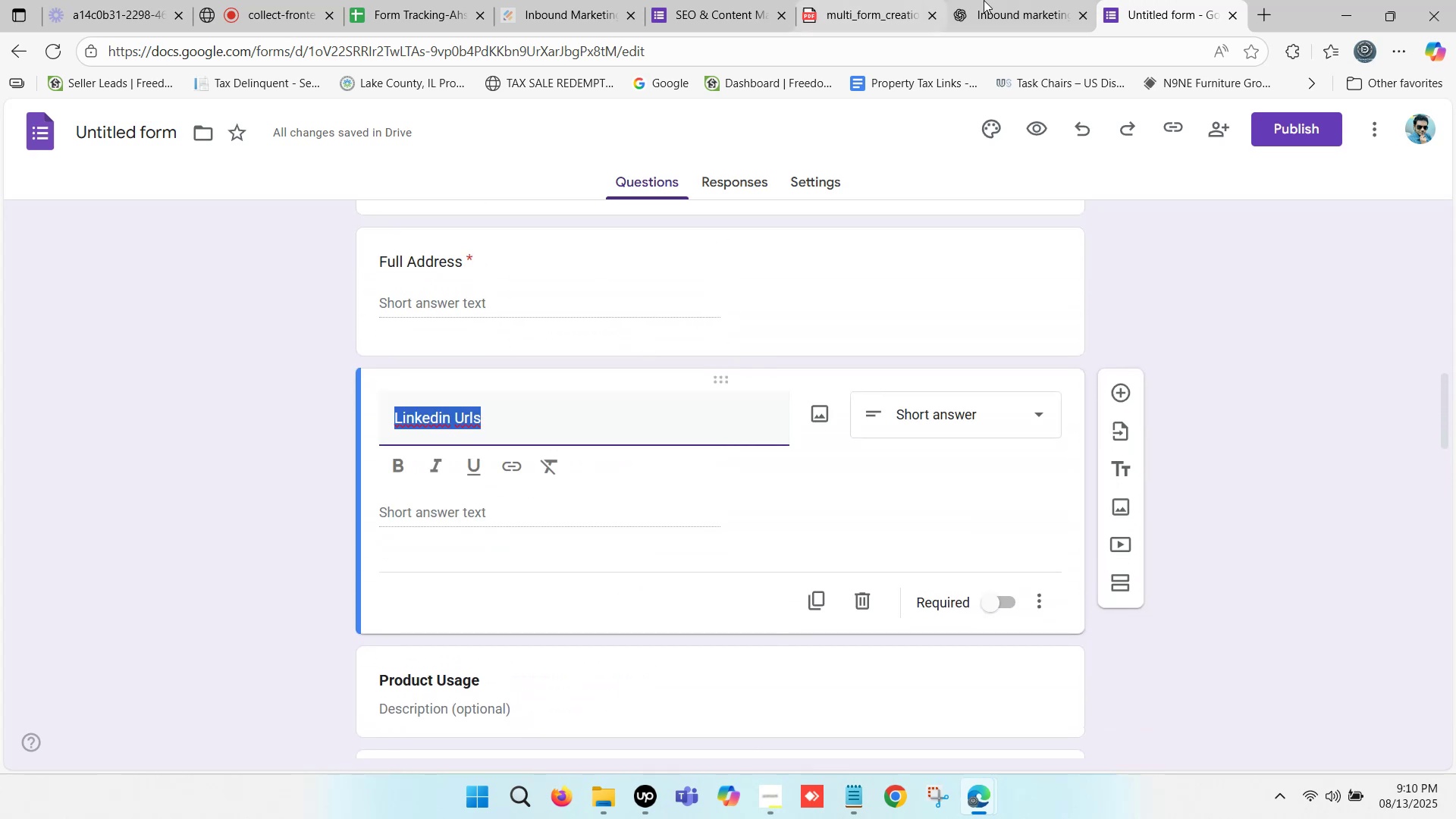 
left_click([996, 0])
 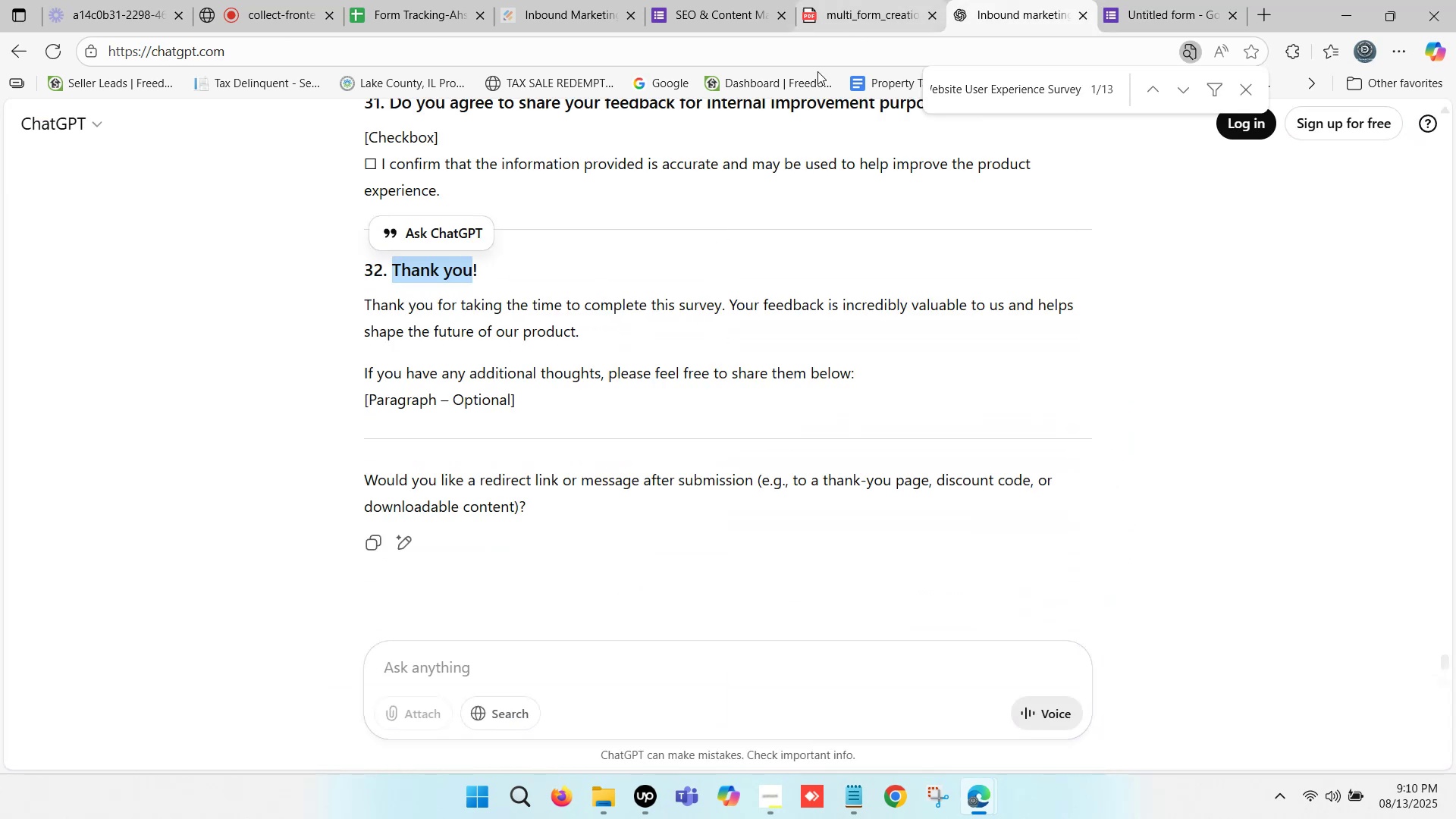 
scroll: coordinate [609, 413], scroll_direction: up, amount: 7.0
 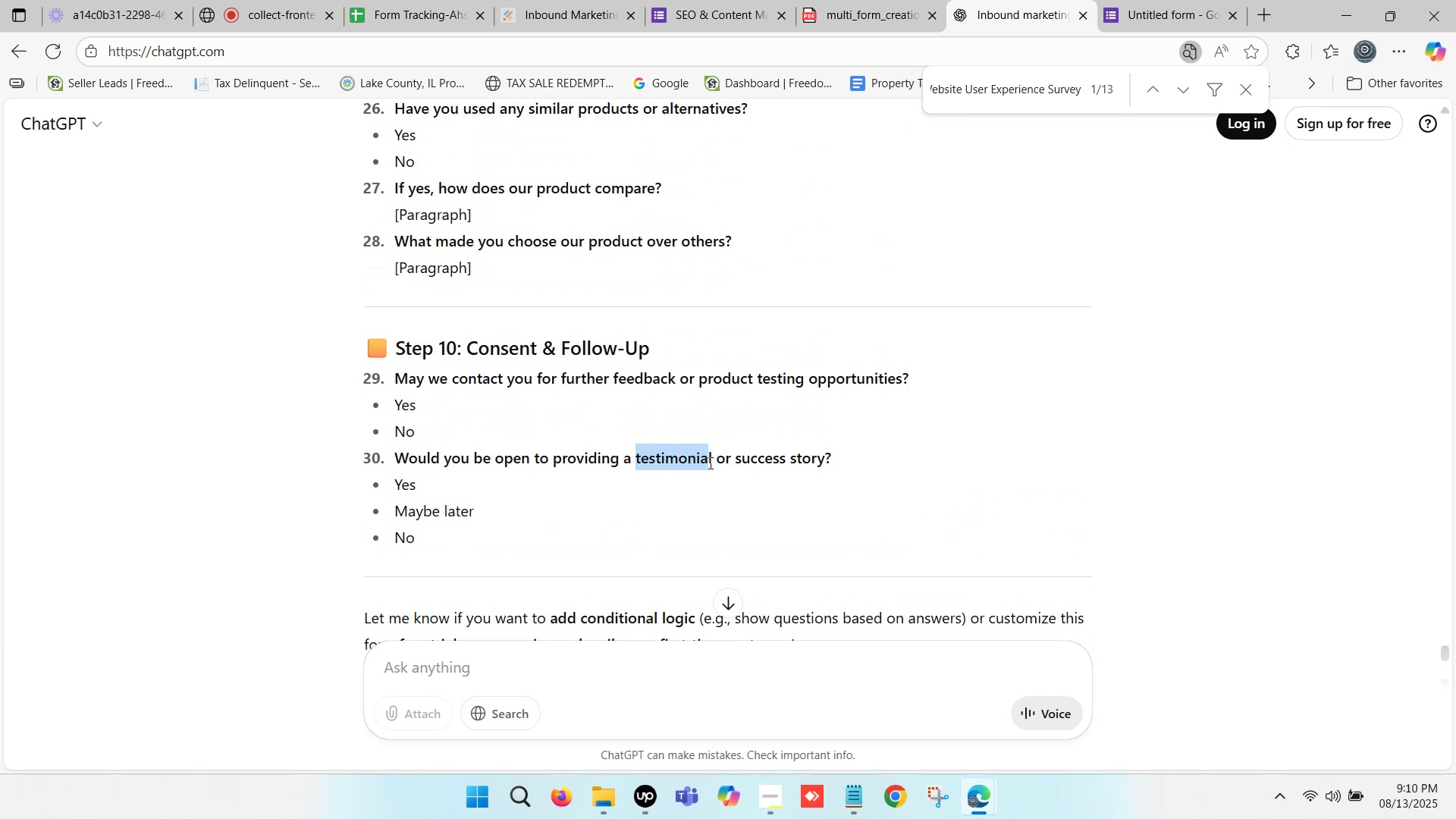 
key(Control+ControlLeft)
 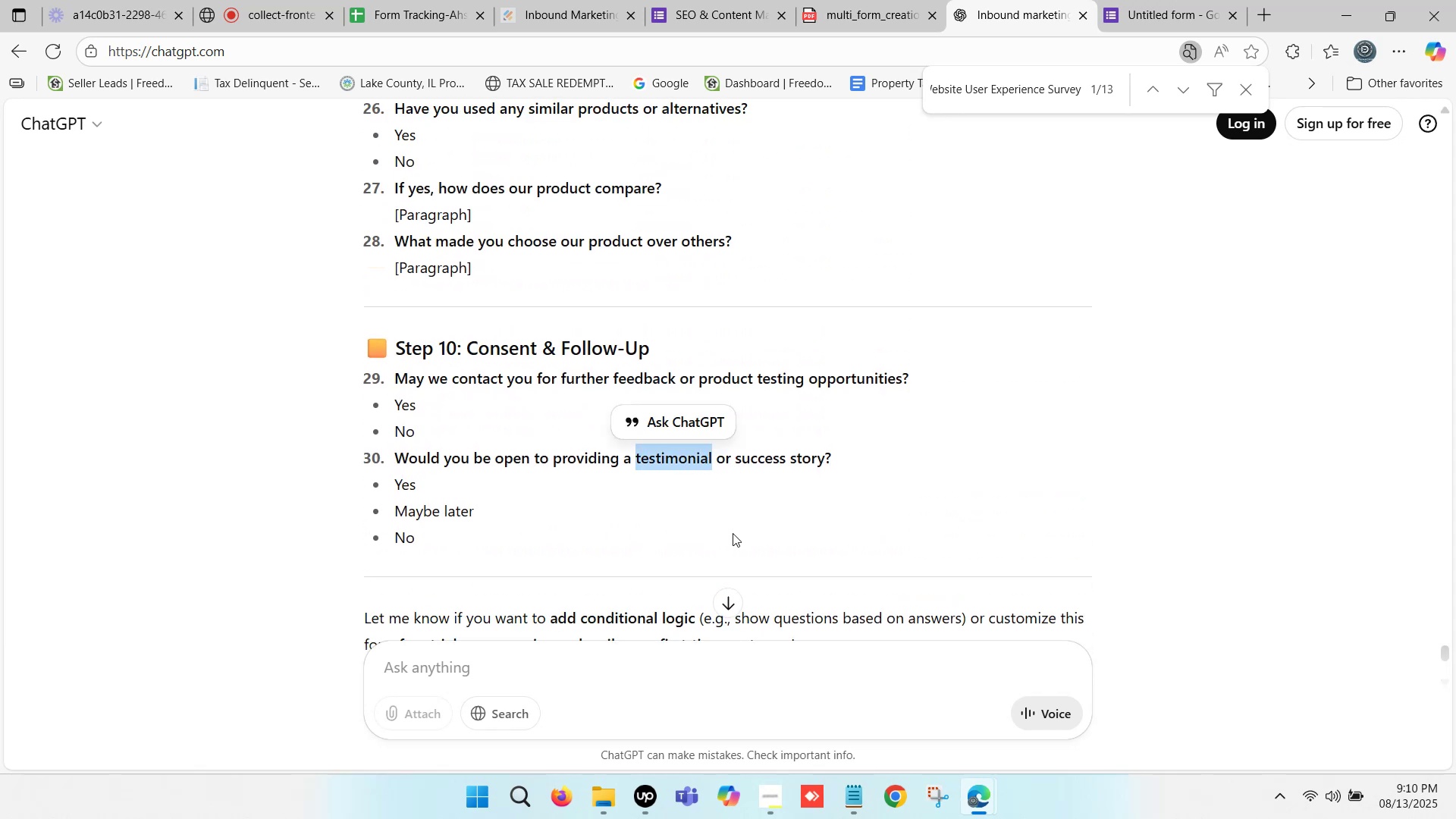 
key(Control+C)
 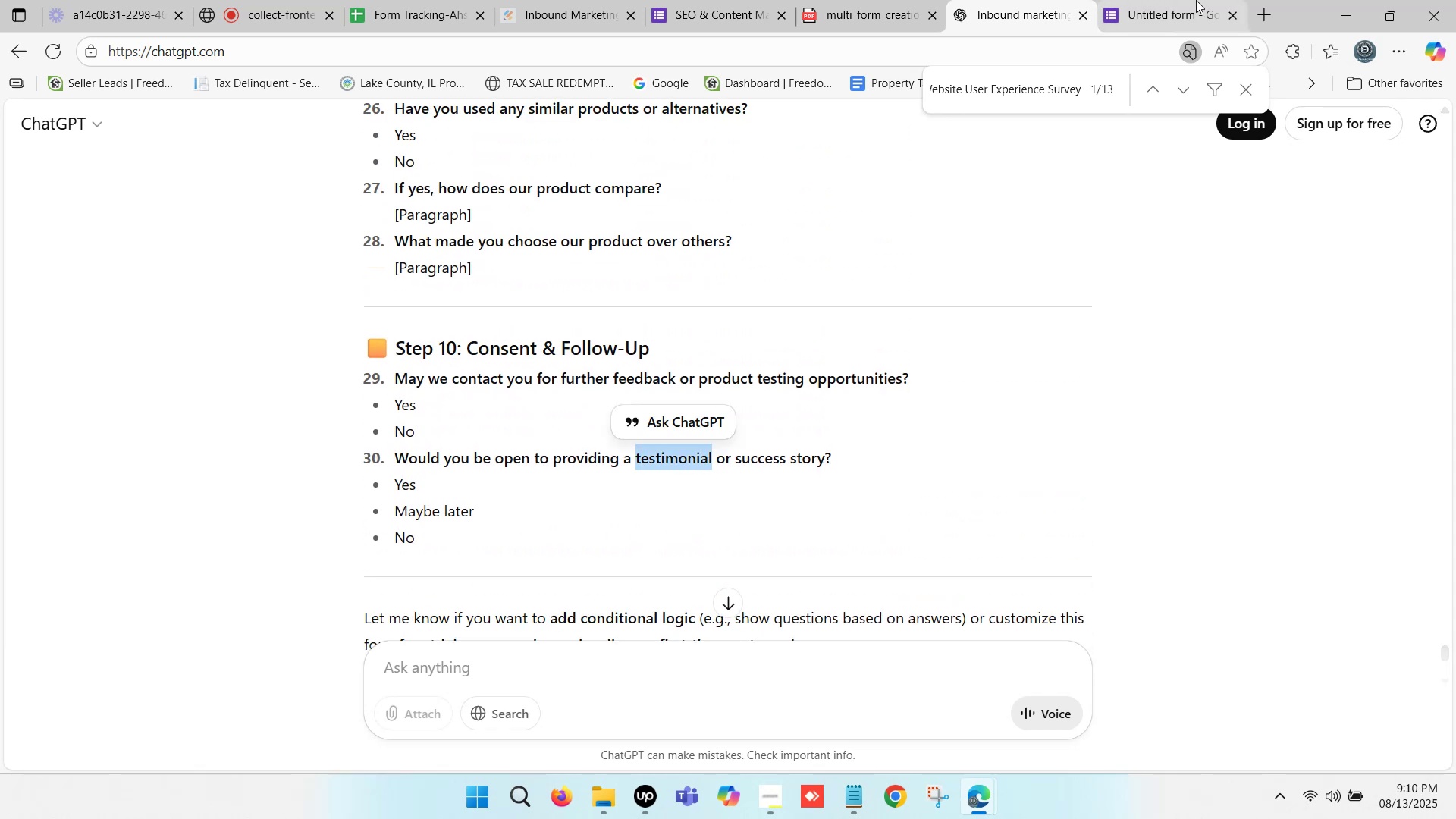 
left_click([1196, 0])
 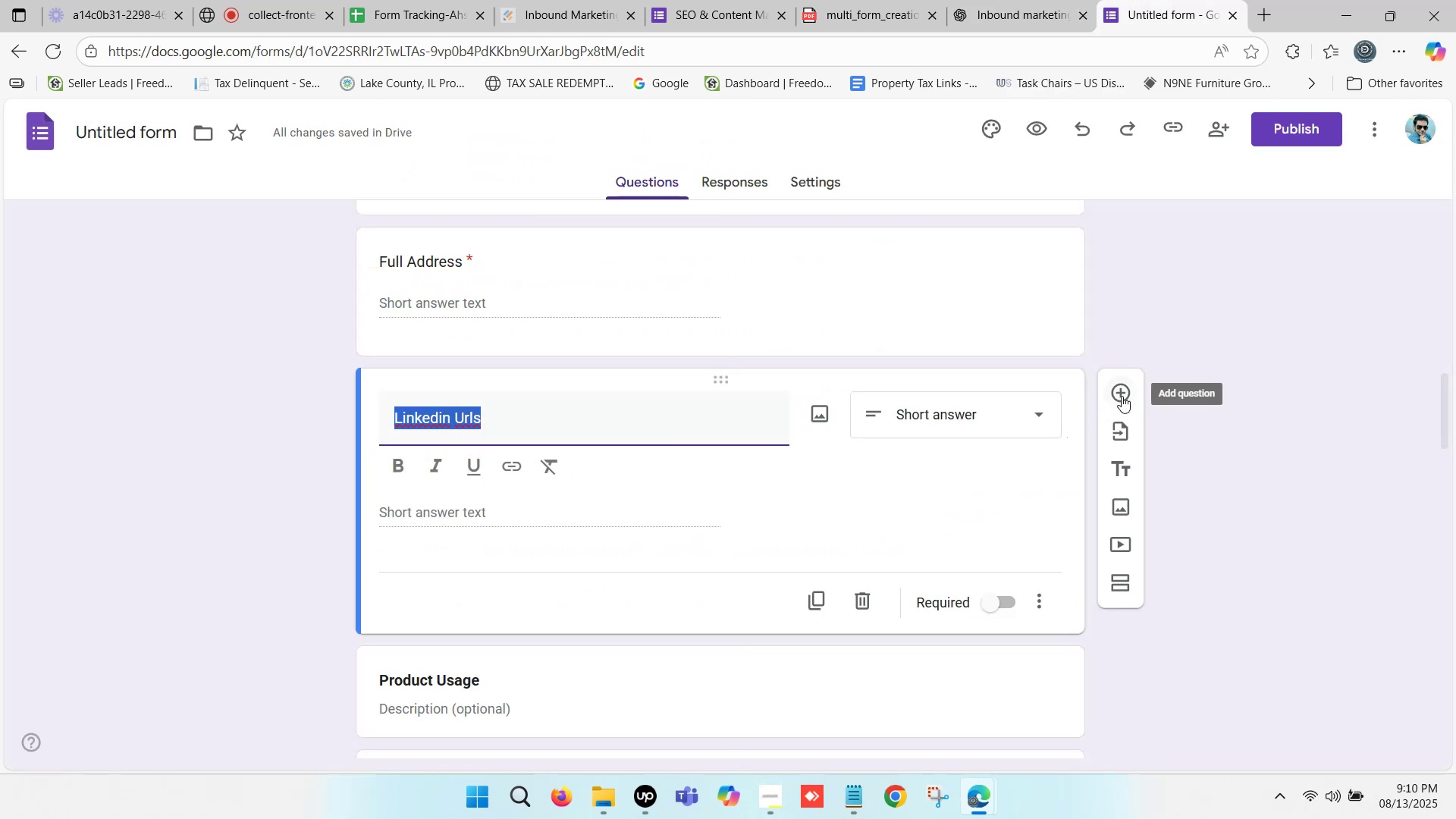 
left_click([1122, 396])
 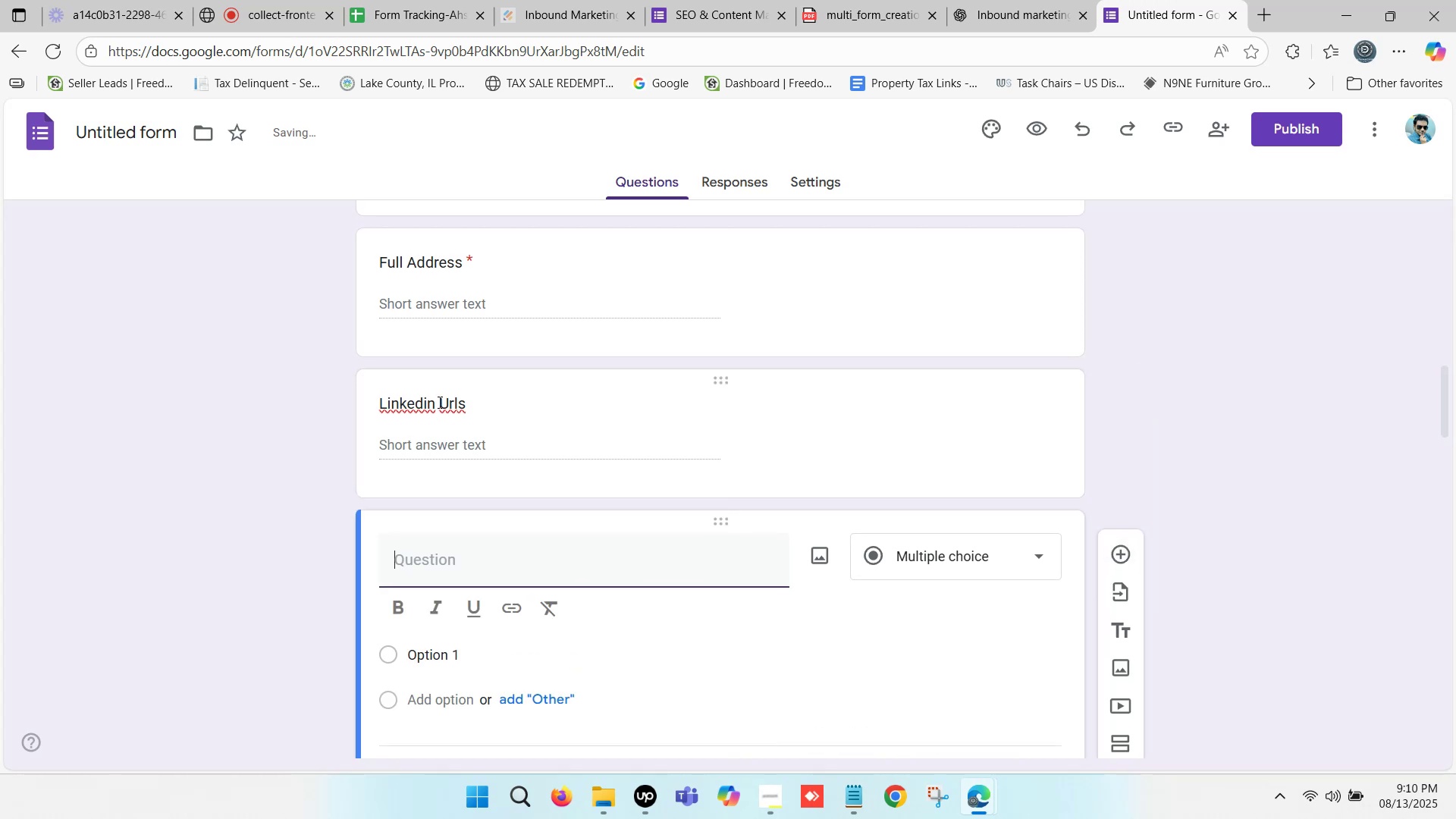 
scroll: coordinate [436, 395], scroll_direction: down, amount: 1.0
 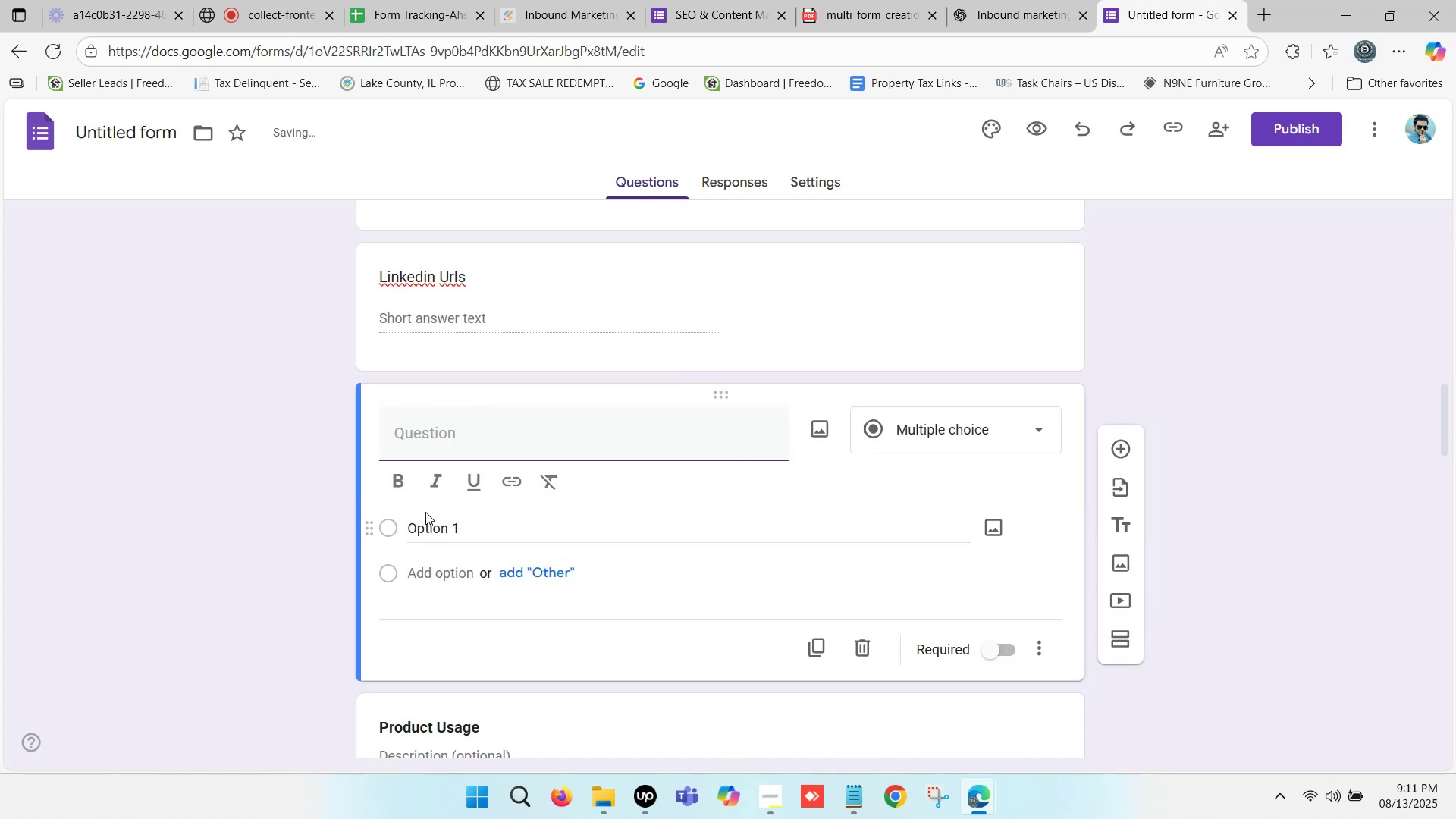 
key(Control+V)
 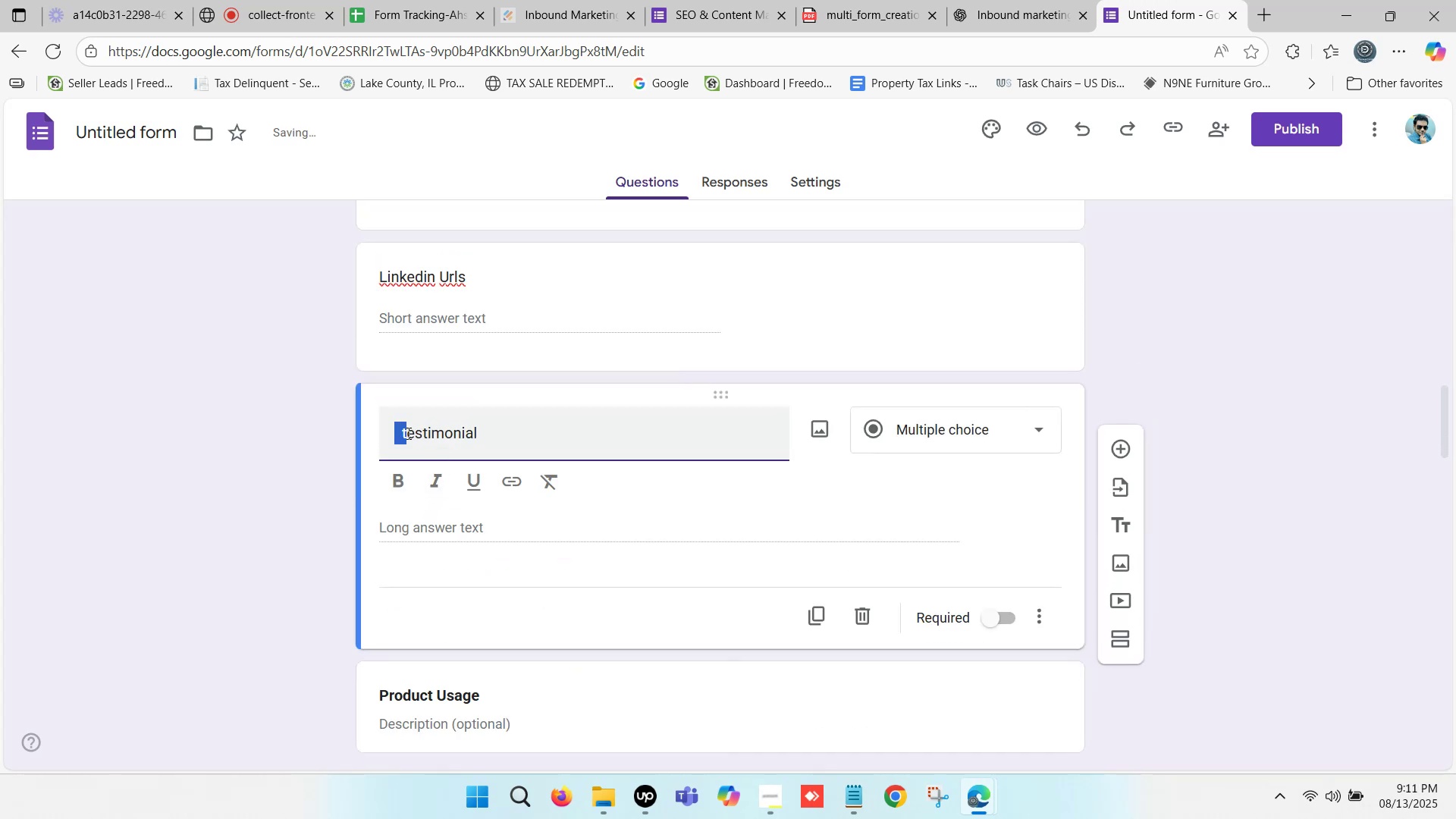 
key(Shift+T)
 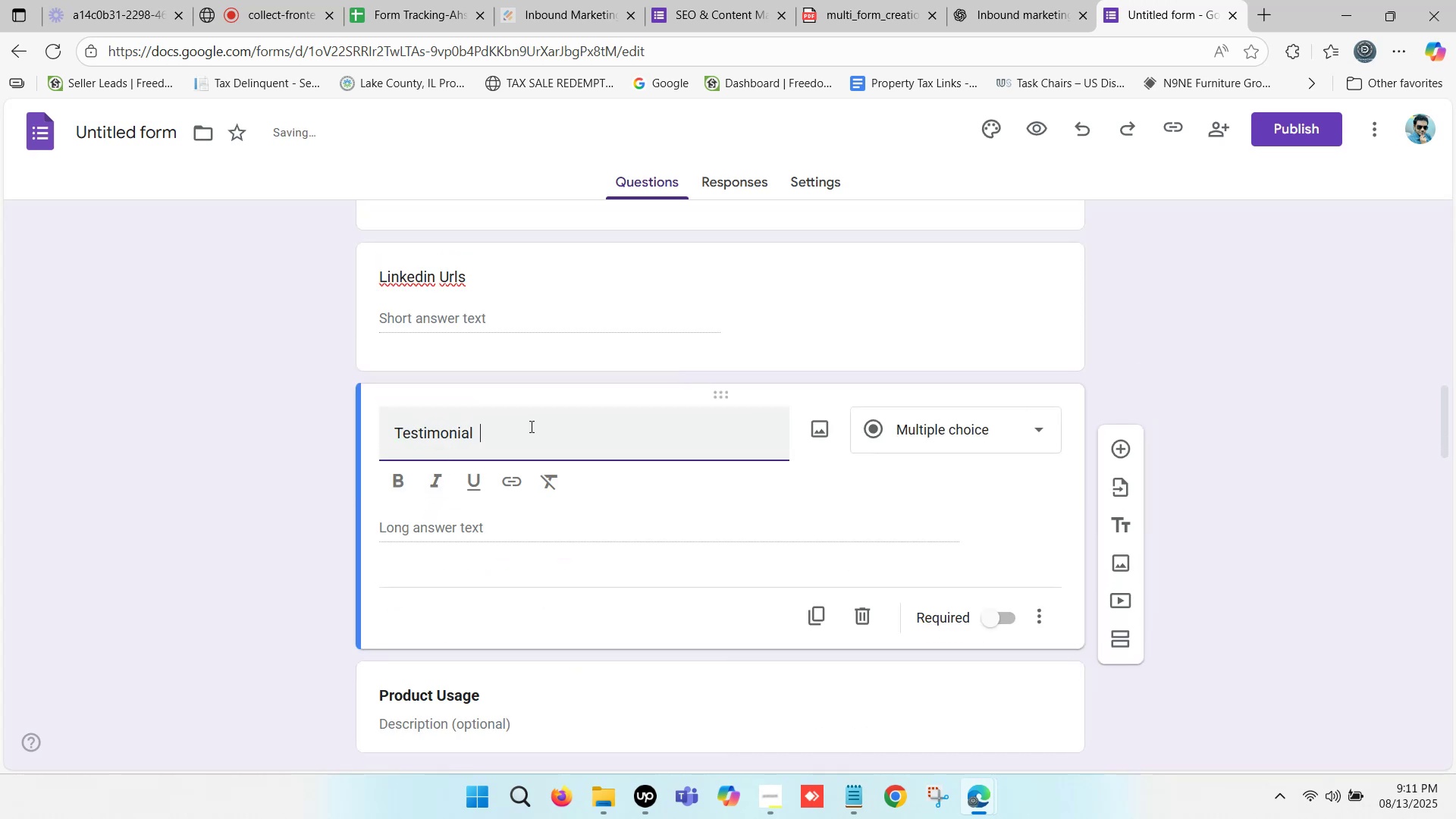 
key(Backspace)
 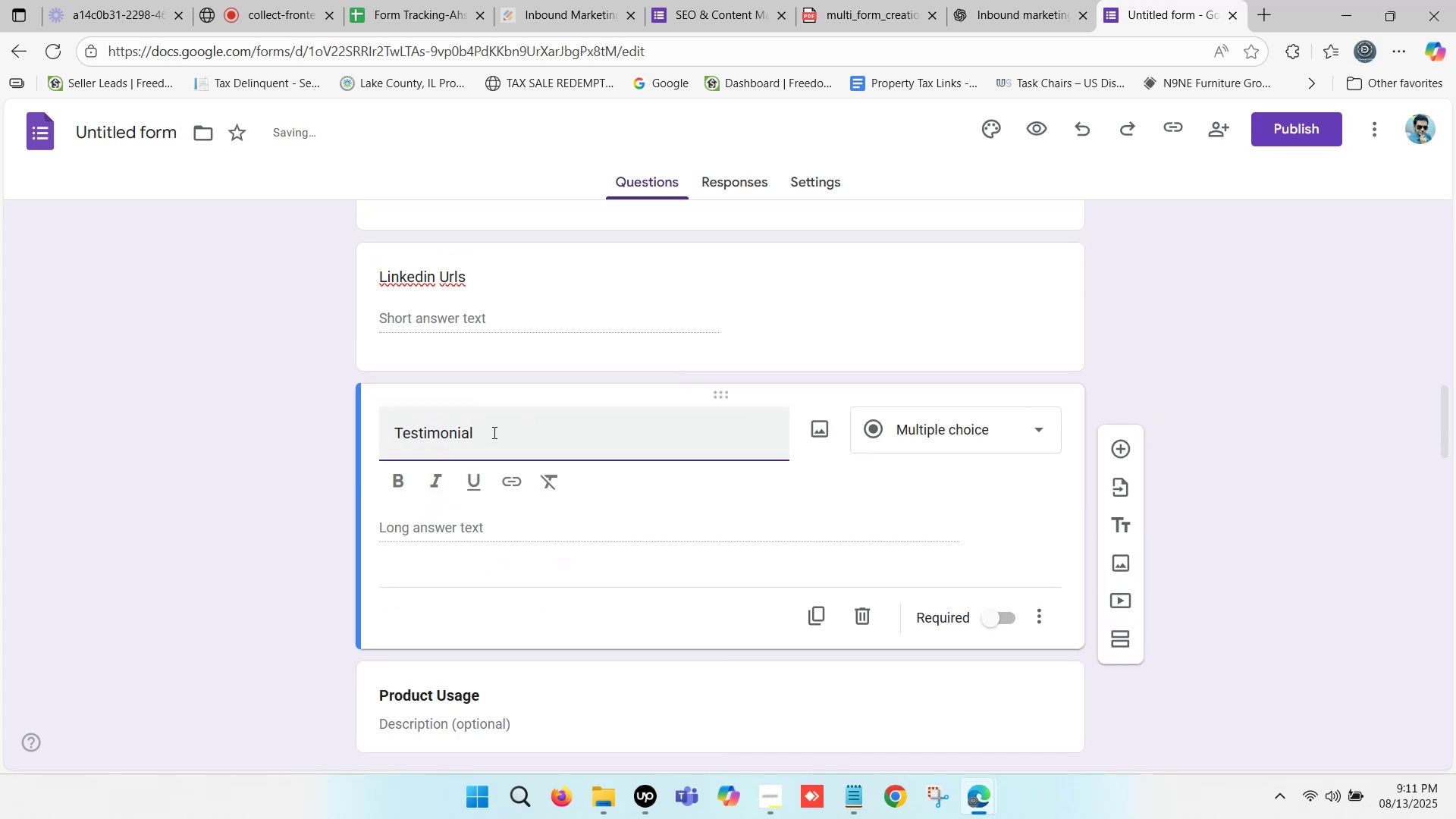 
key(Backspace)
 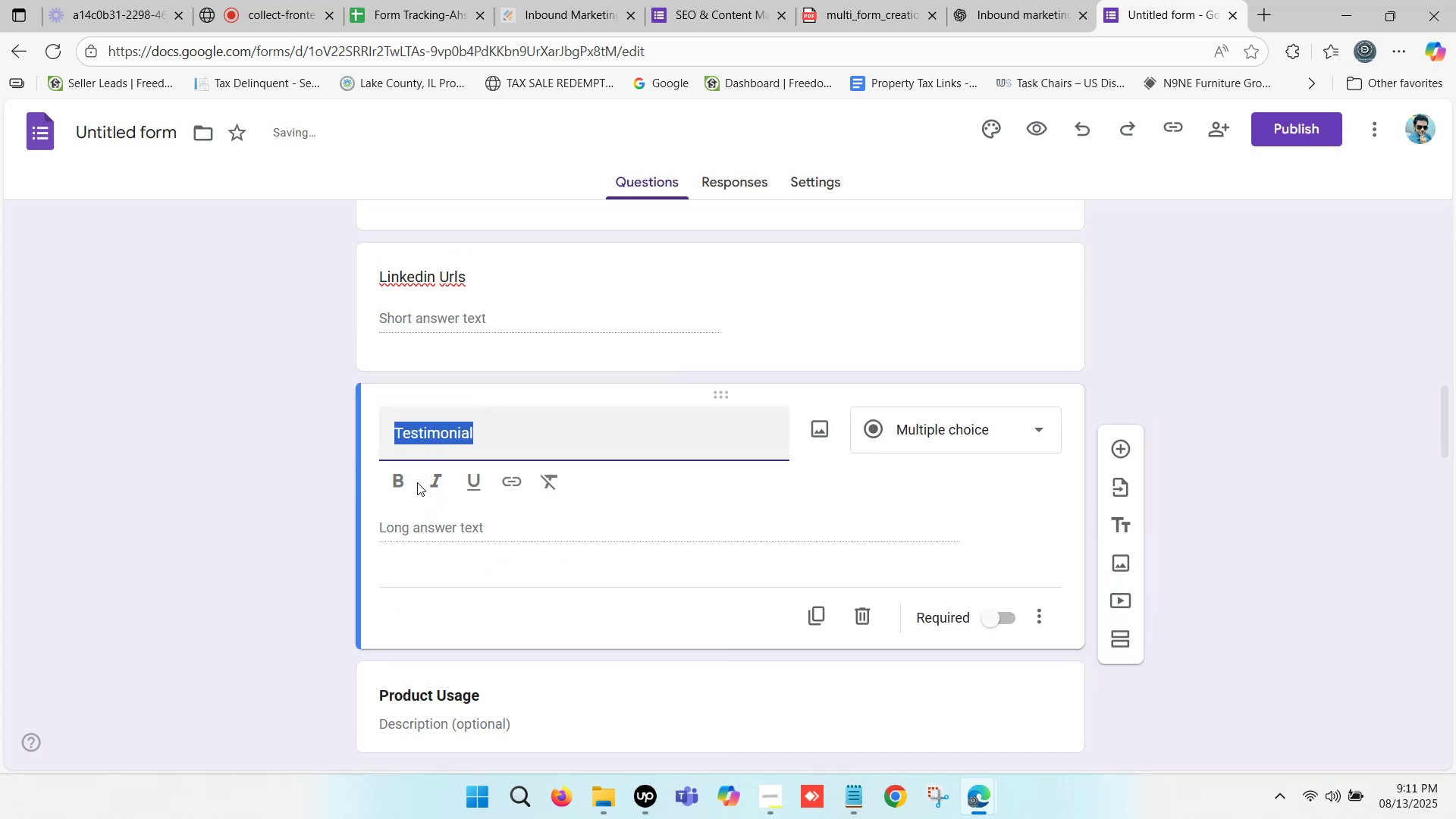 
left_click([399, 482])
 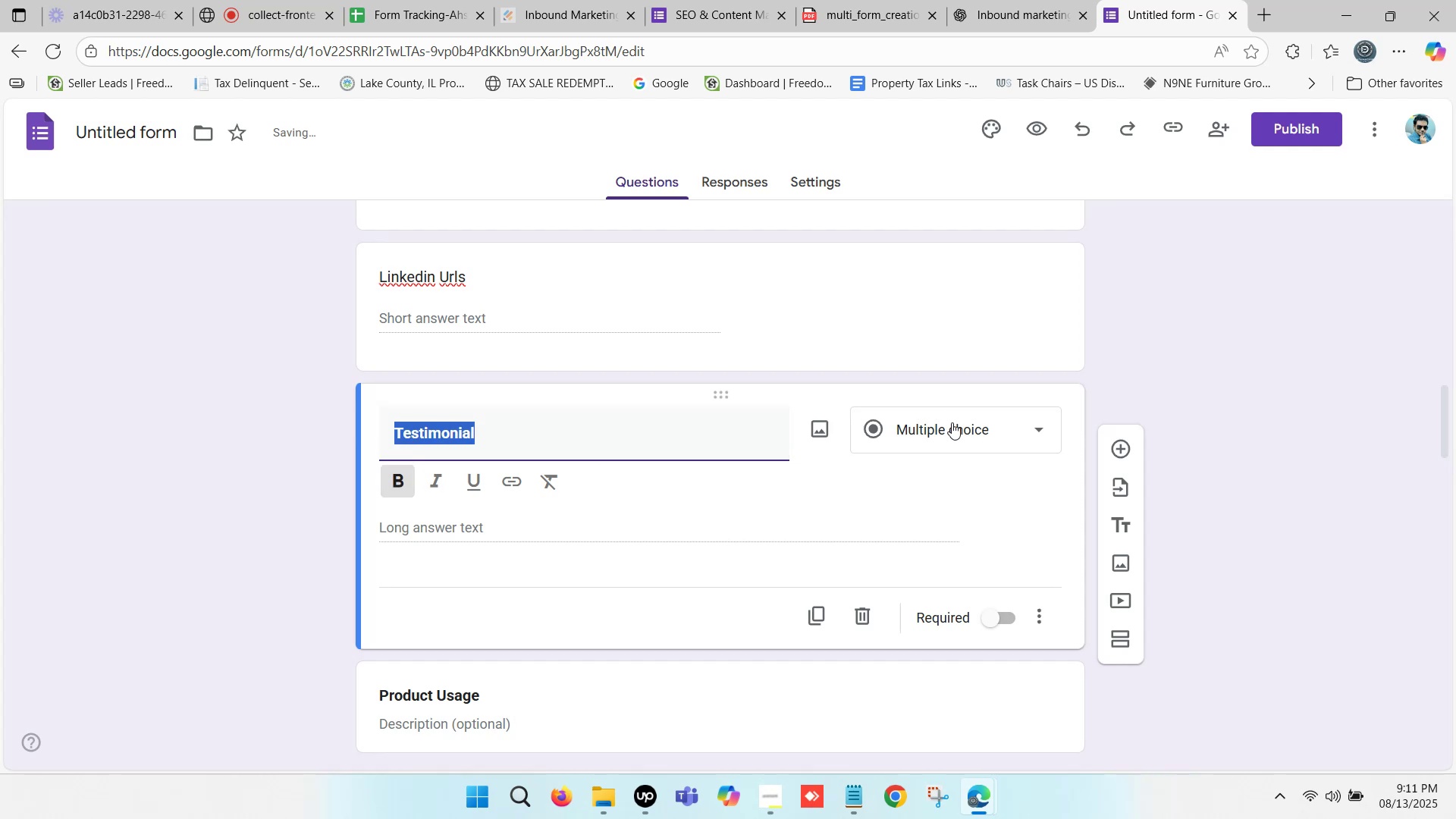 
left_click([951, 426])
 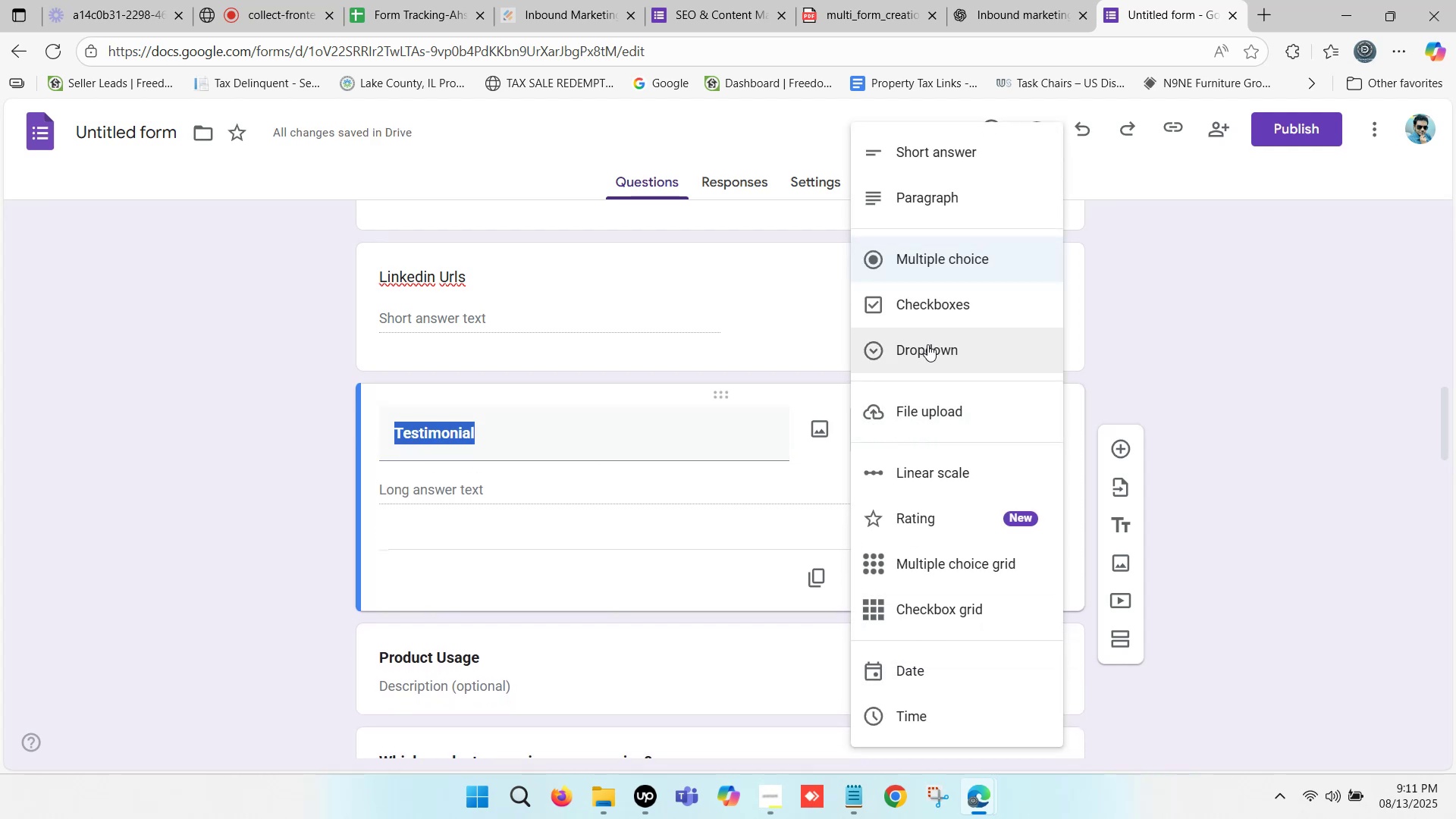 
scroll: coordinate [955, 417], scroll_direction: down, amount: 1.0
 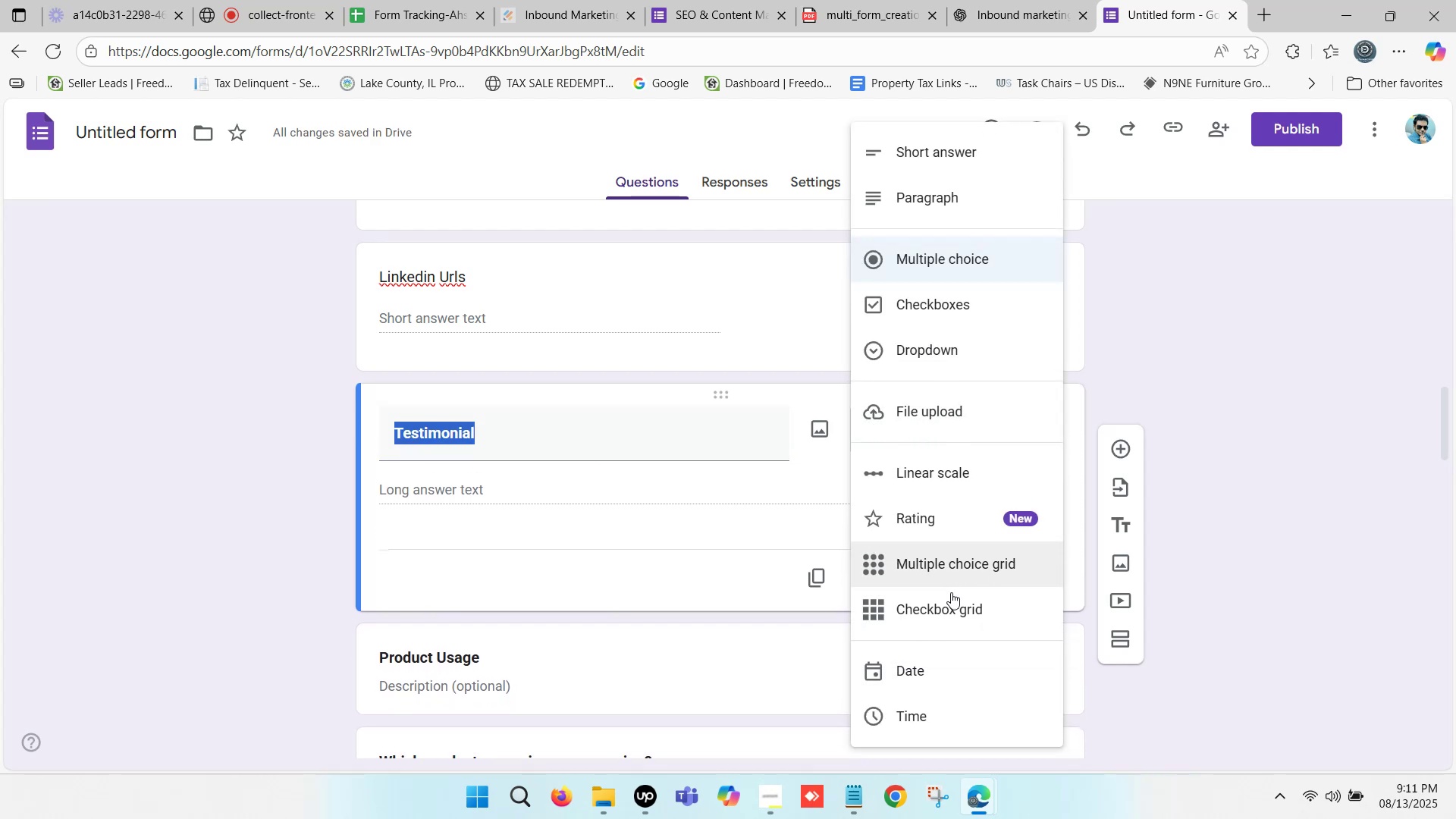 
scroll: coordinate [968, 491], scroll_direction: up, amount: 1.0
 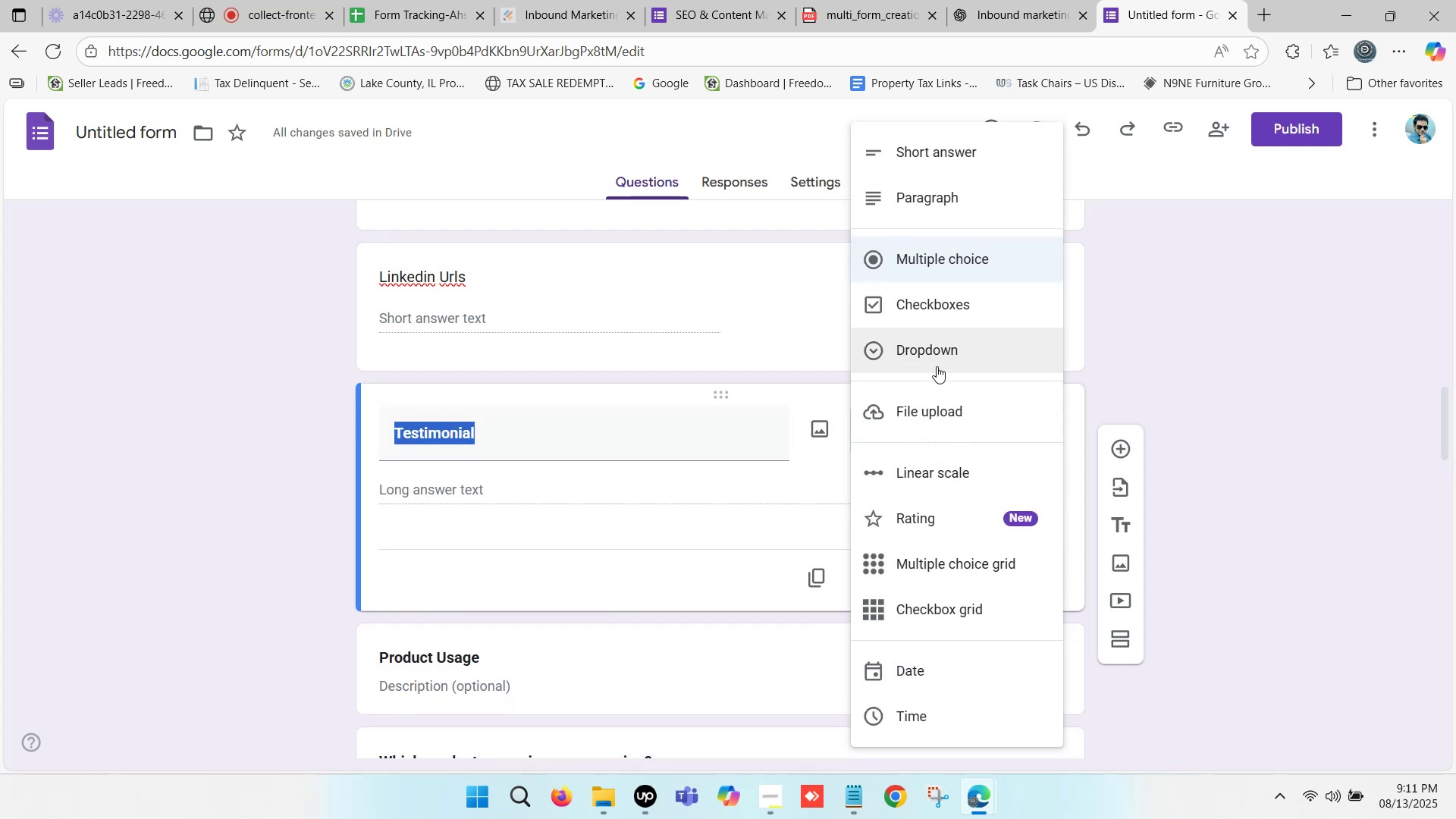 
left_click([936, 406])
 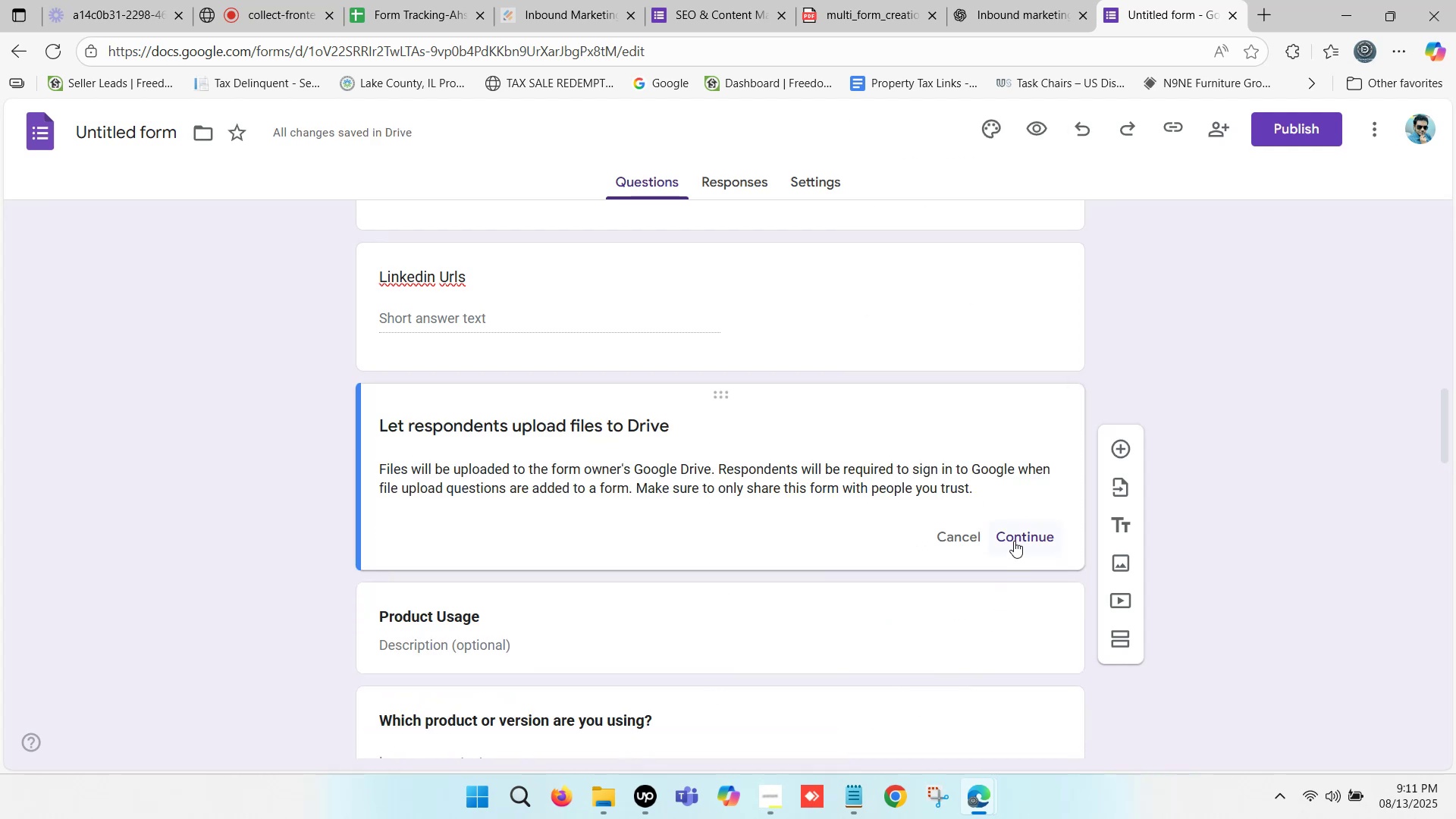 
left_click([1016, 534])
 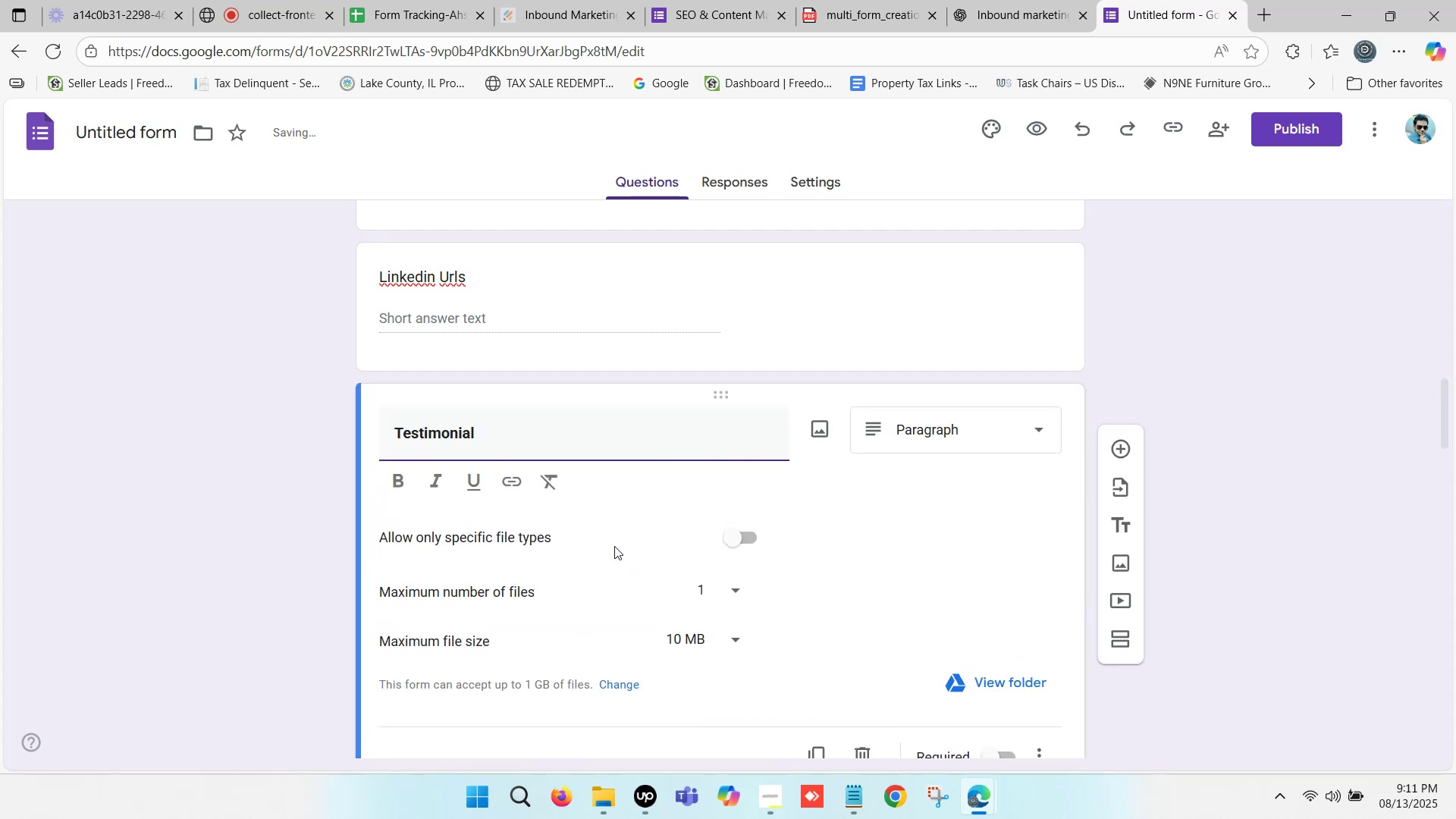 
left_click([732, 535])
 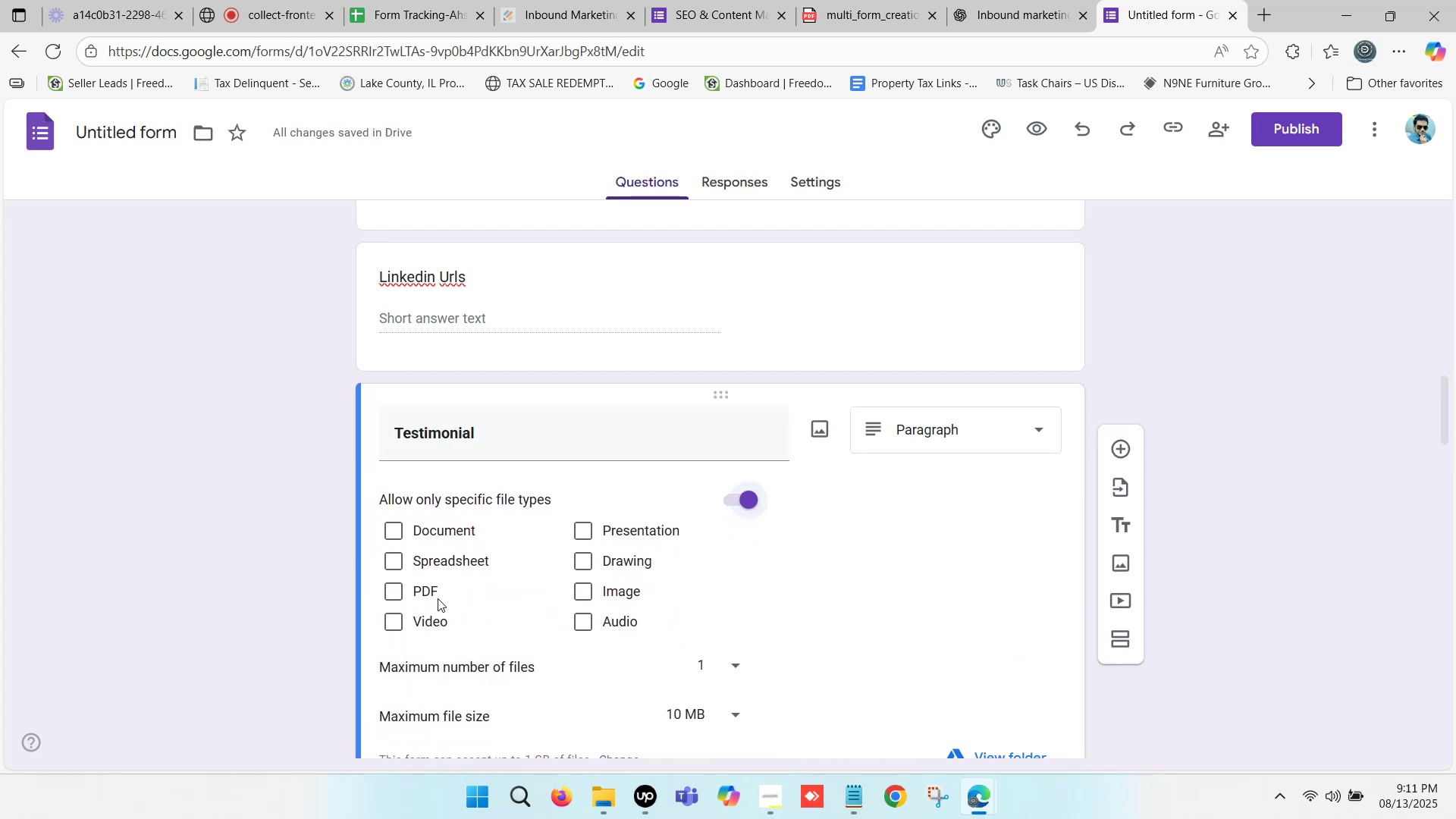 
left_click([426, 592])
 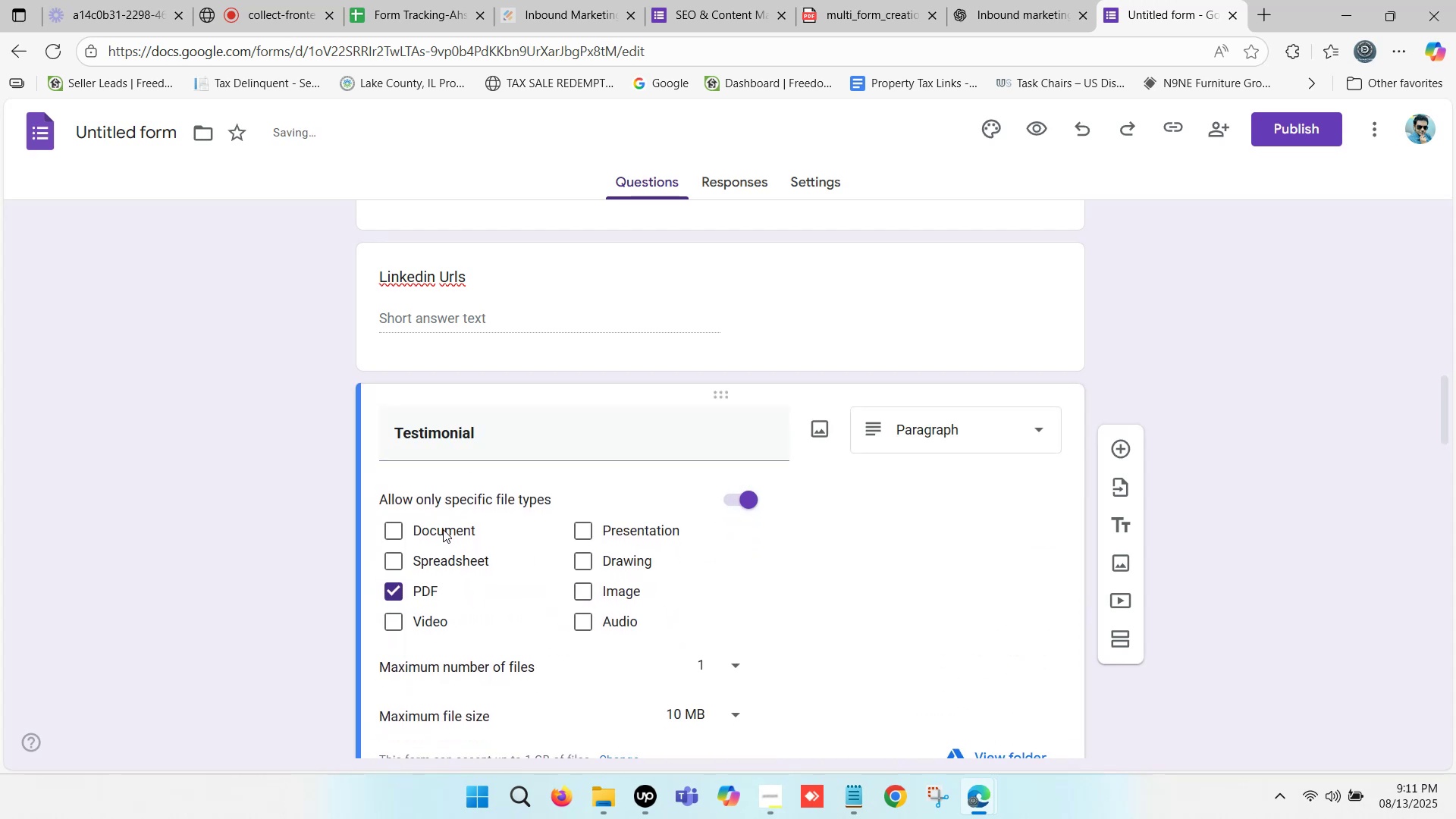 
left_click([443, 529])
 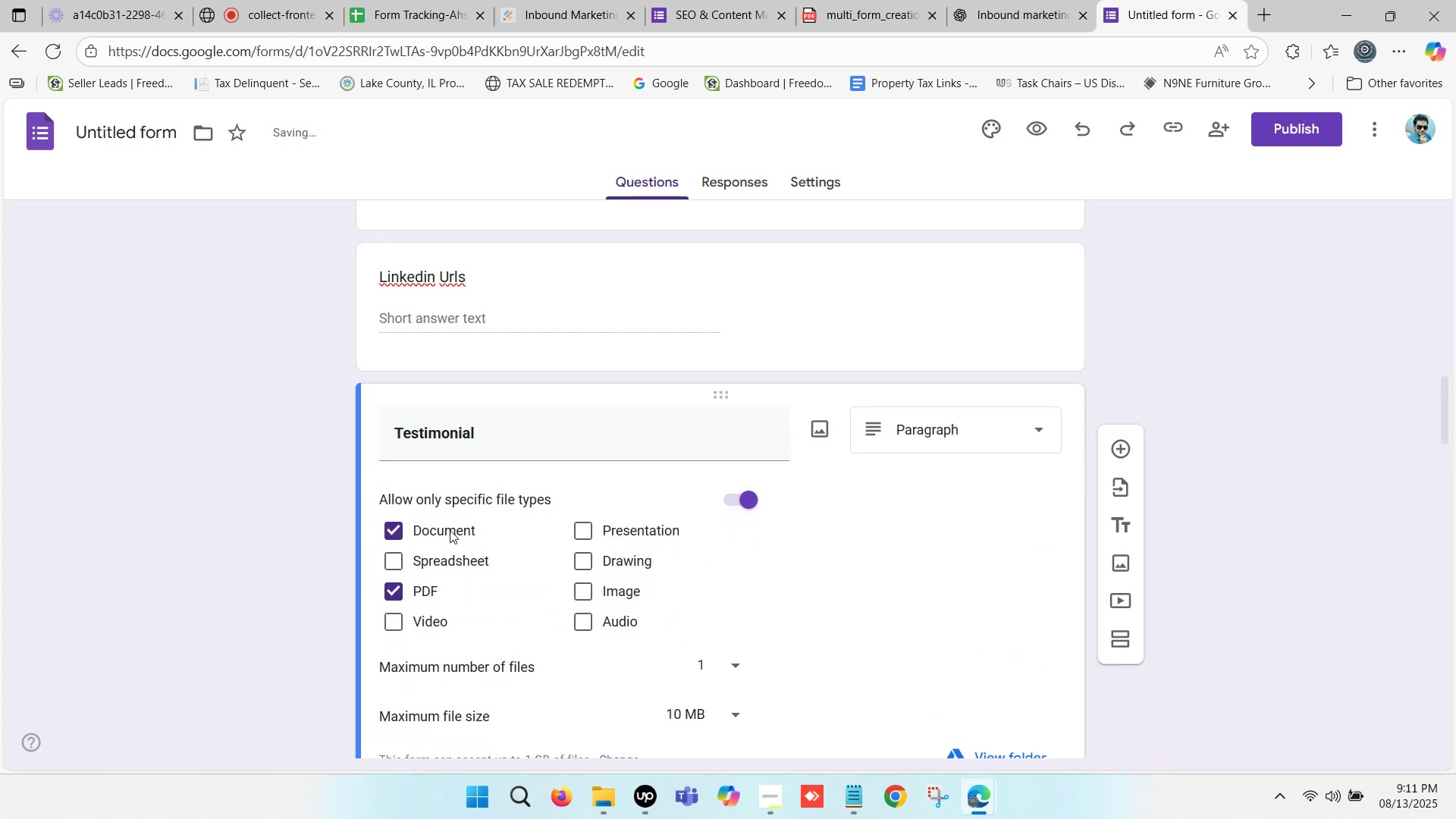 
scroll: coordinate [640, 544], scroll_direction: down, amount: 1.0
 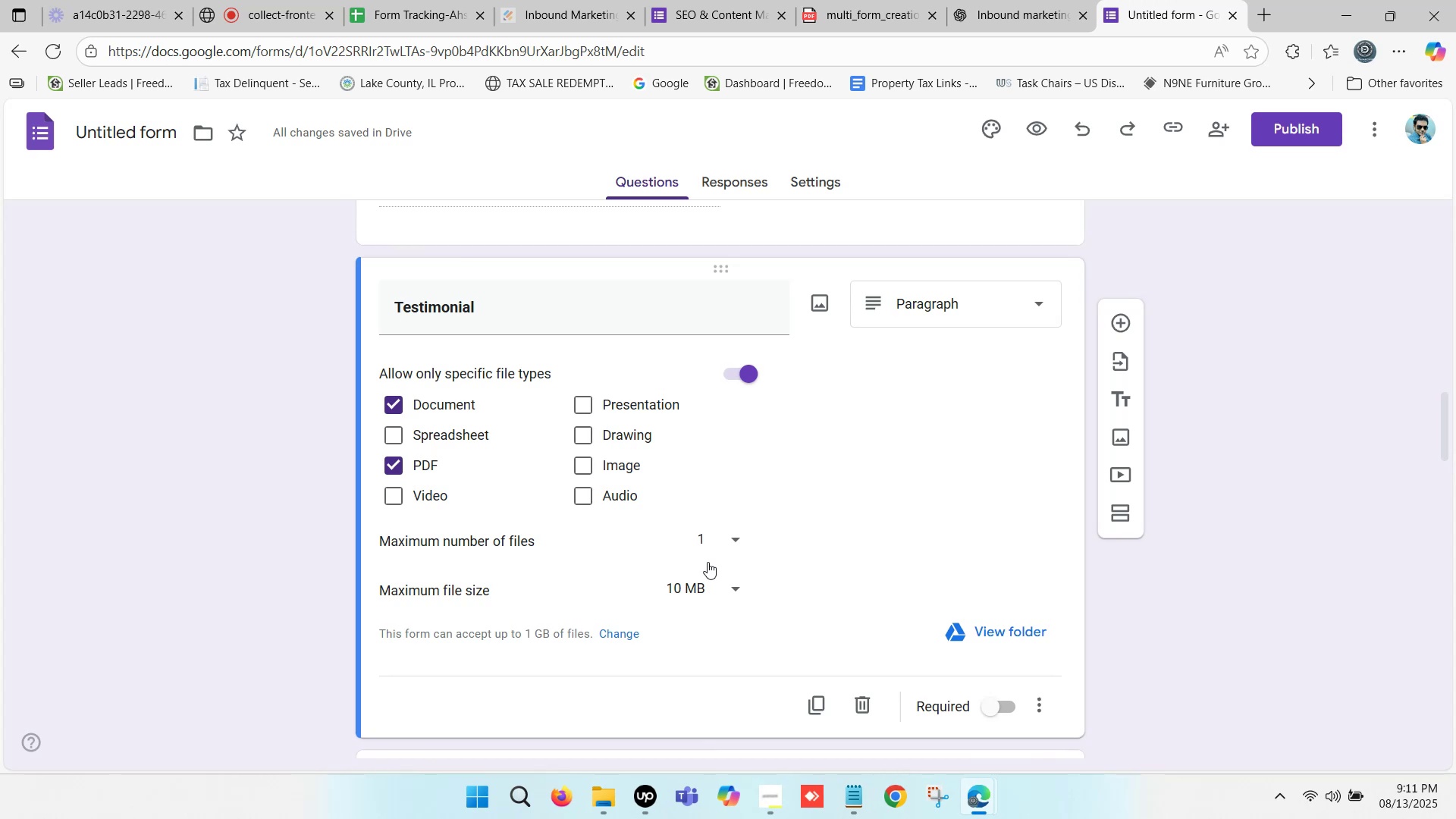 
left_click([708, 593])
 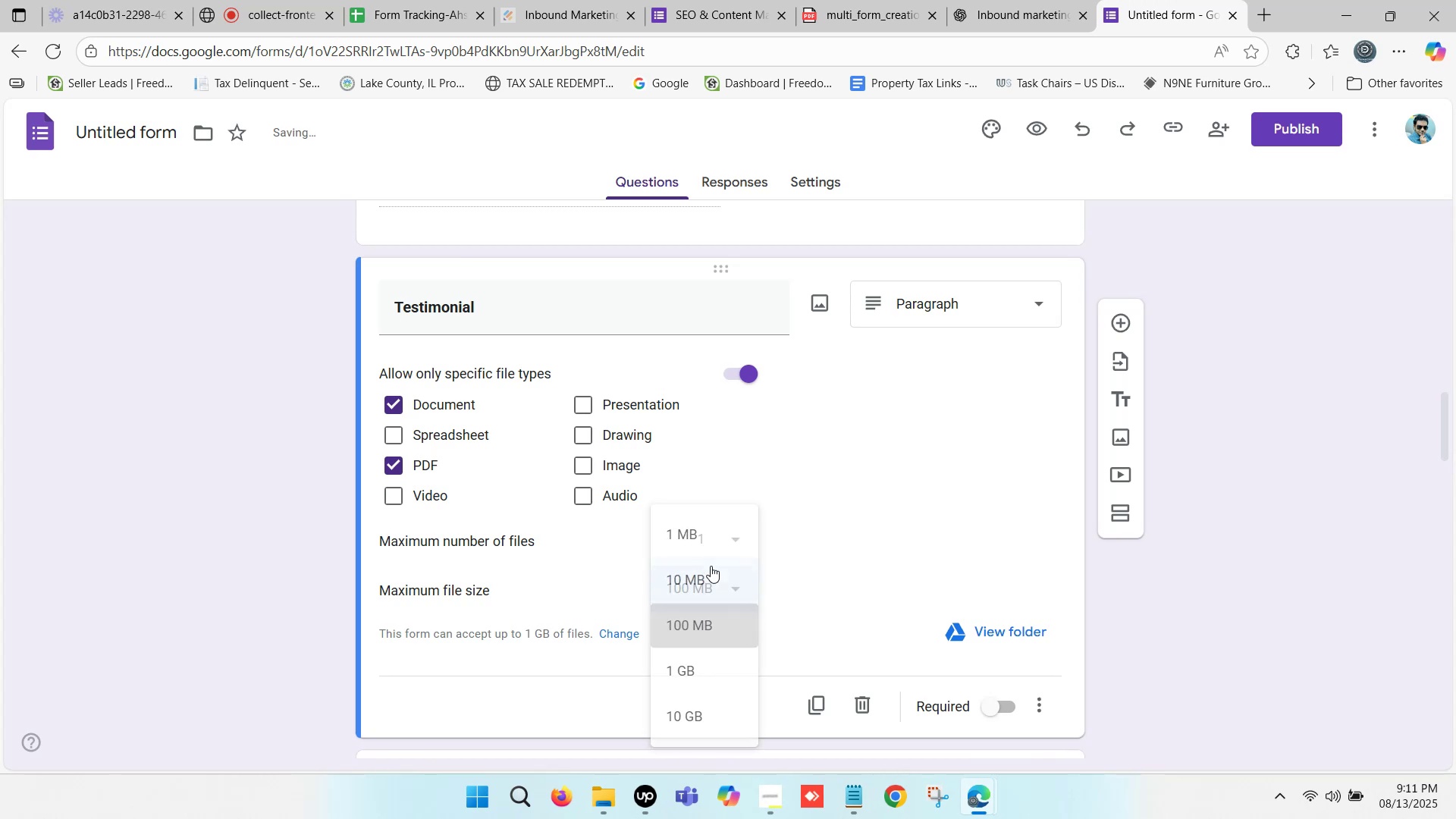 
left_click([705, 544])
 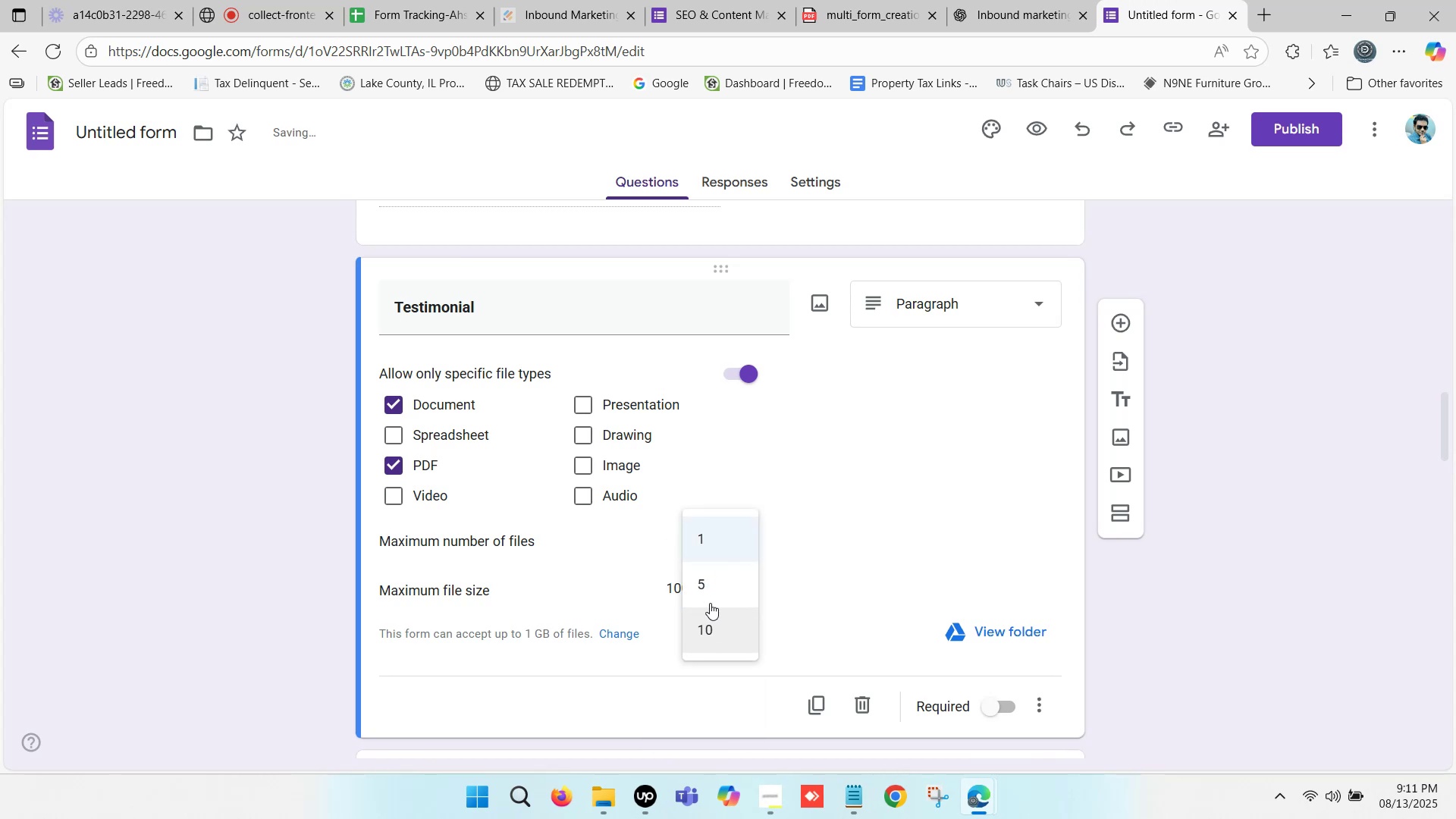 
left_click([714, 586])
 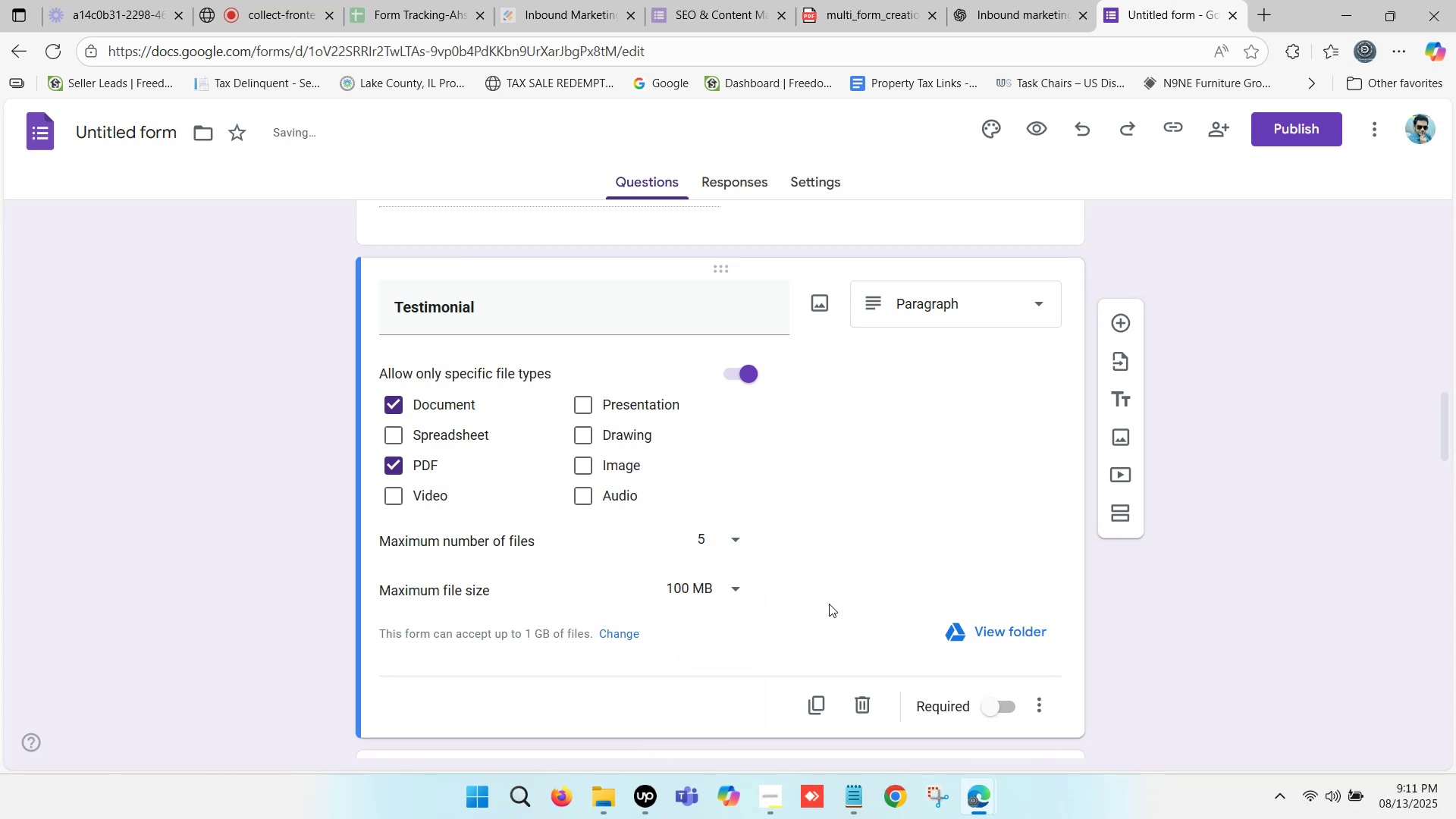 
left_click([325, 458])
 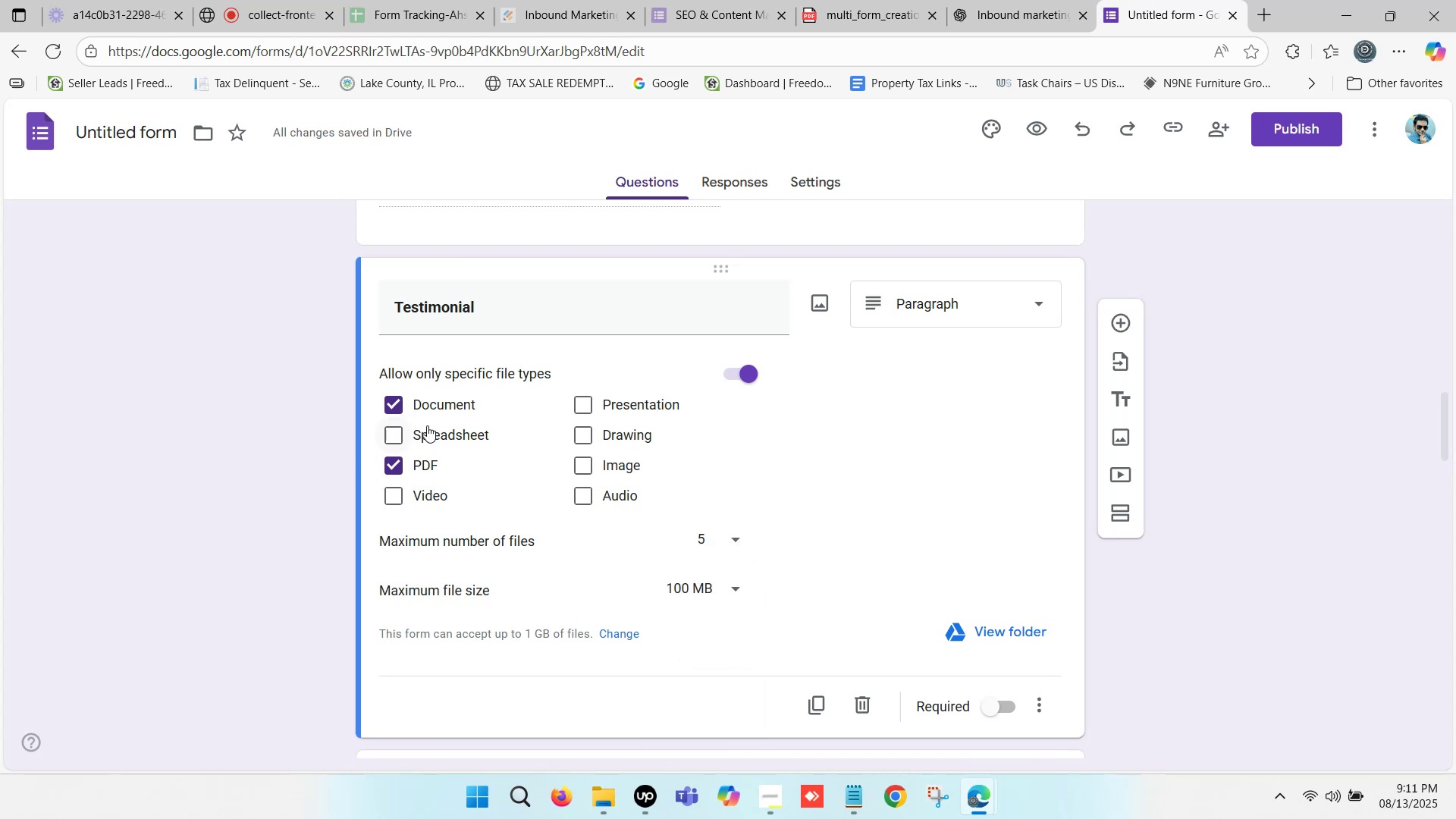 
scroll: coordinate [460, 351], scroll_direction: down, amount: 20.0
 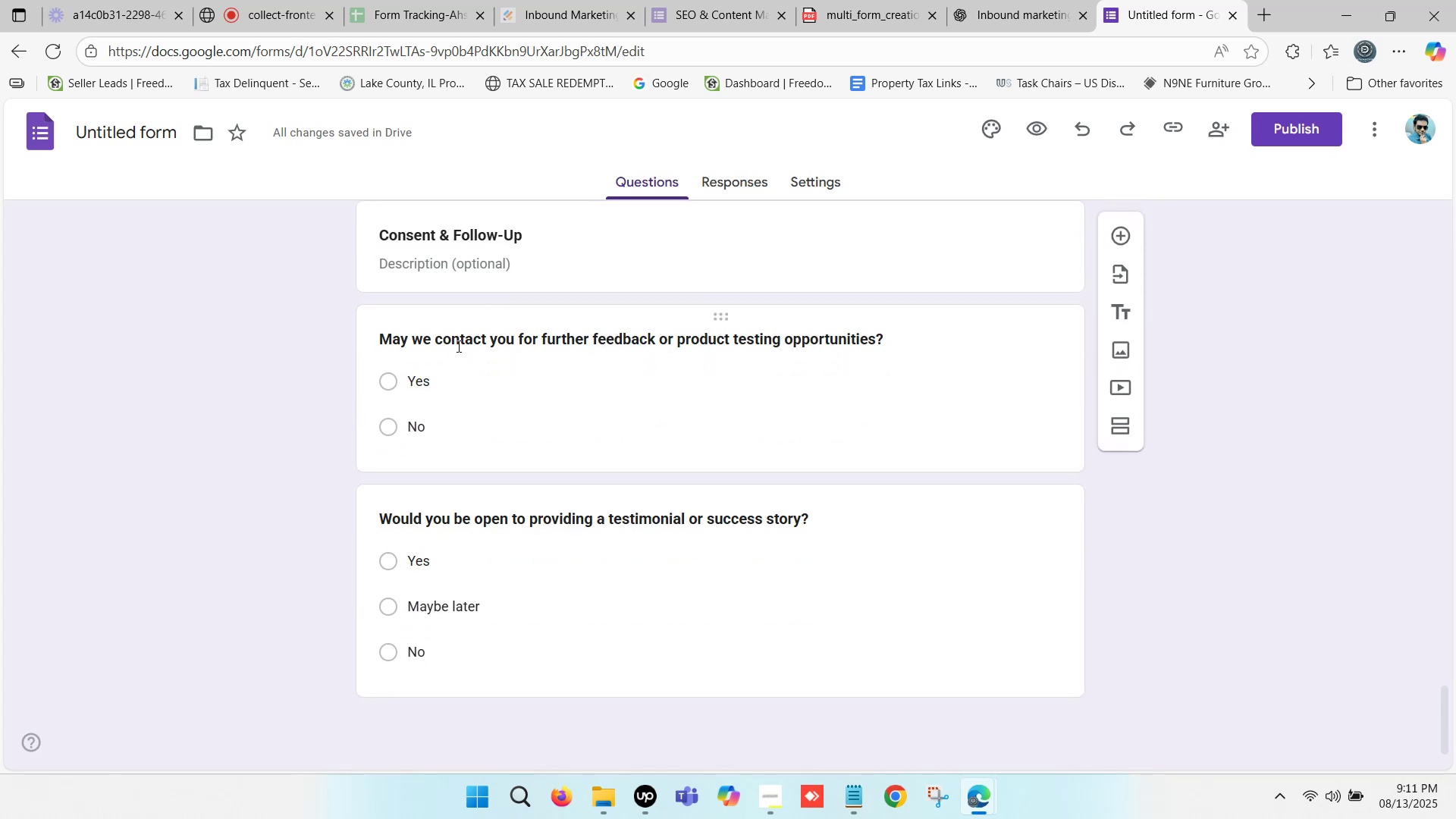 
scroll: coordinate [460, 318], scroll_direction: up, amount: 24.0
 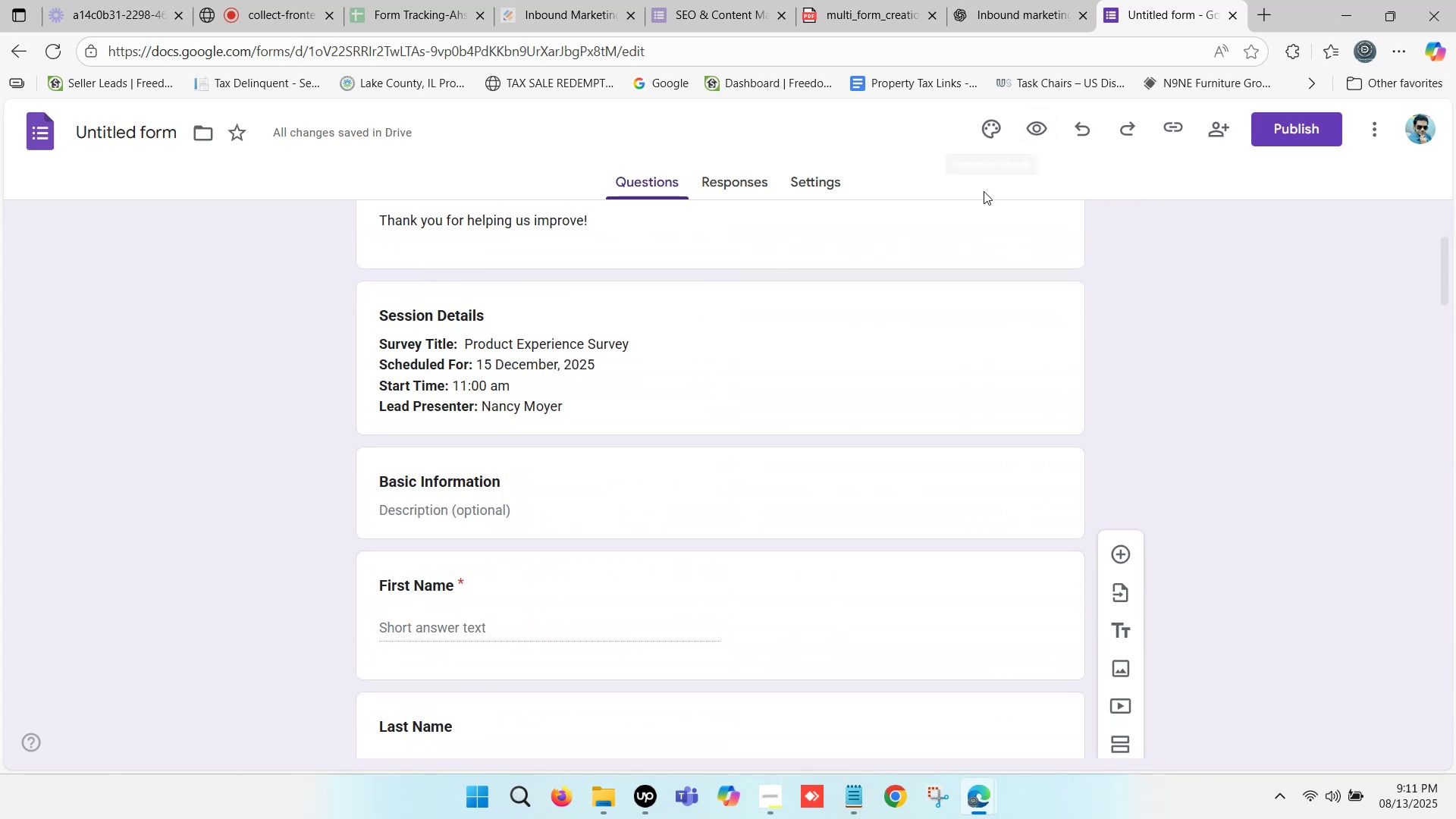 
left_click([1043, 123])
 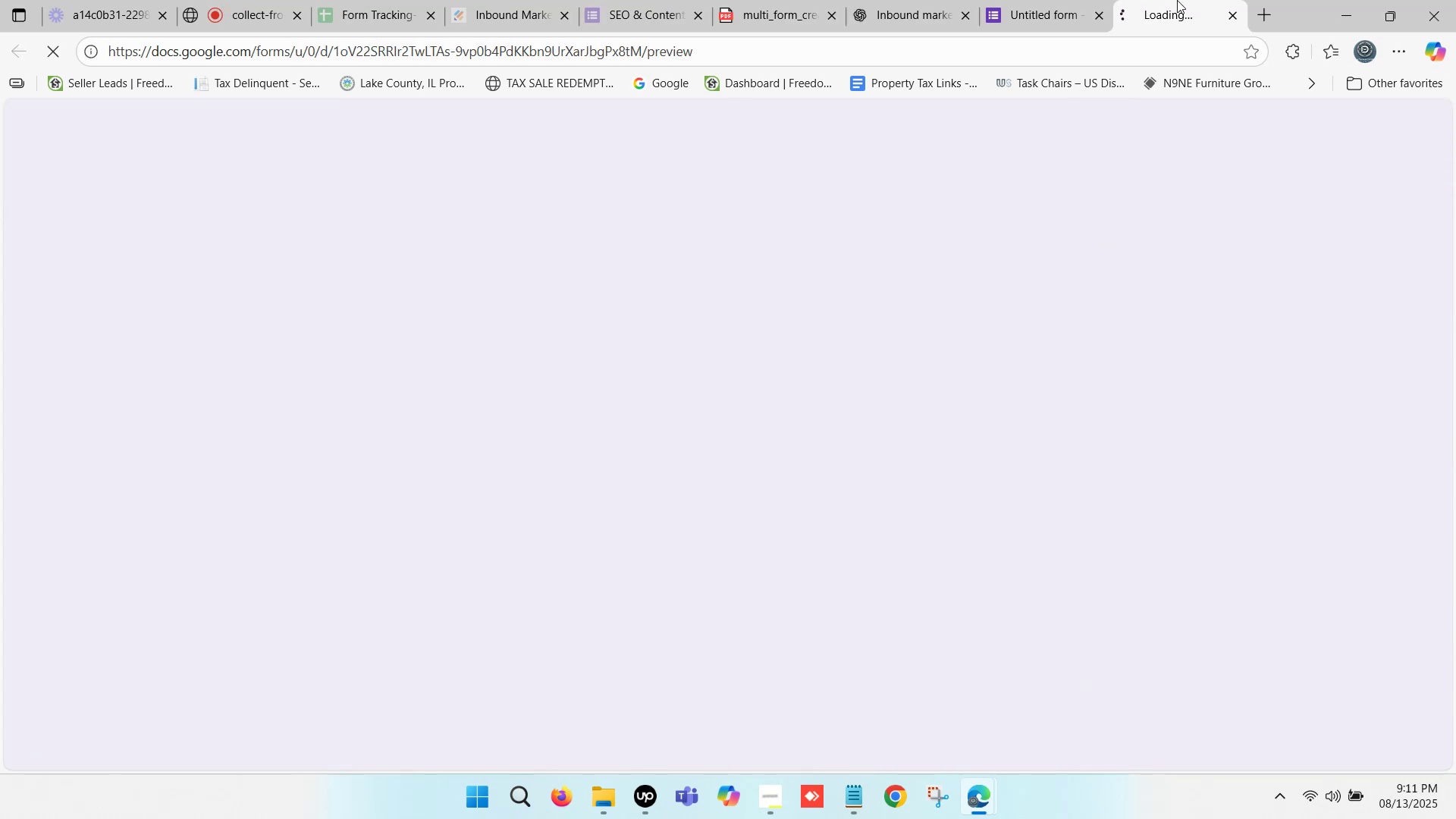 
left_click([1178, 0])
 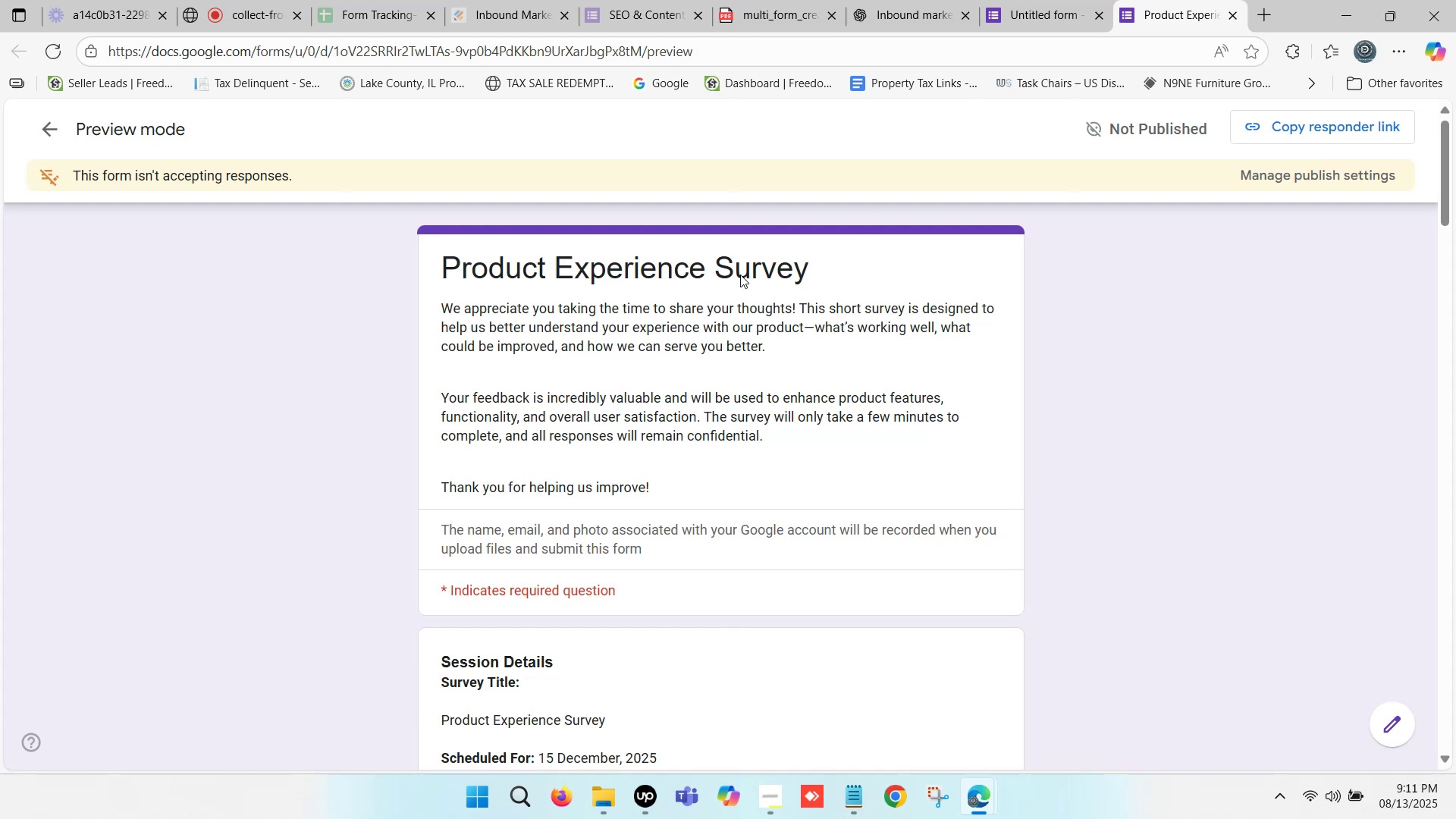 
scroll: coordinate [700, 276], scroll_direction: down, amount: 3.0
 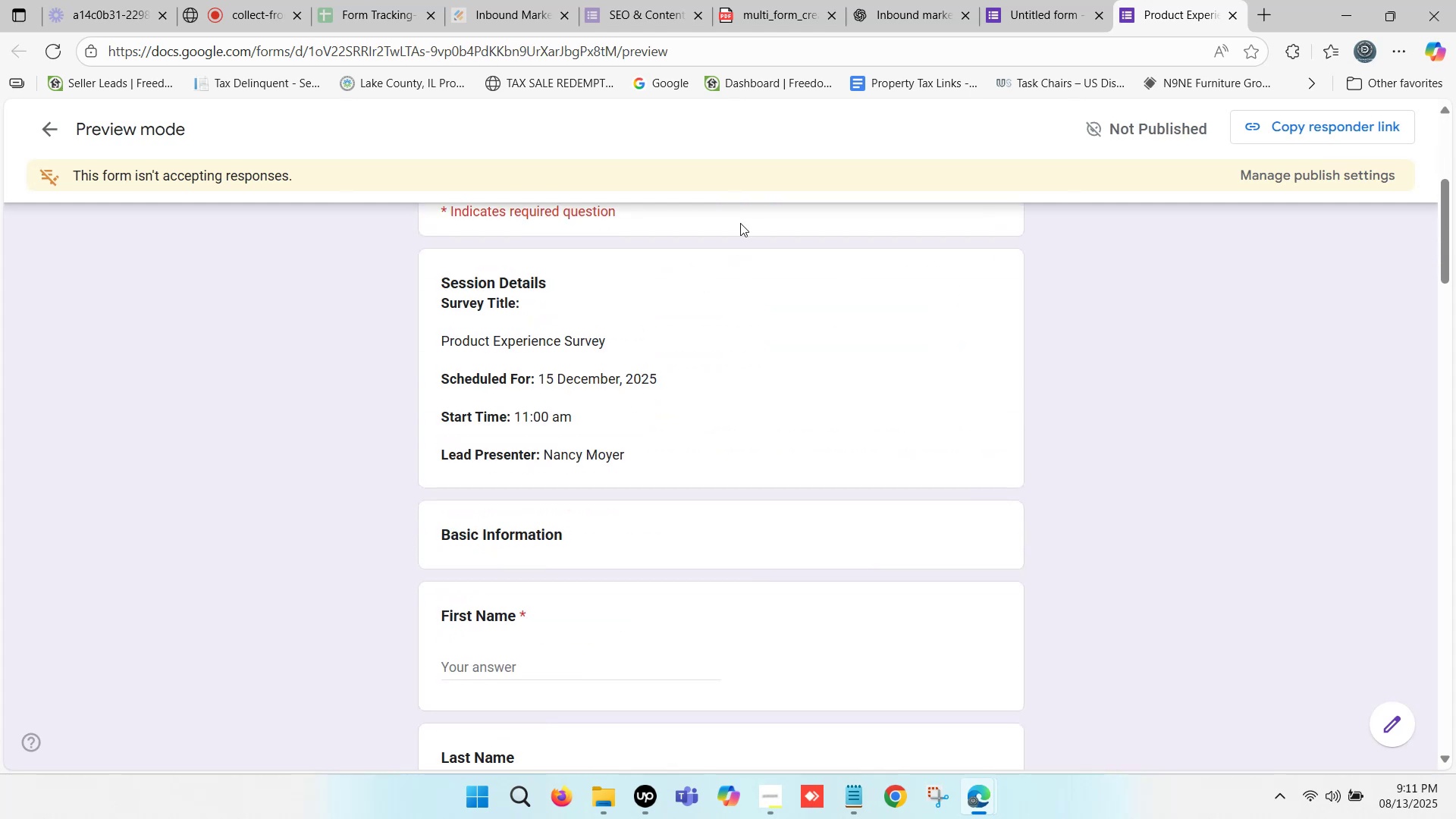 
left_click([1013, 0])
 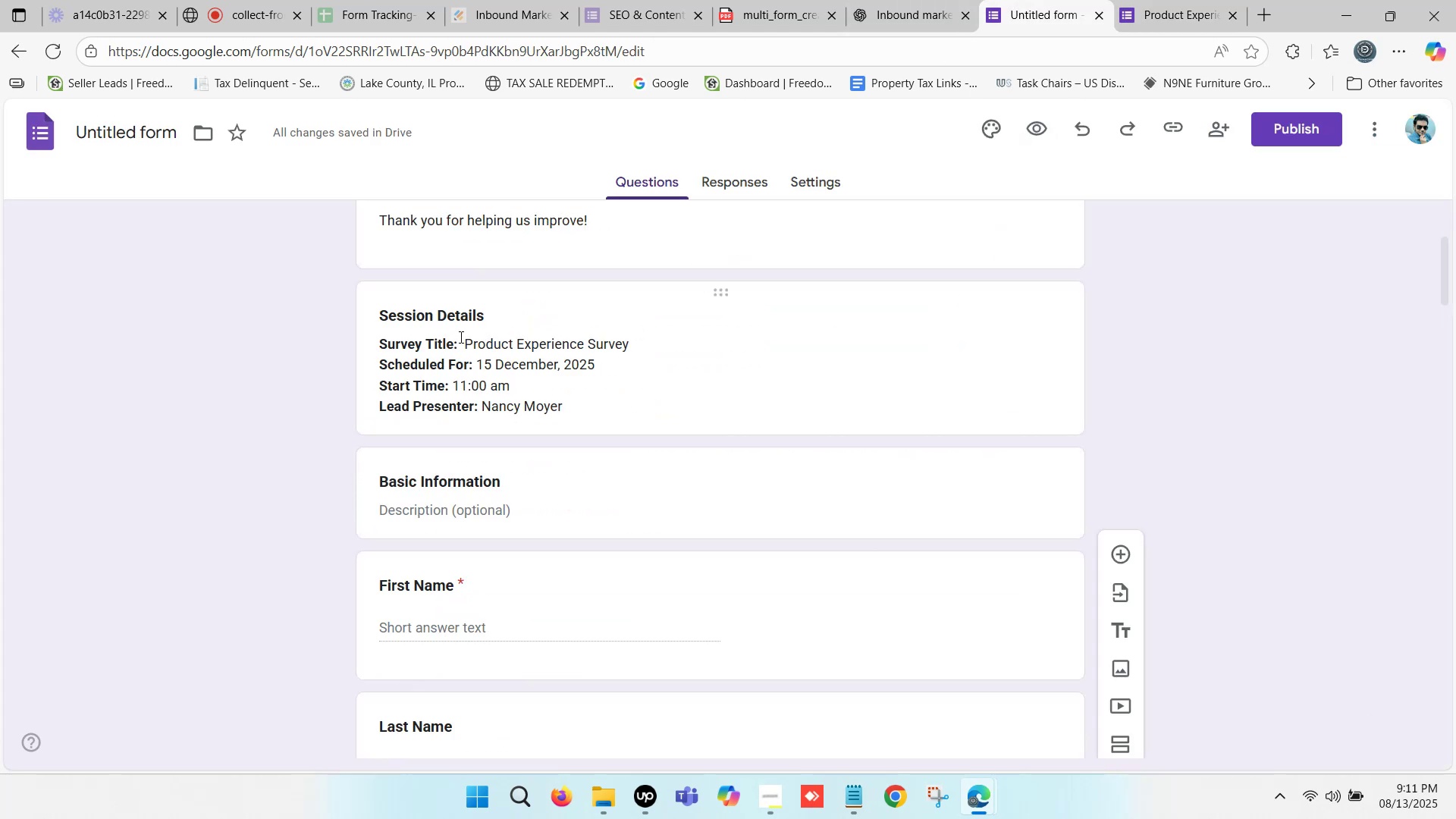 
left_click([465, 340])
 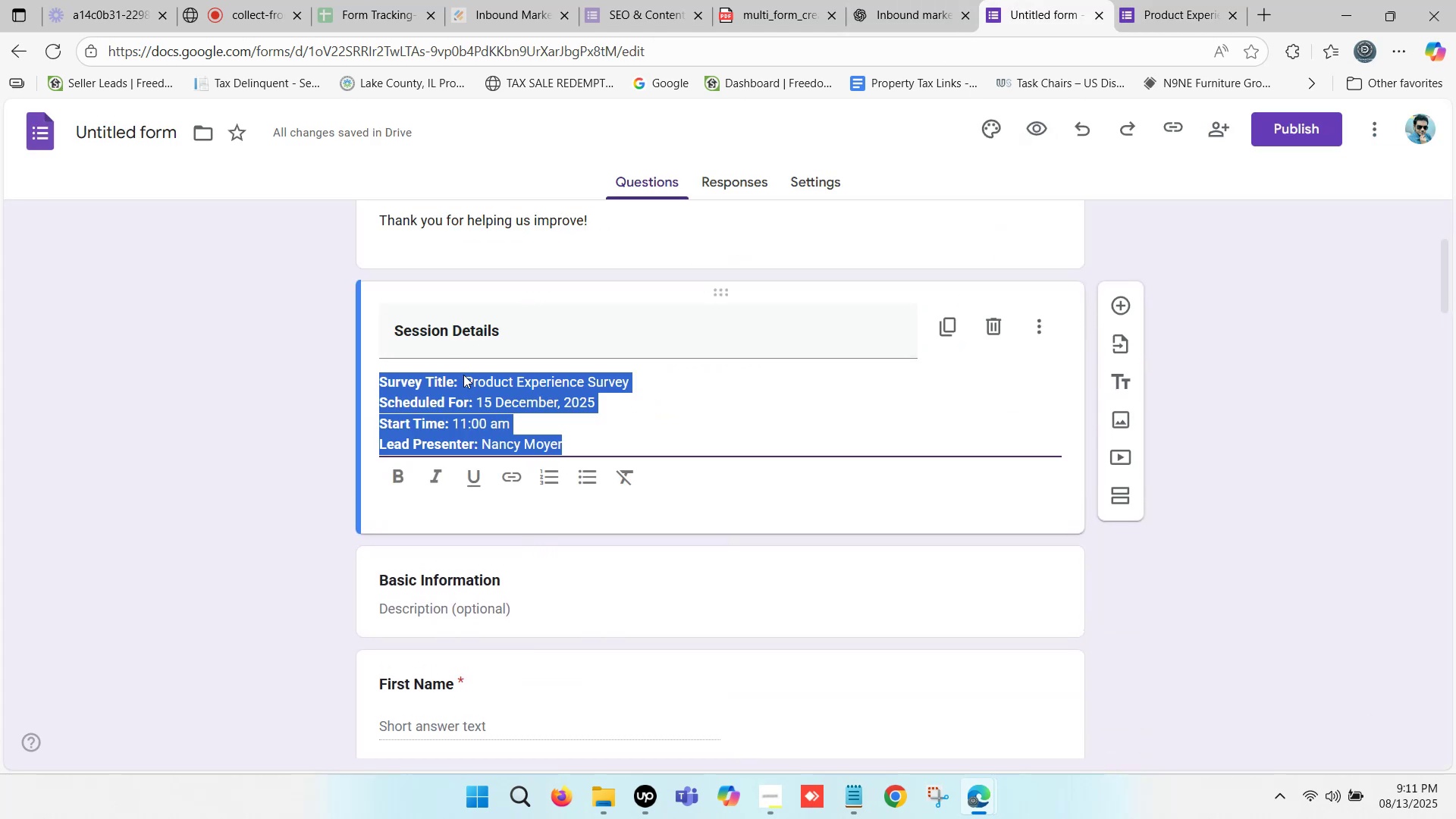 
left_click([464, 381])
 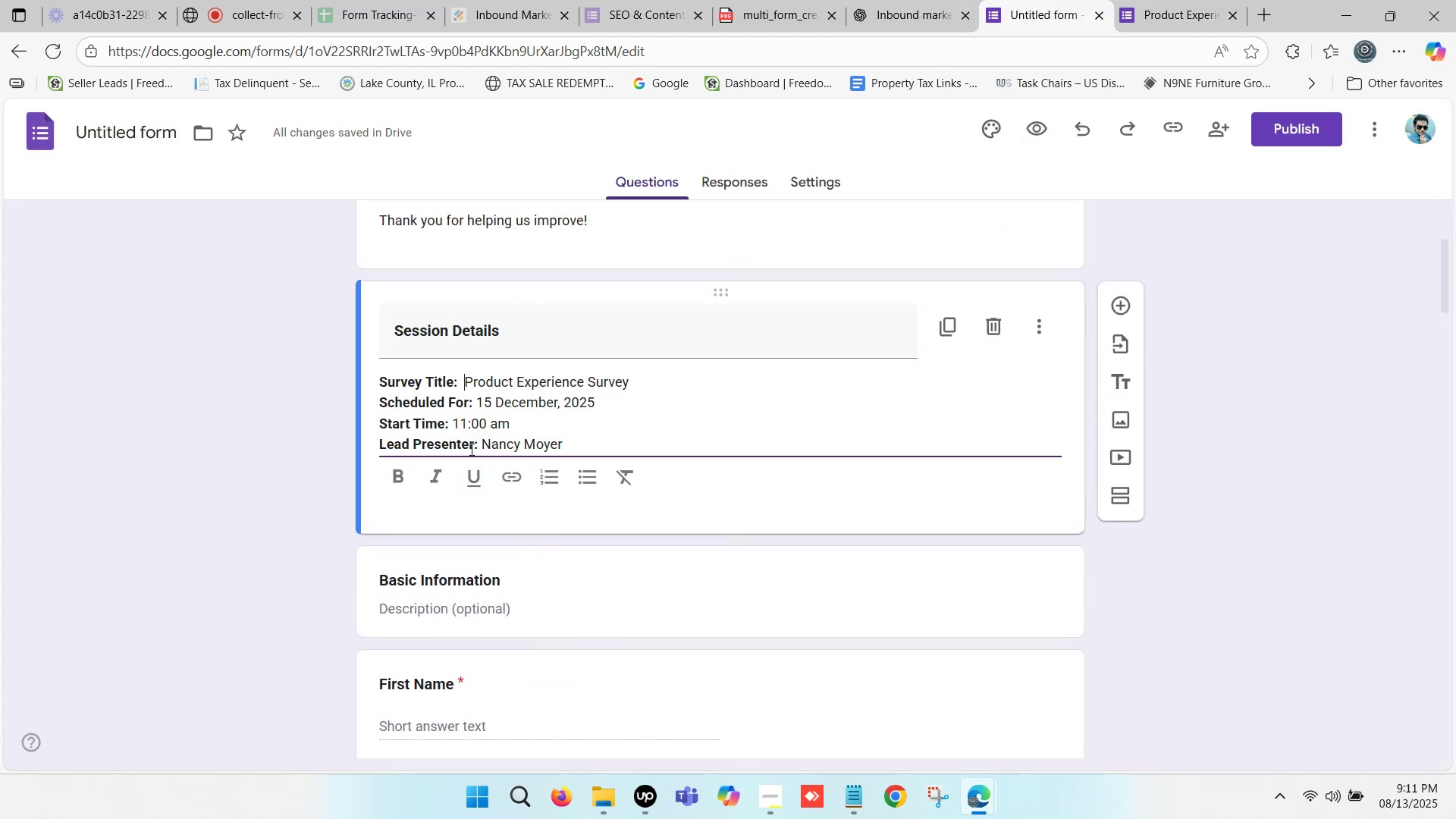 
key(Backspace)
 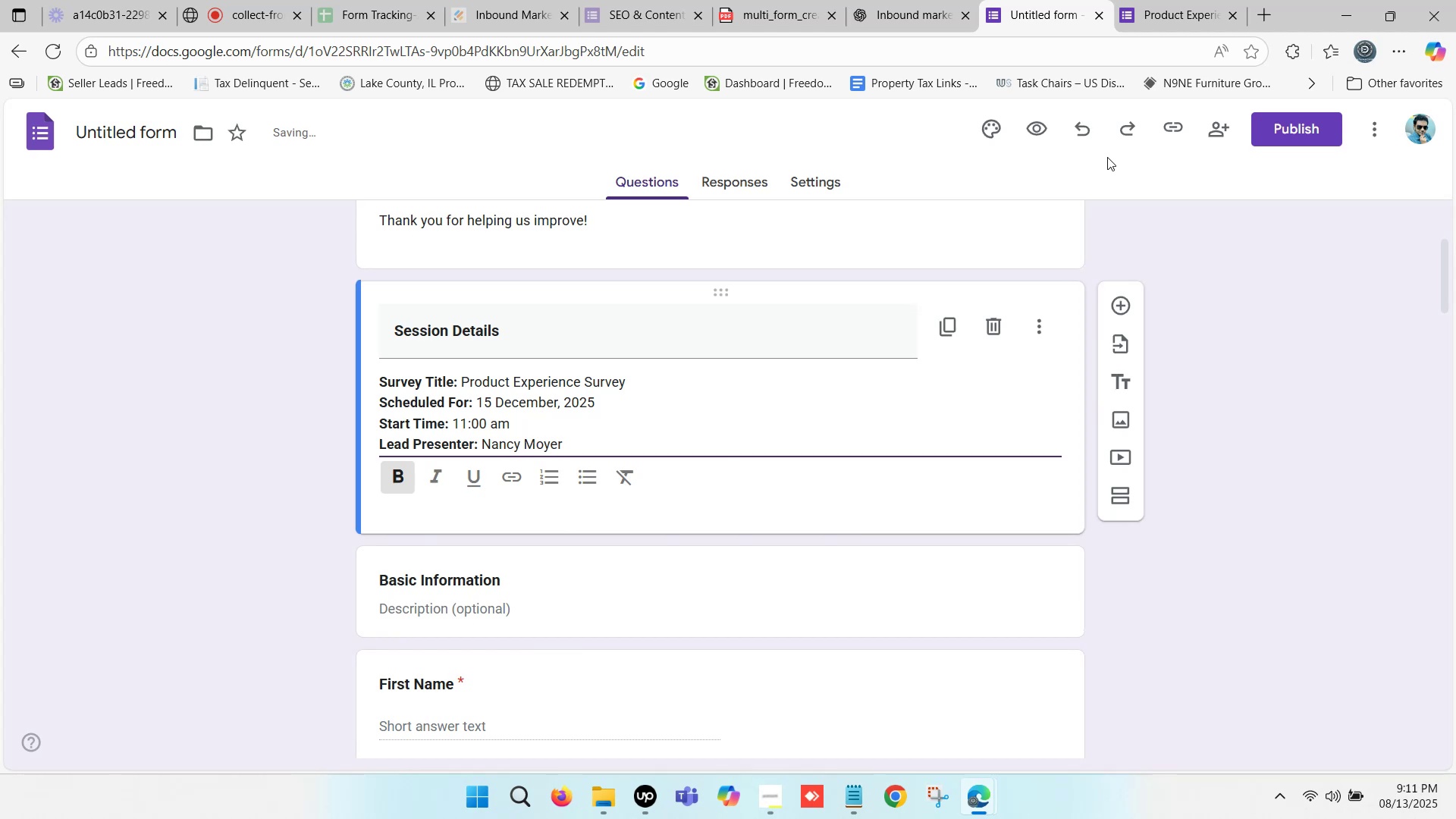 
left_click([1244, 0])
 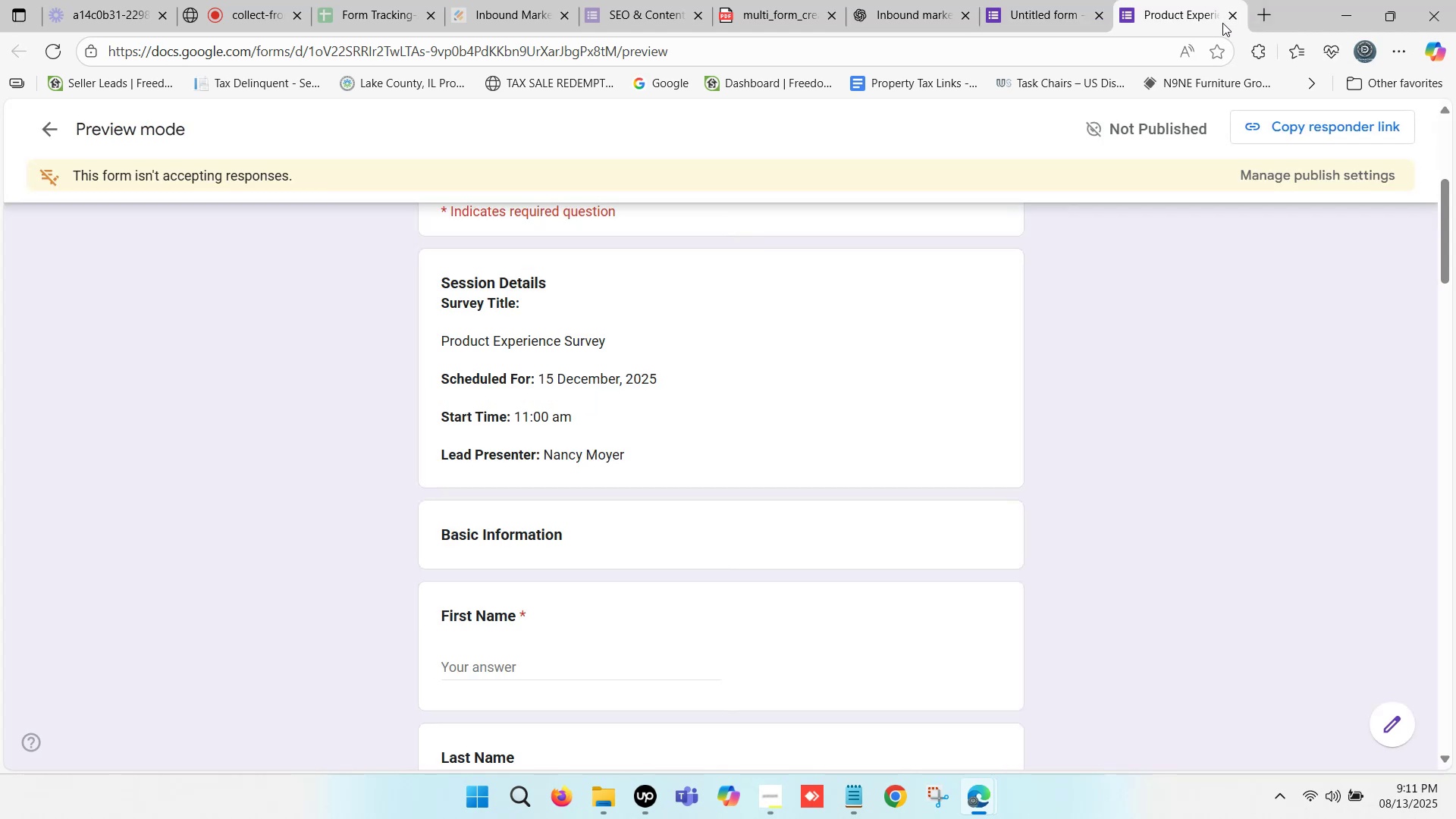 
left_click([1222, 23])
 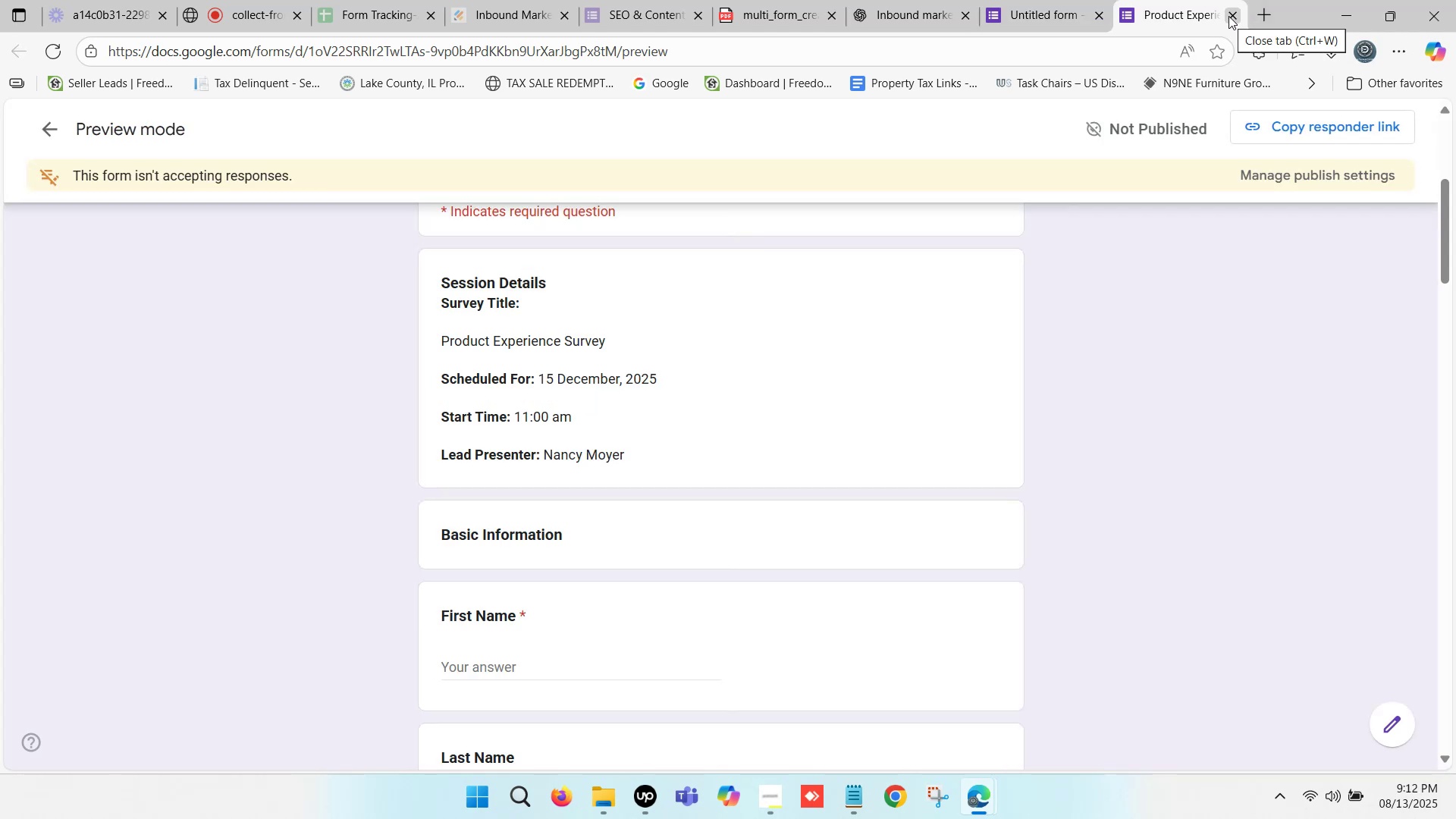 
left_click([1228, 16])
 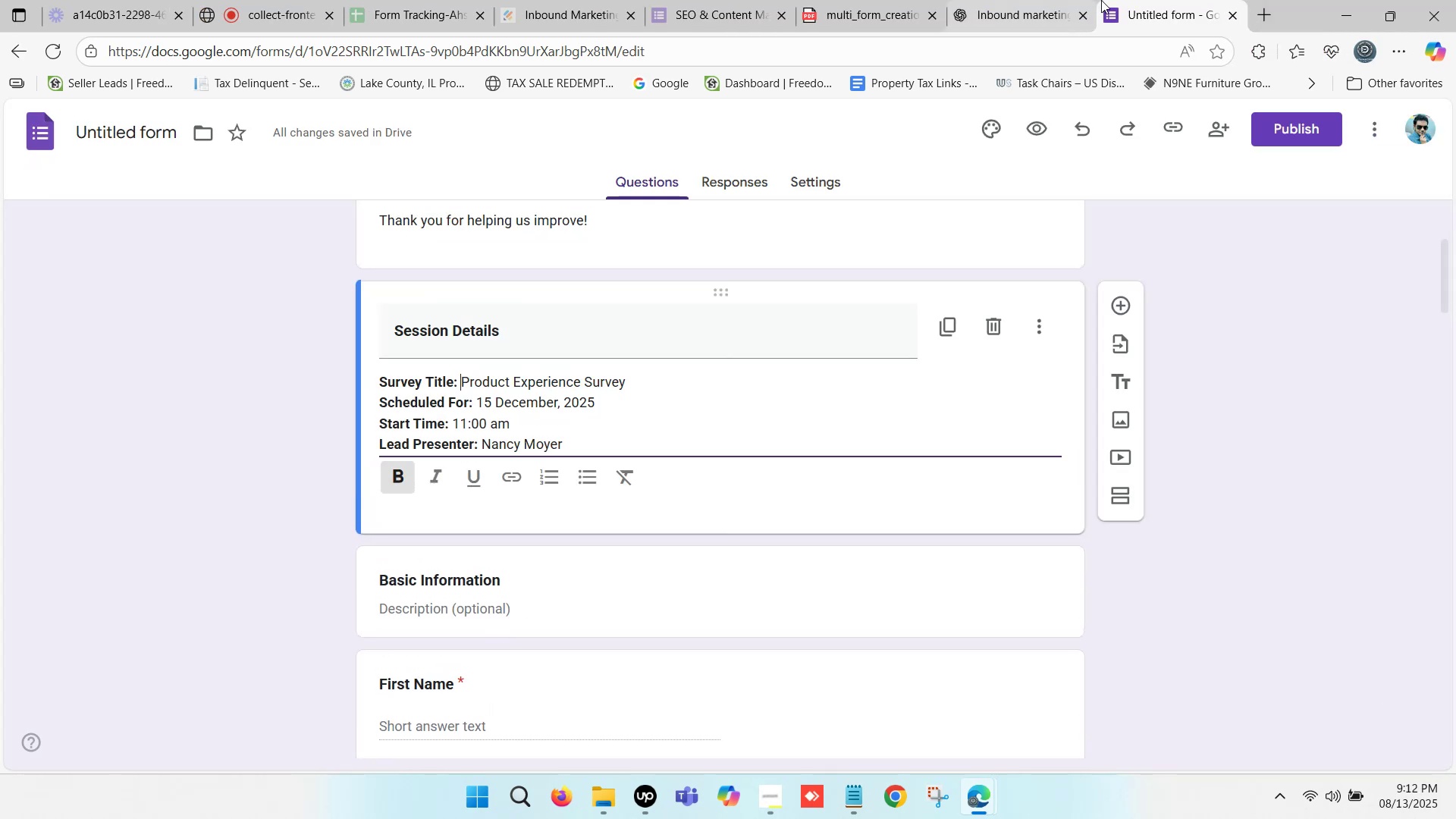 
left_click([1138, 0])
 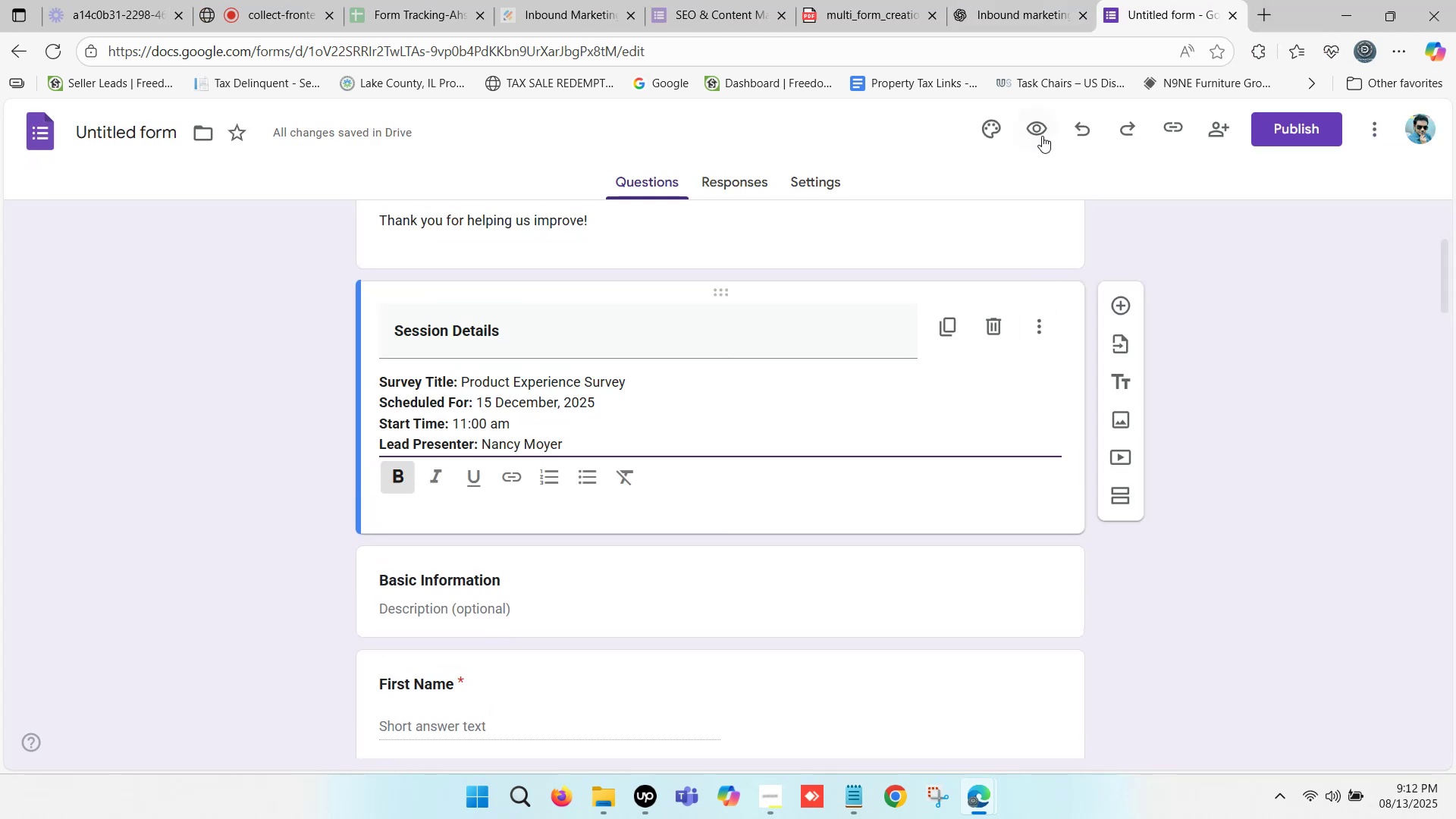 
left_click([1040, 130])
 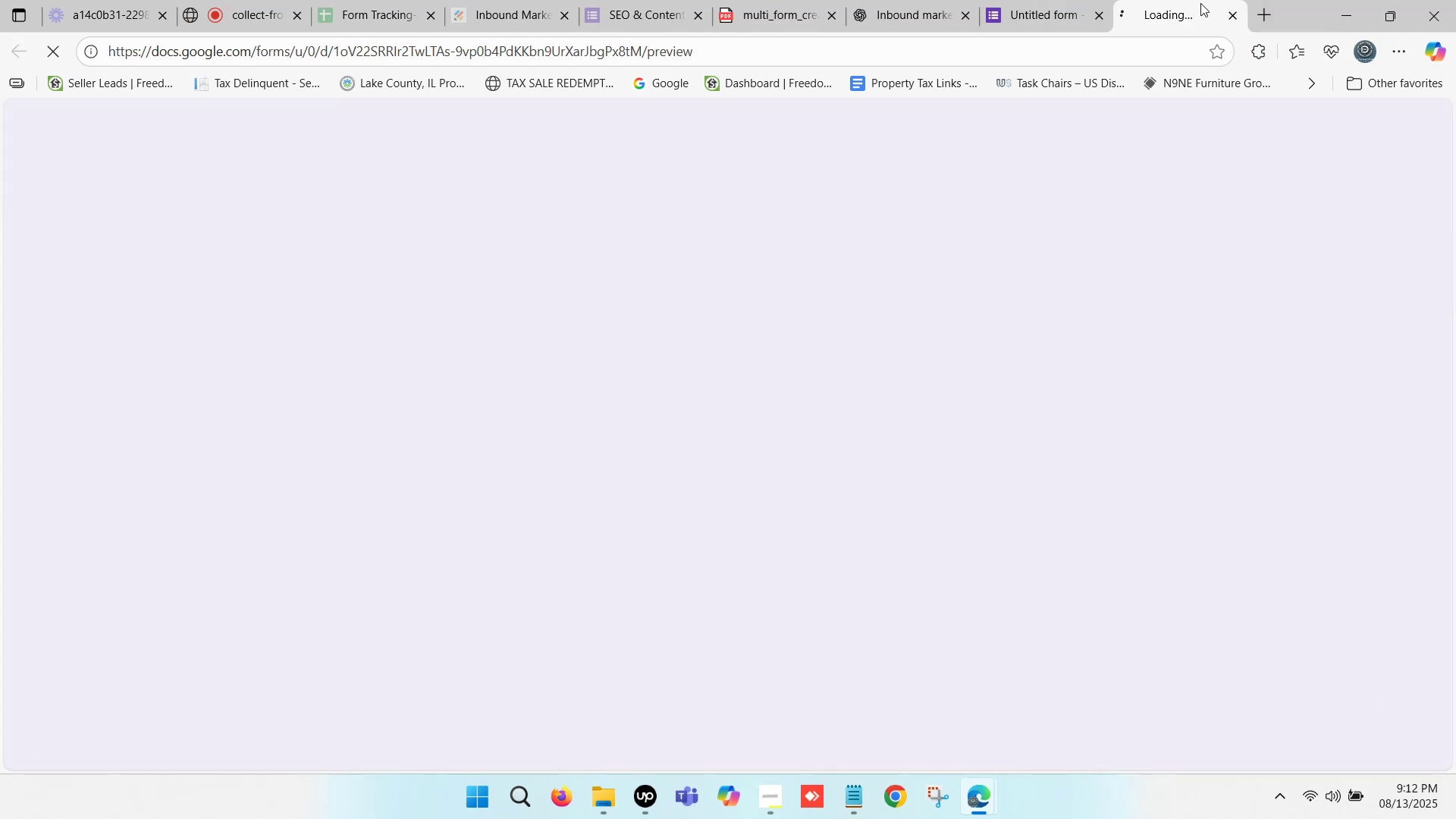 
left_click([1200, 2])
 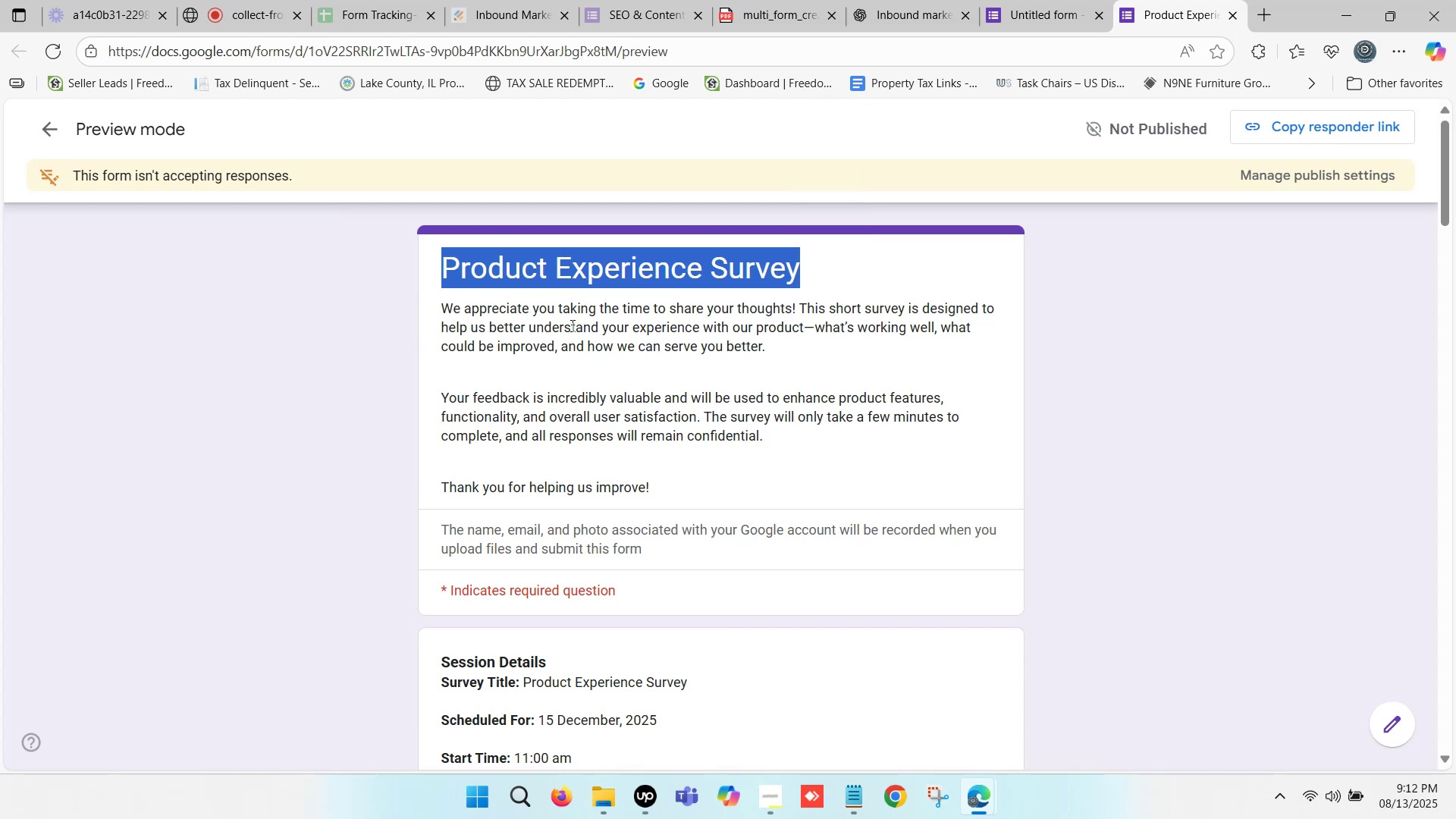 
wait(13.71)
 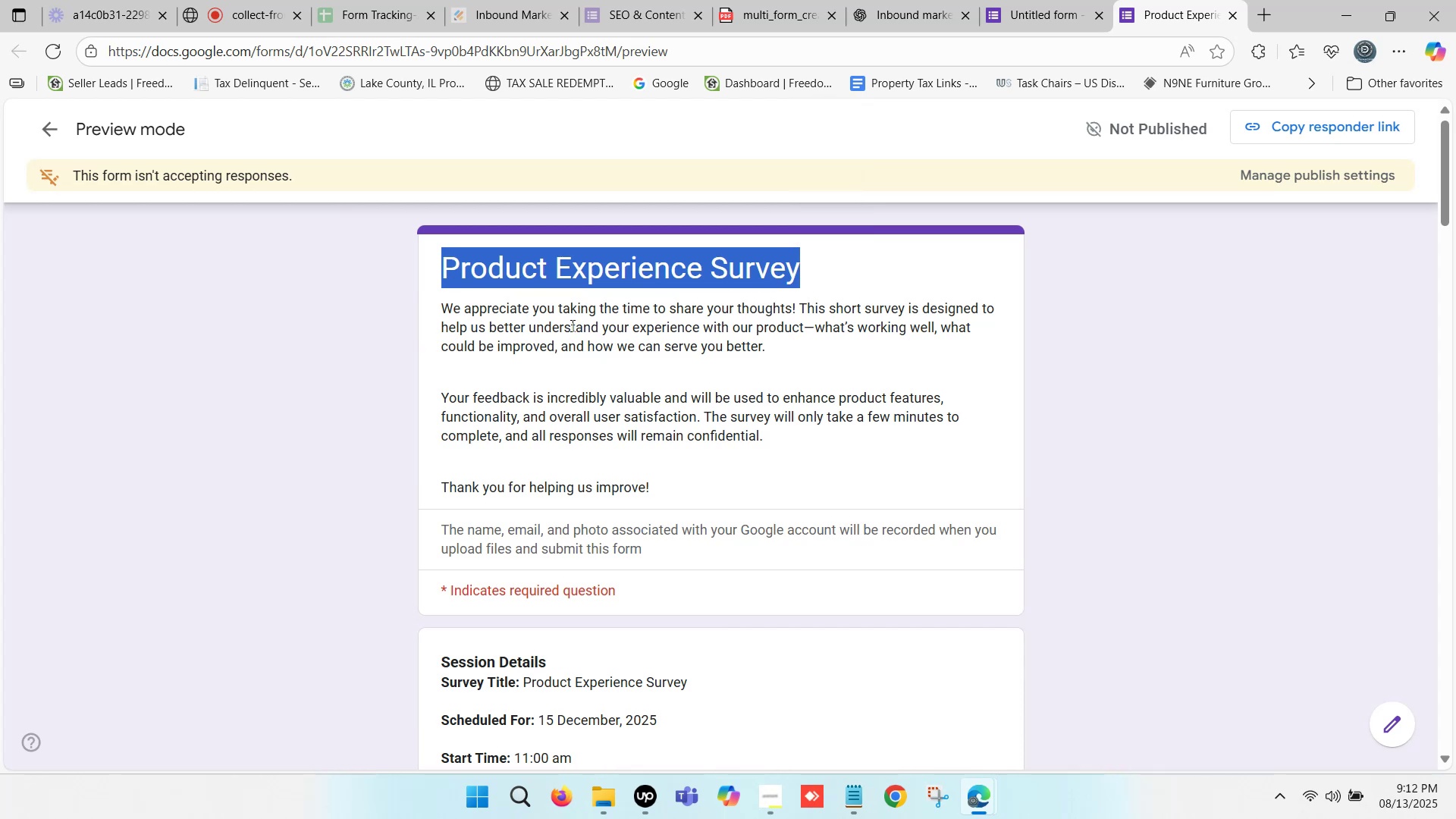 
scroll: coordinate [415, 376], scroll_direction: down, amount: 5.0
 